 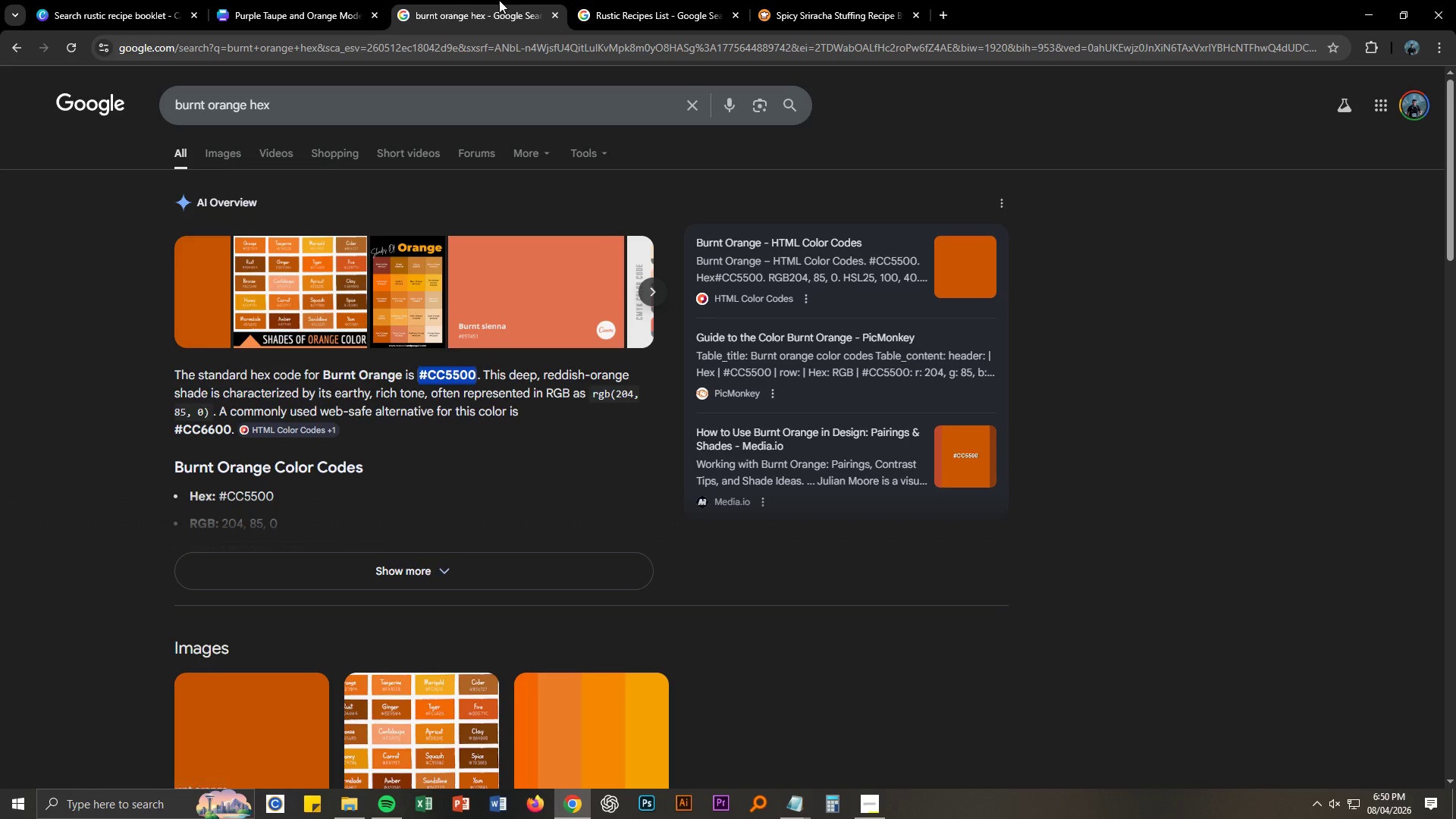 
left_click([616, 0])
 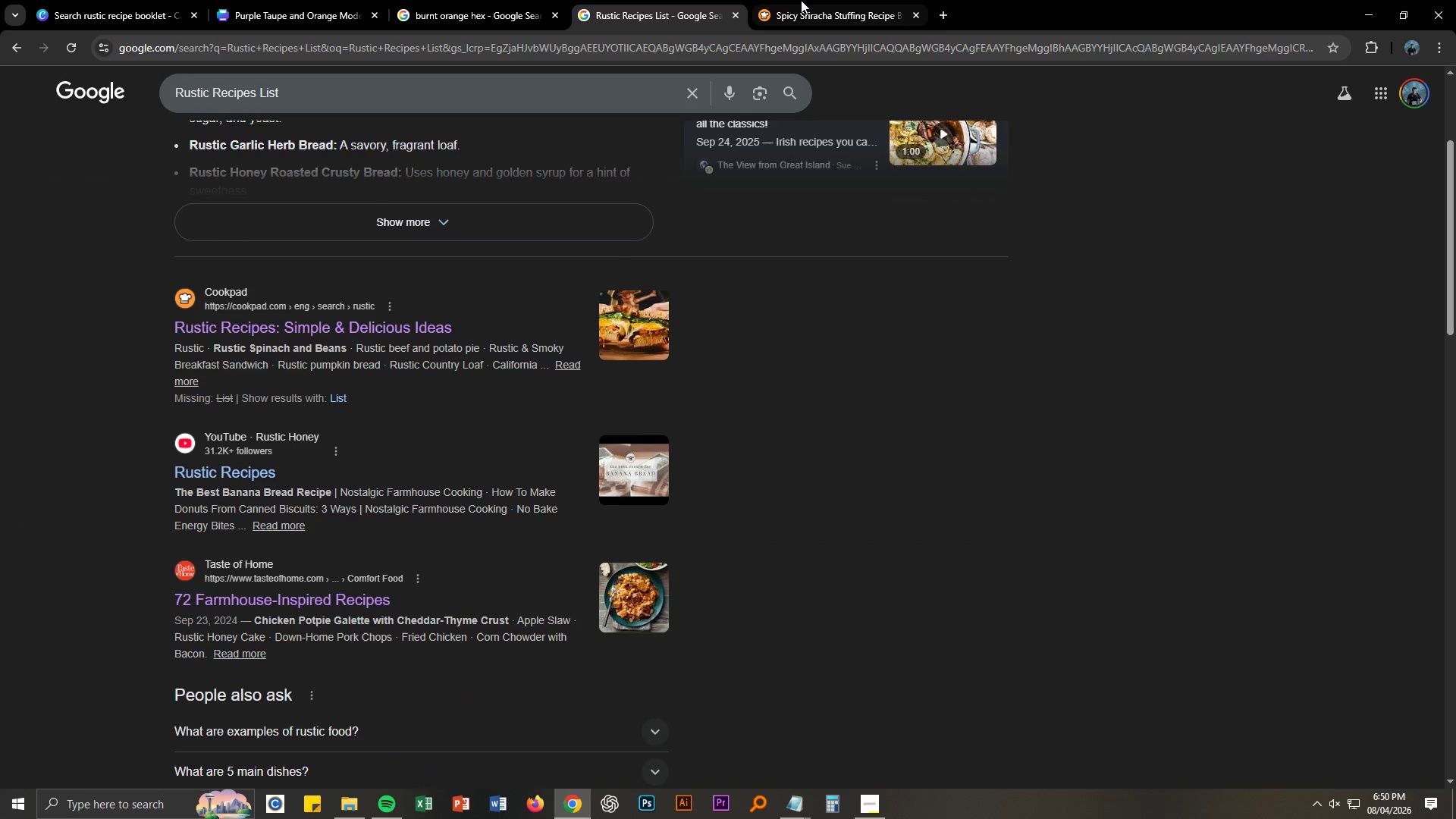 
left_click([805, 0])
 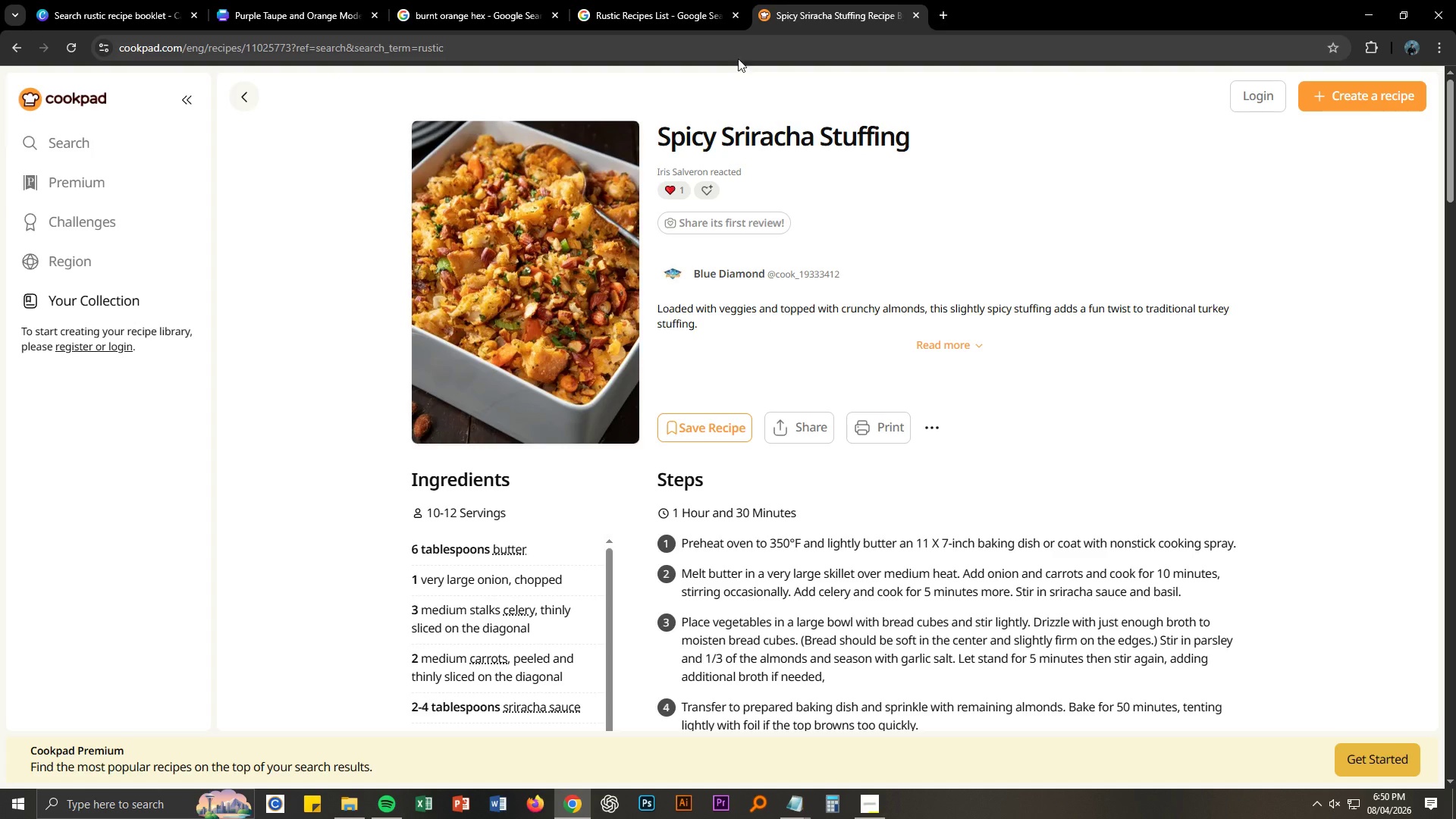 
scroll: coordinate [617, 180], scroll_direction: none, amount: 0.0
 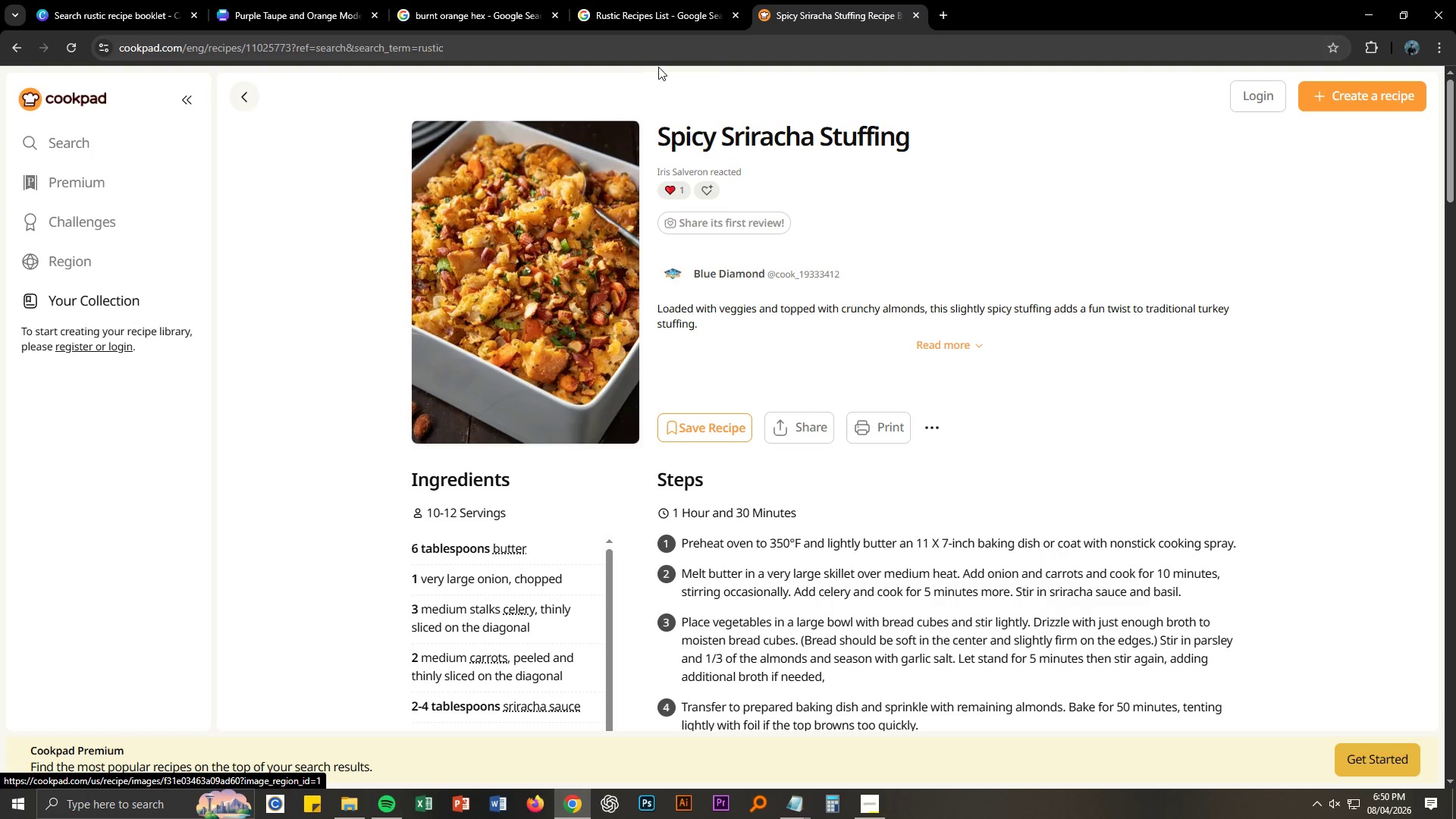 
left_click([664, 52])
 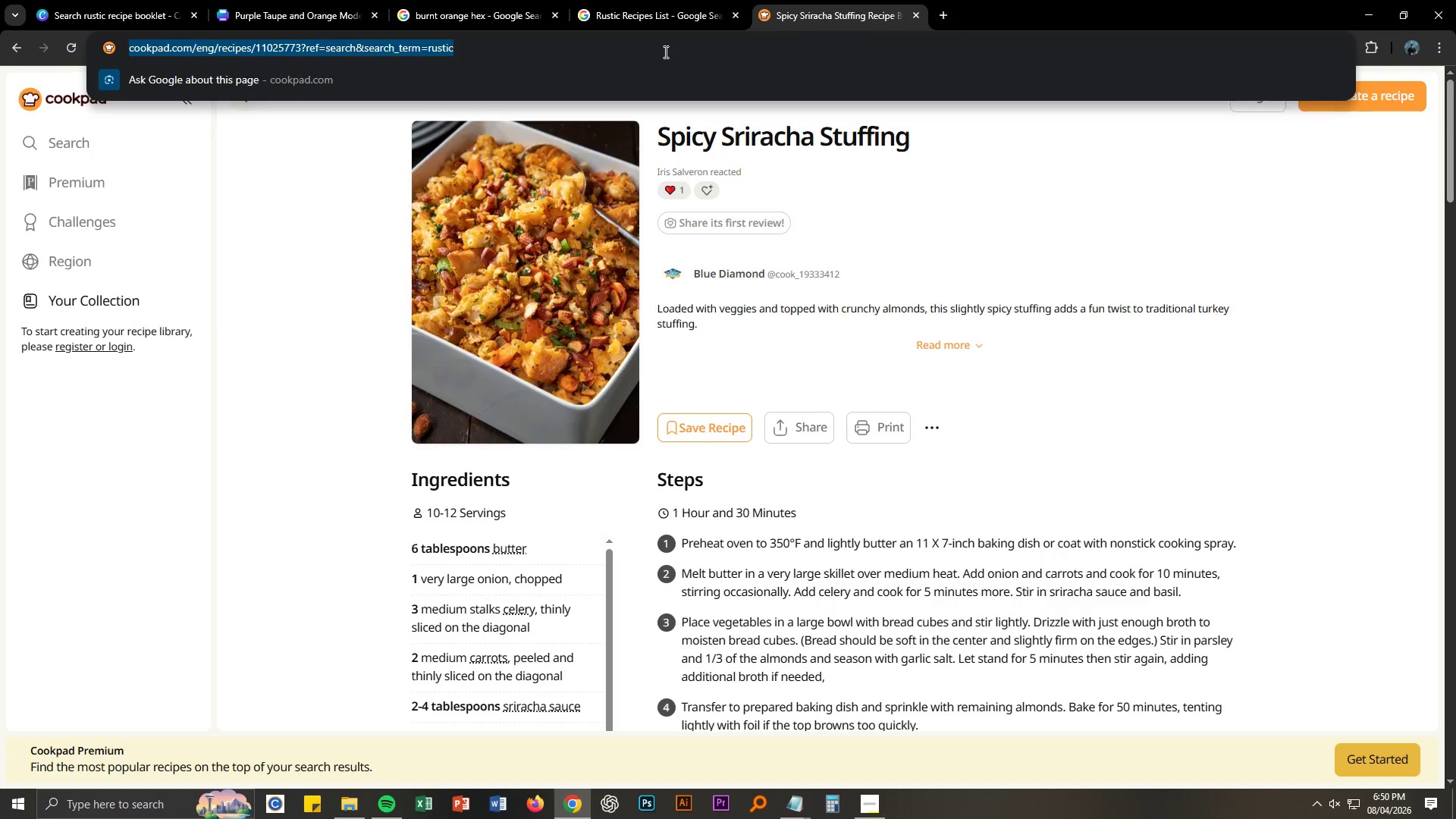 
type(i)
key(Backspace)
key(Backspace)
type(open fire cooking)
 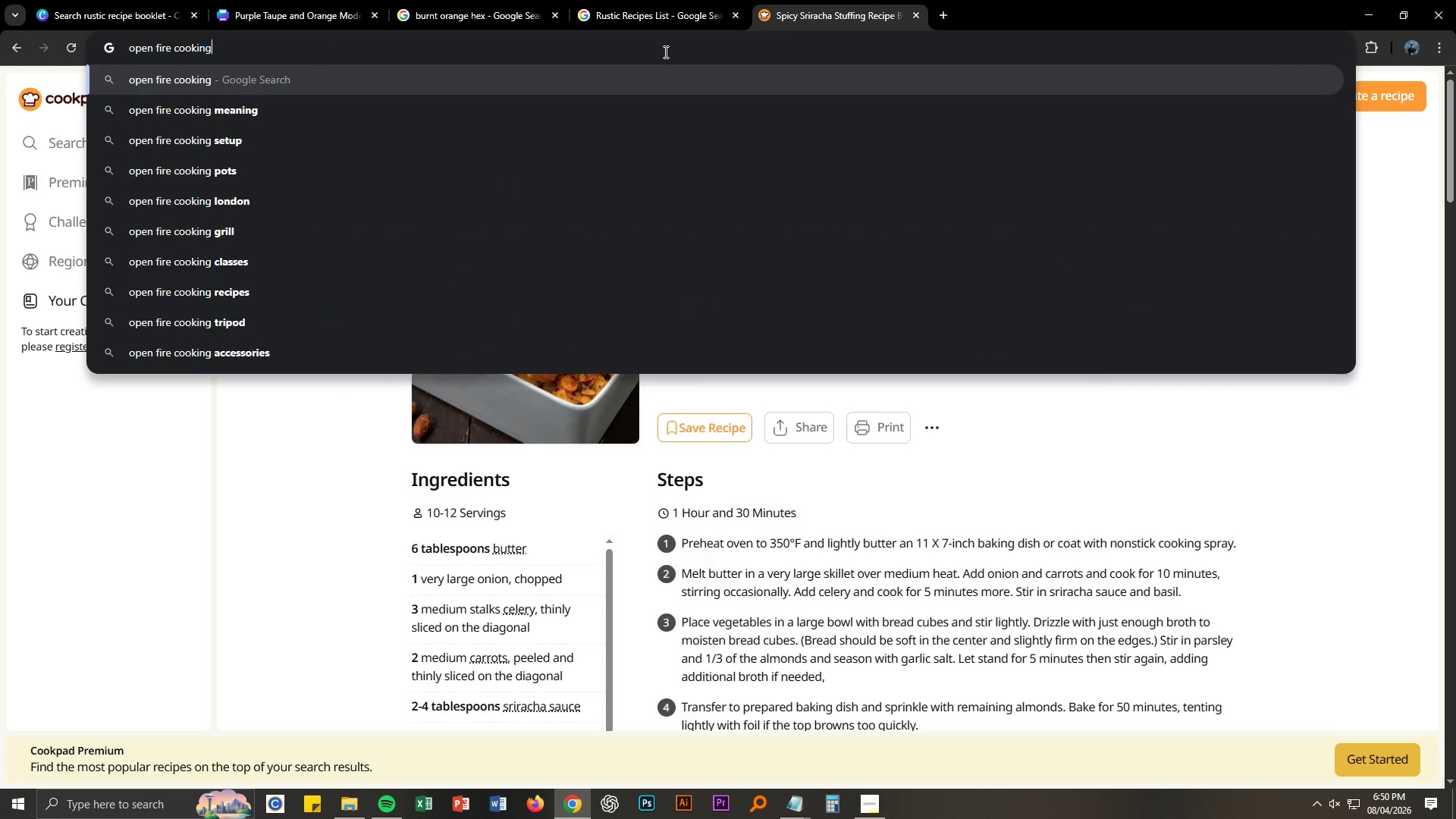 
key(Enter)
 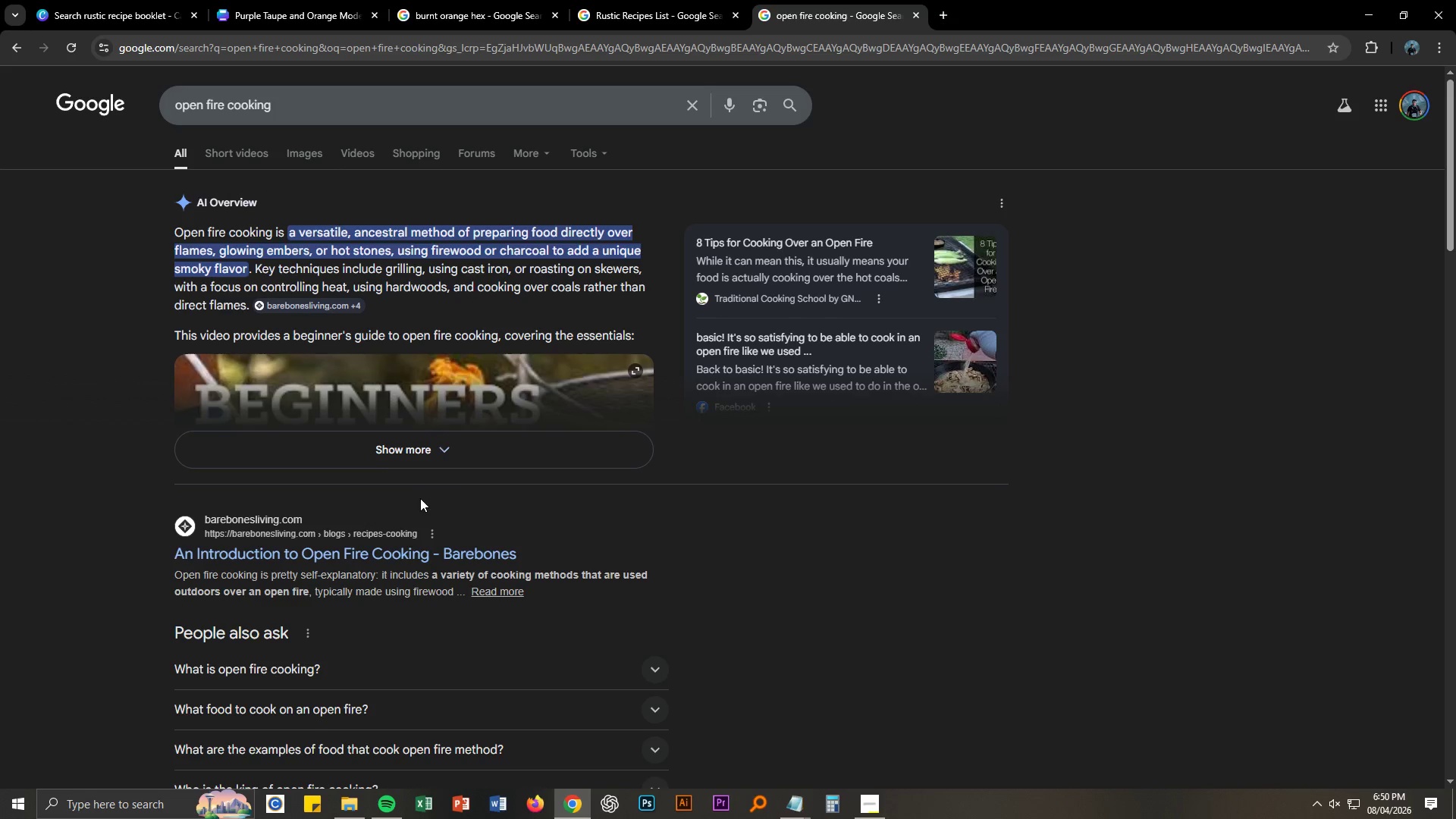 
middle_click([416, 551])
 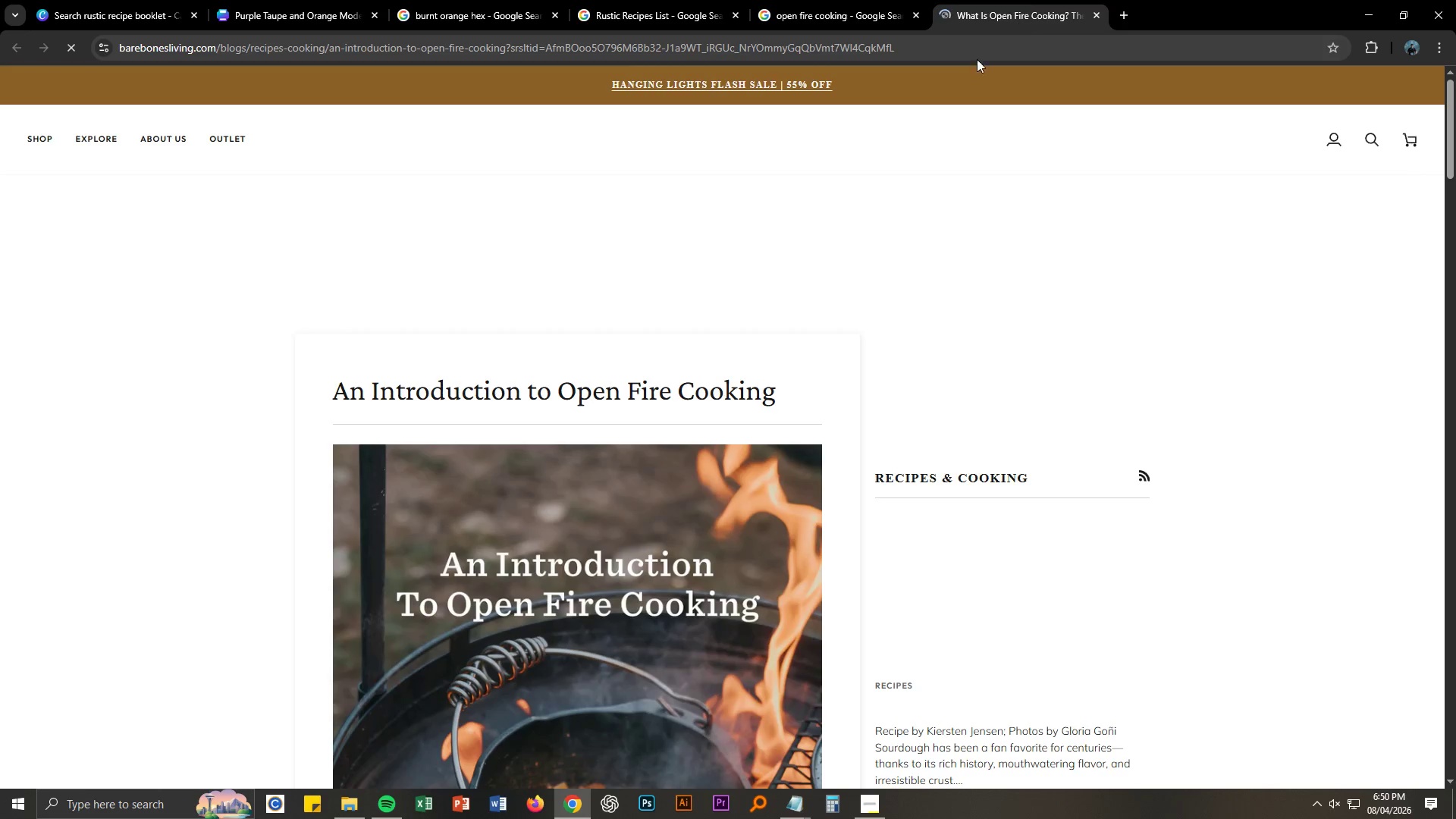 
scroll: coordinate [766, 315], scroll_direction: down, amount: 9.0
 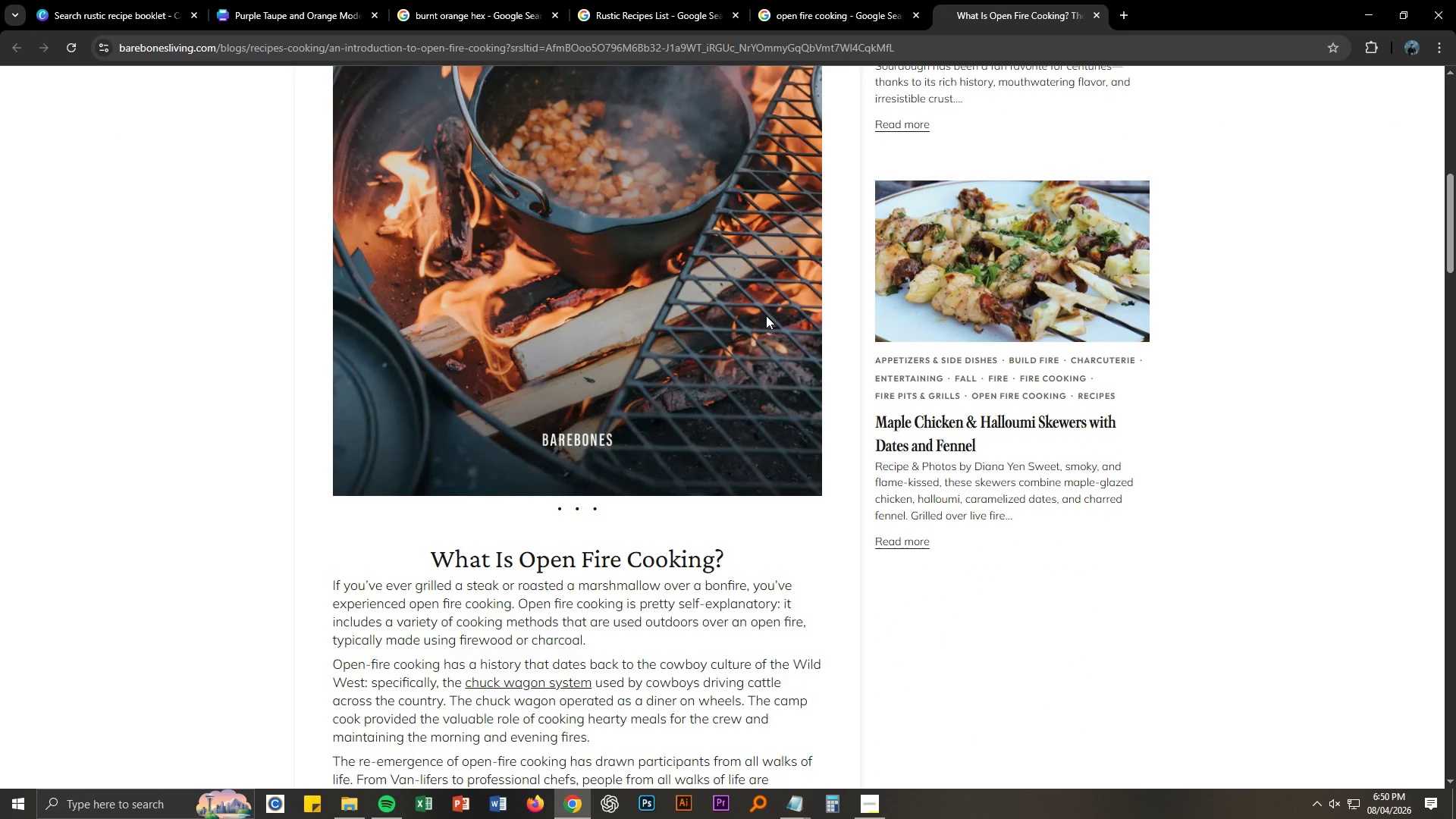 
scroll: coordinate [766, 315], scroll_direction: up, amount: 4.0
 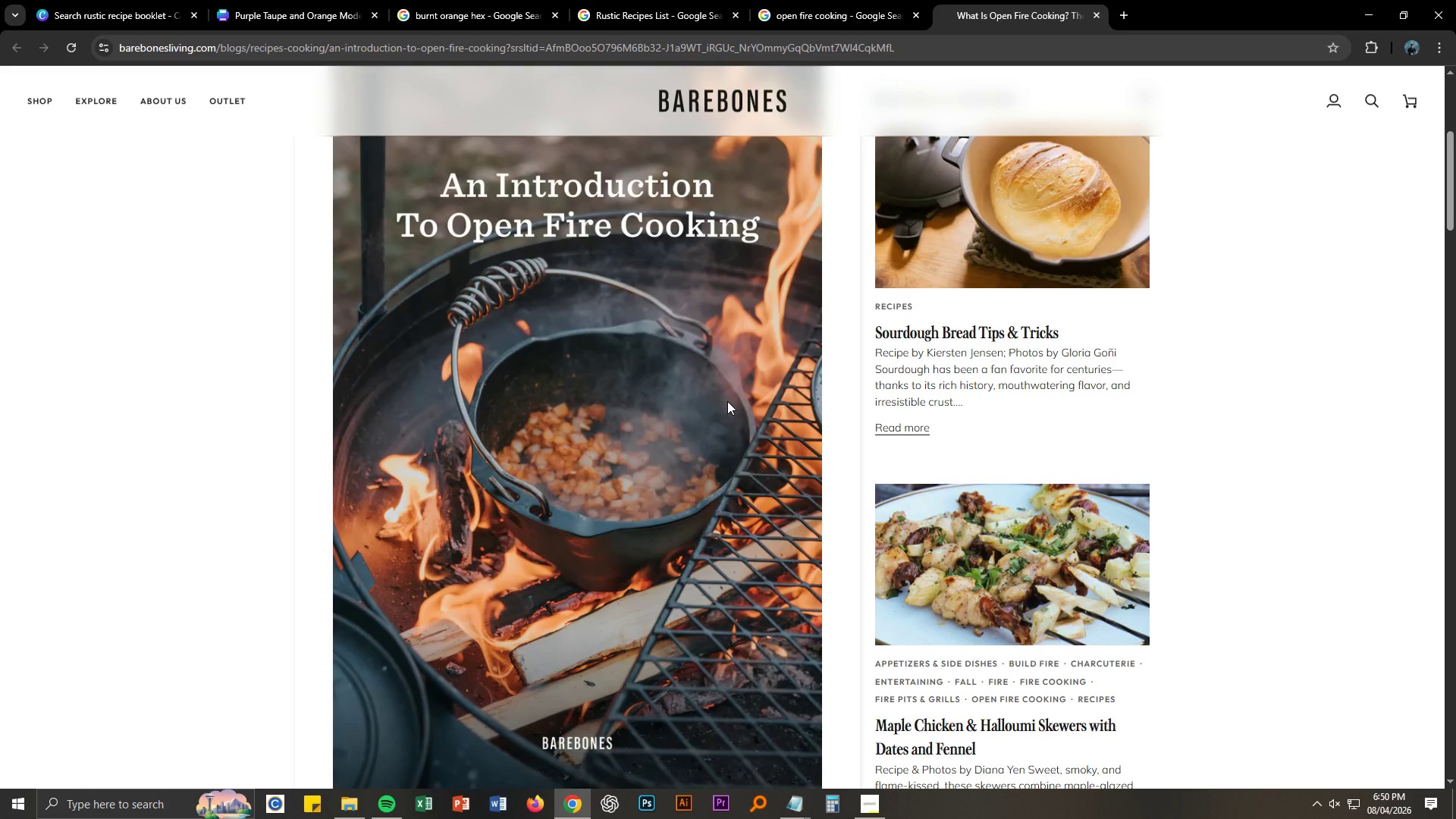 
left_click([727, 401])
 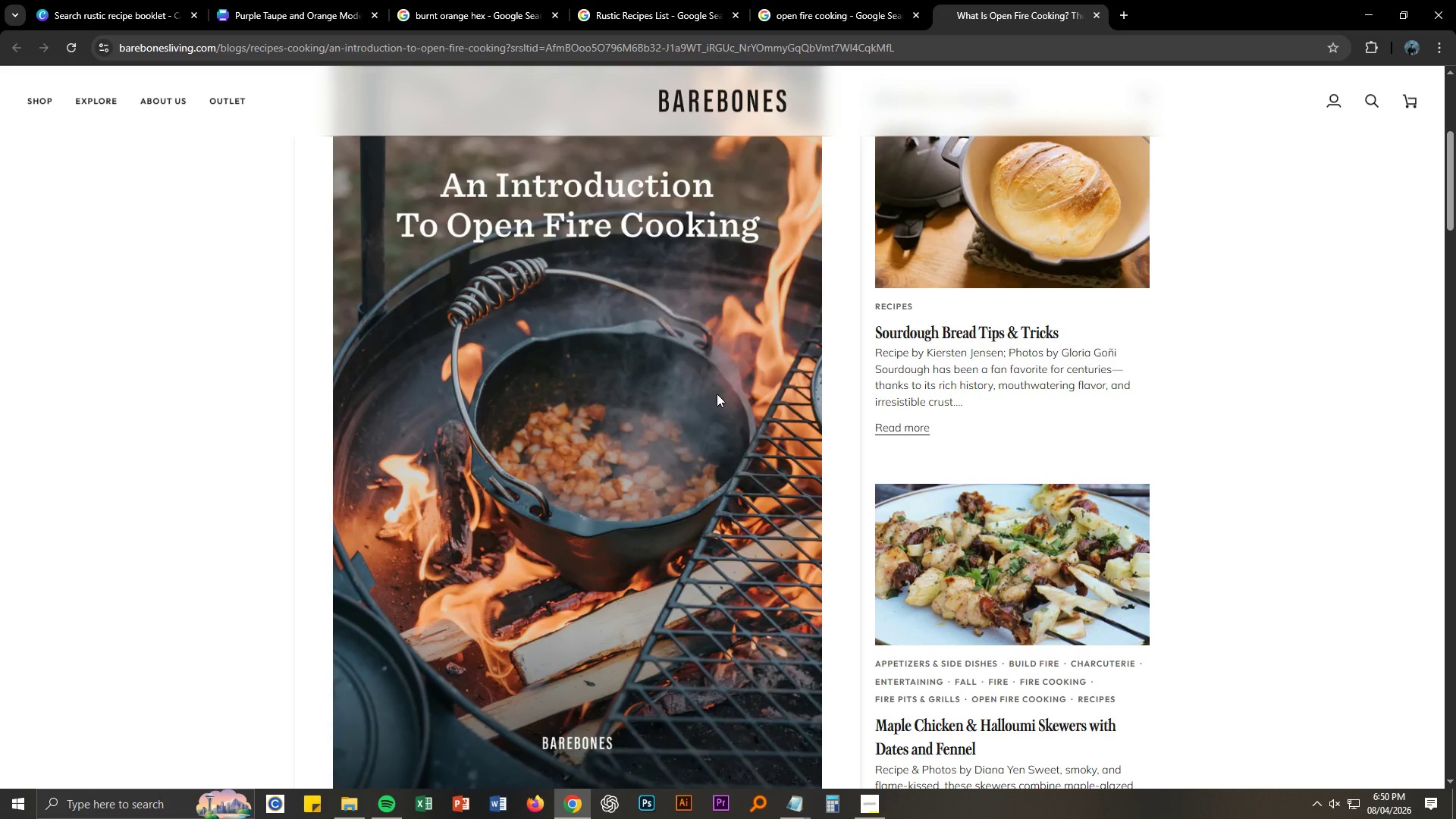 
right_click([708, 389])
 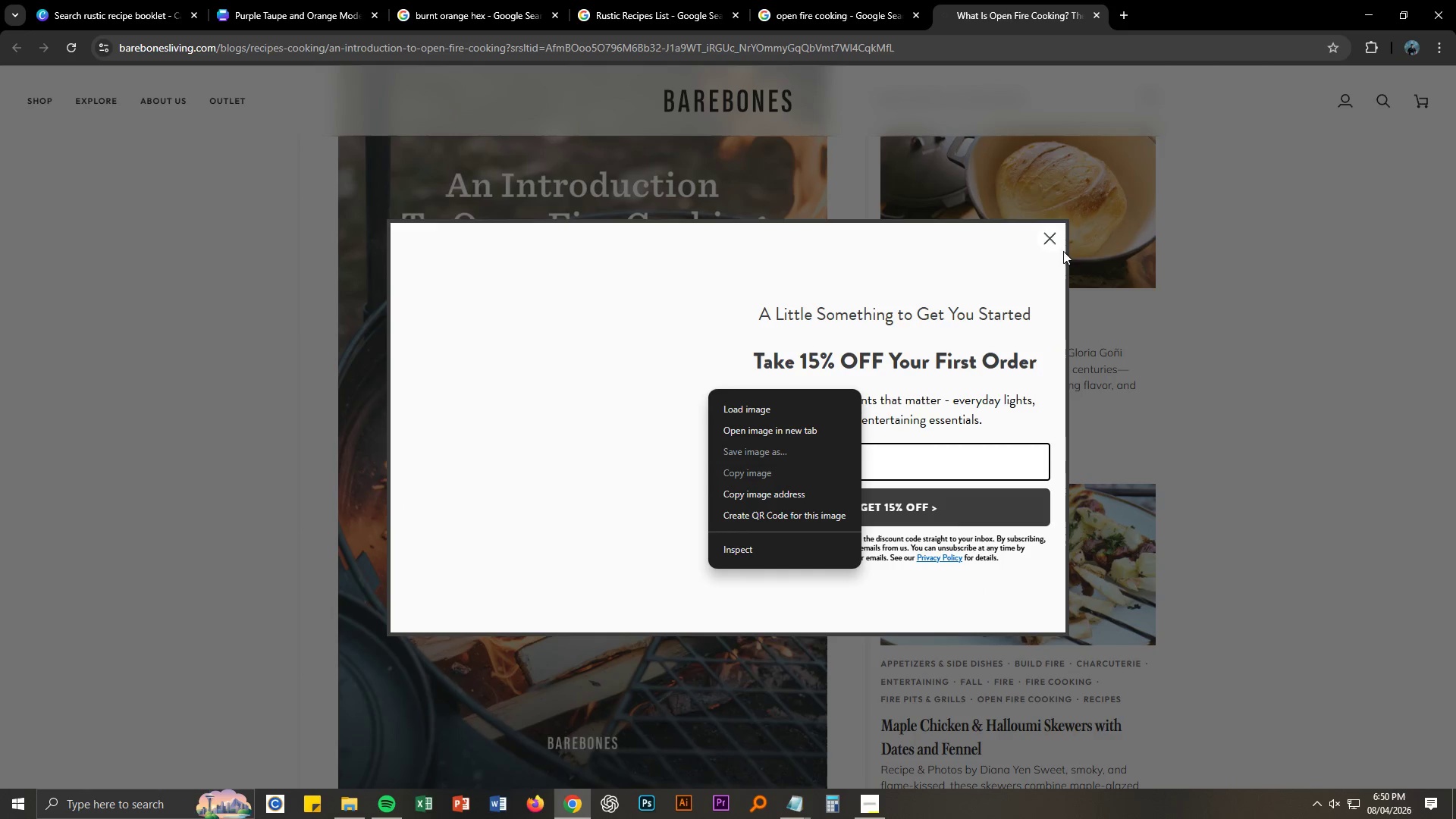 
left_click([1053, 240])
 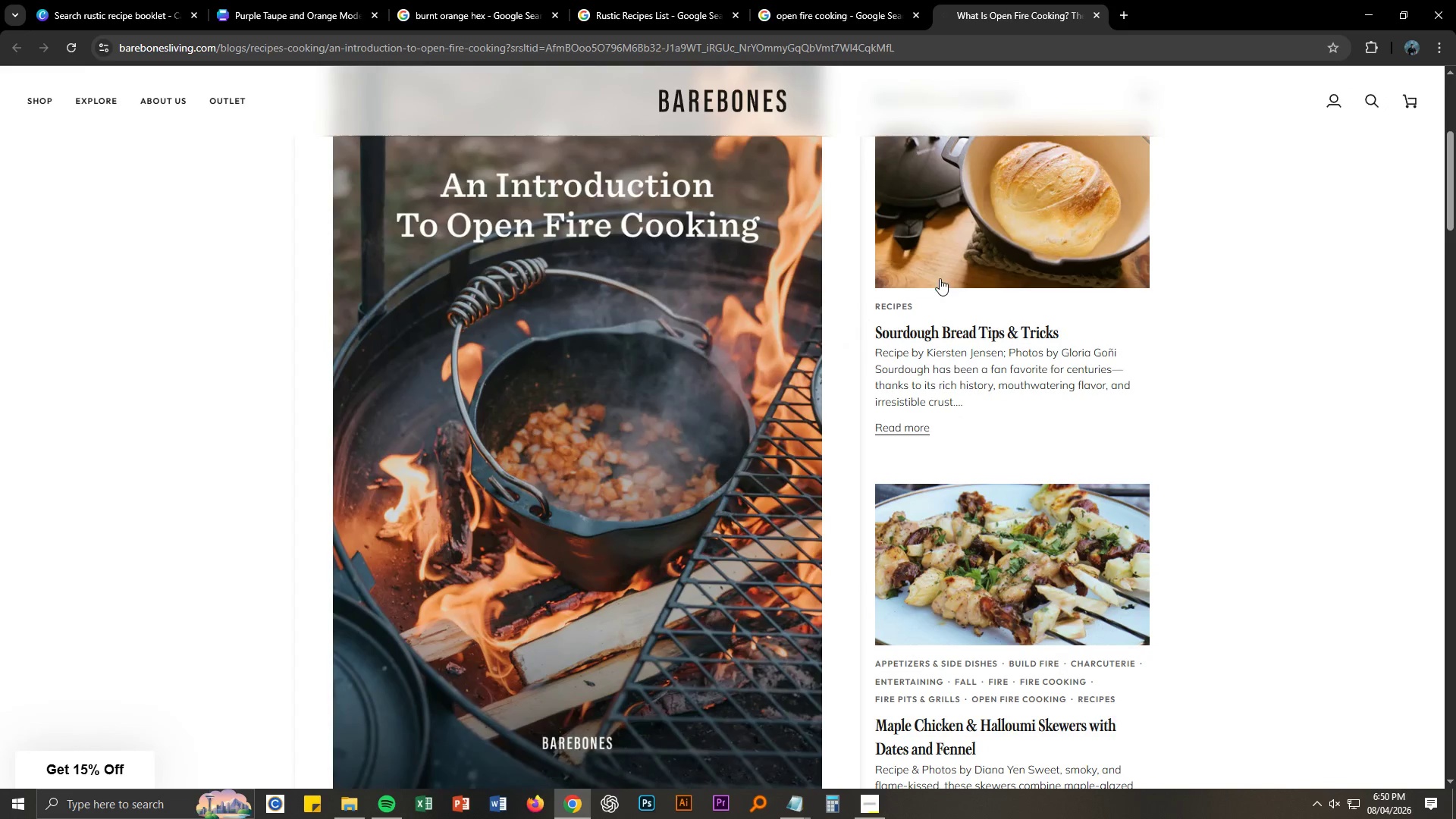 
right_click([604, 377])
 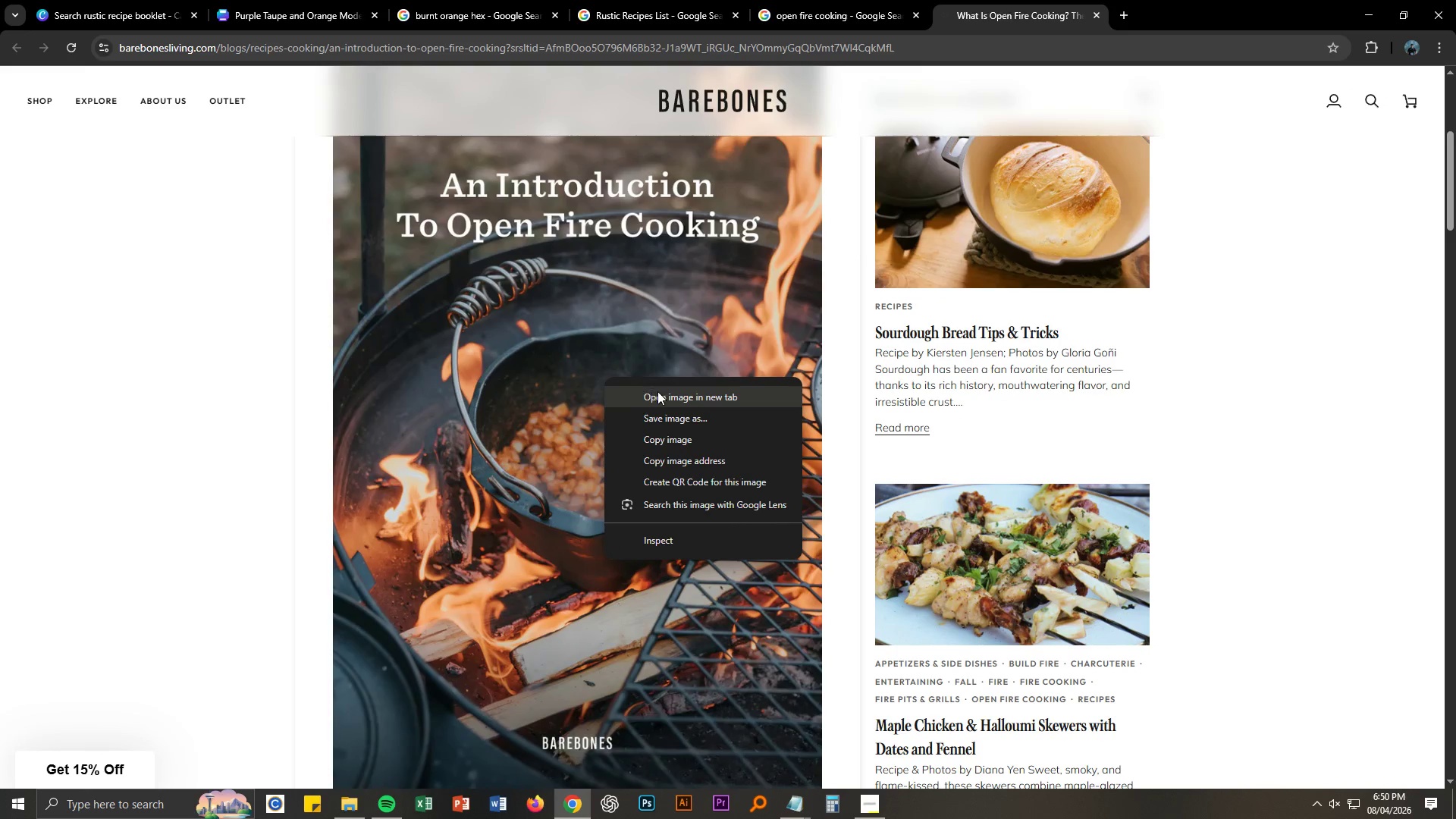 
left_click([661, 394])
 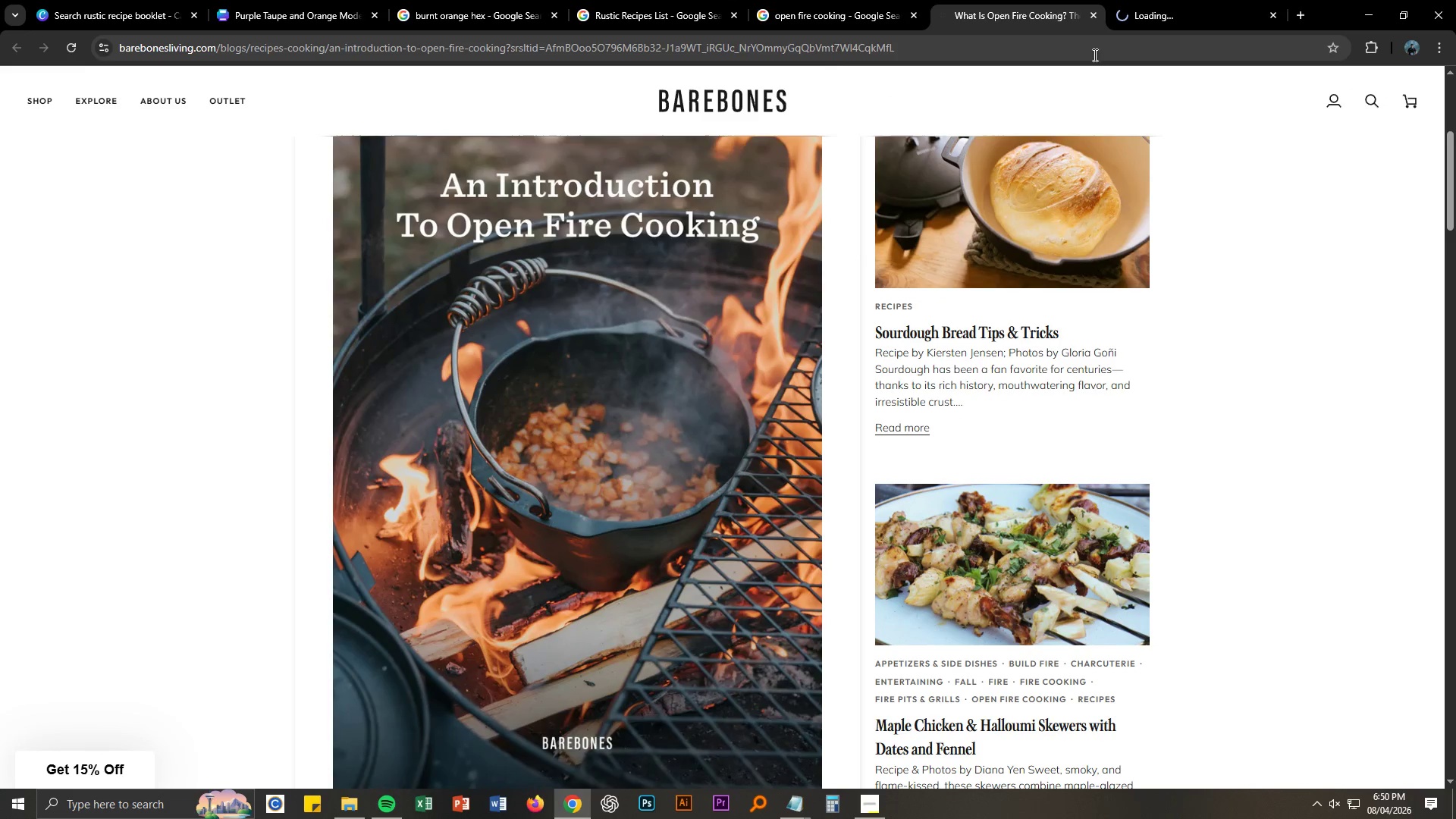 
left_click([1175, 0])
 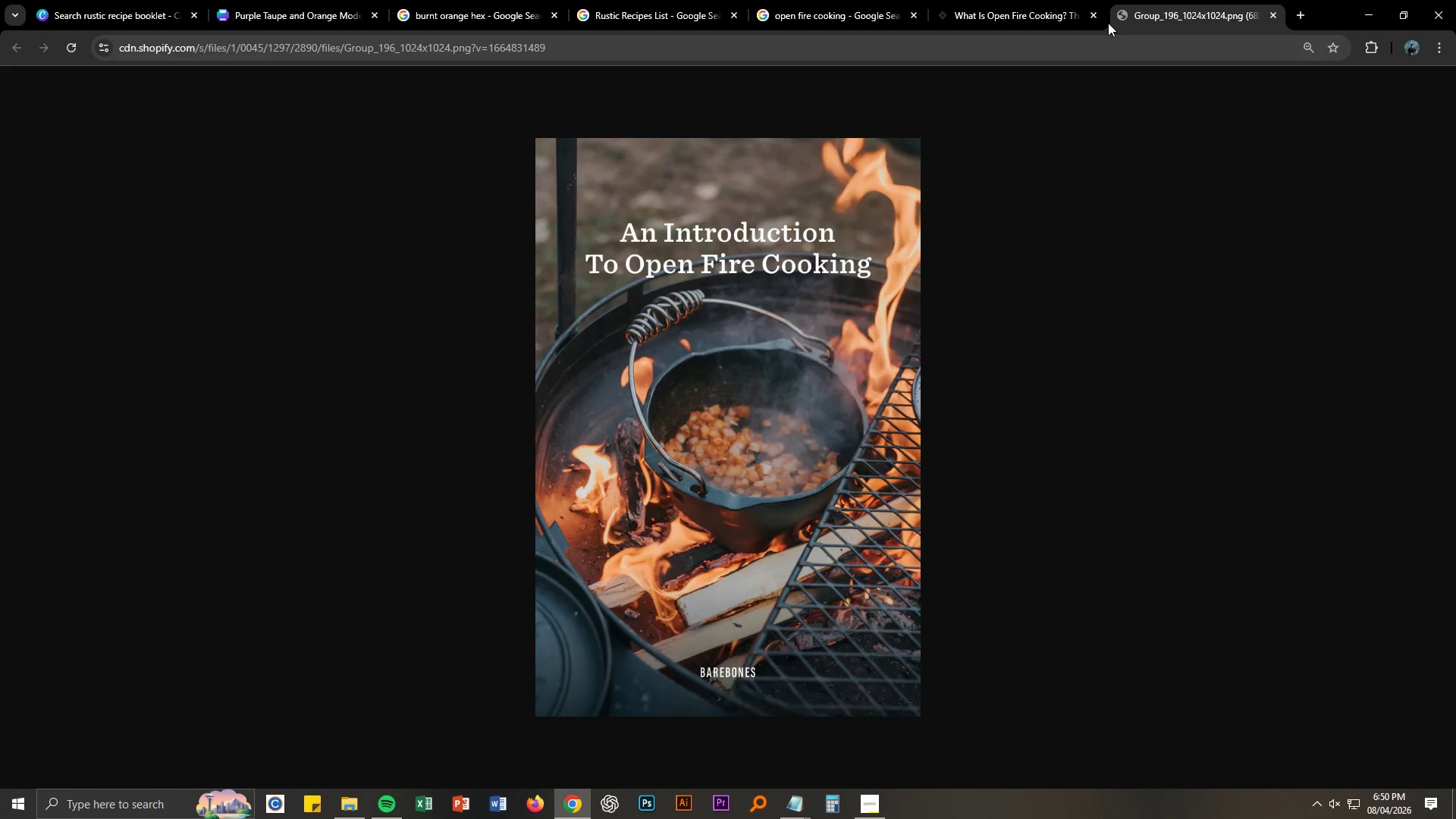 
left_click([987, 0])
 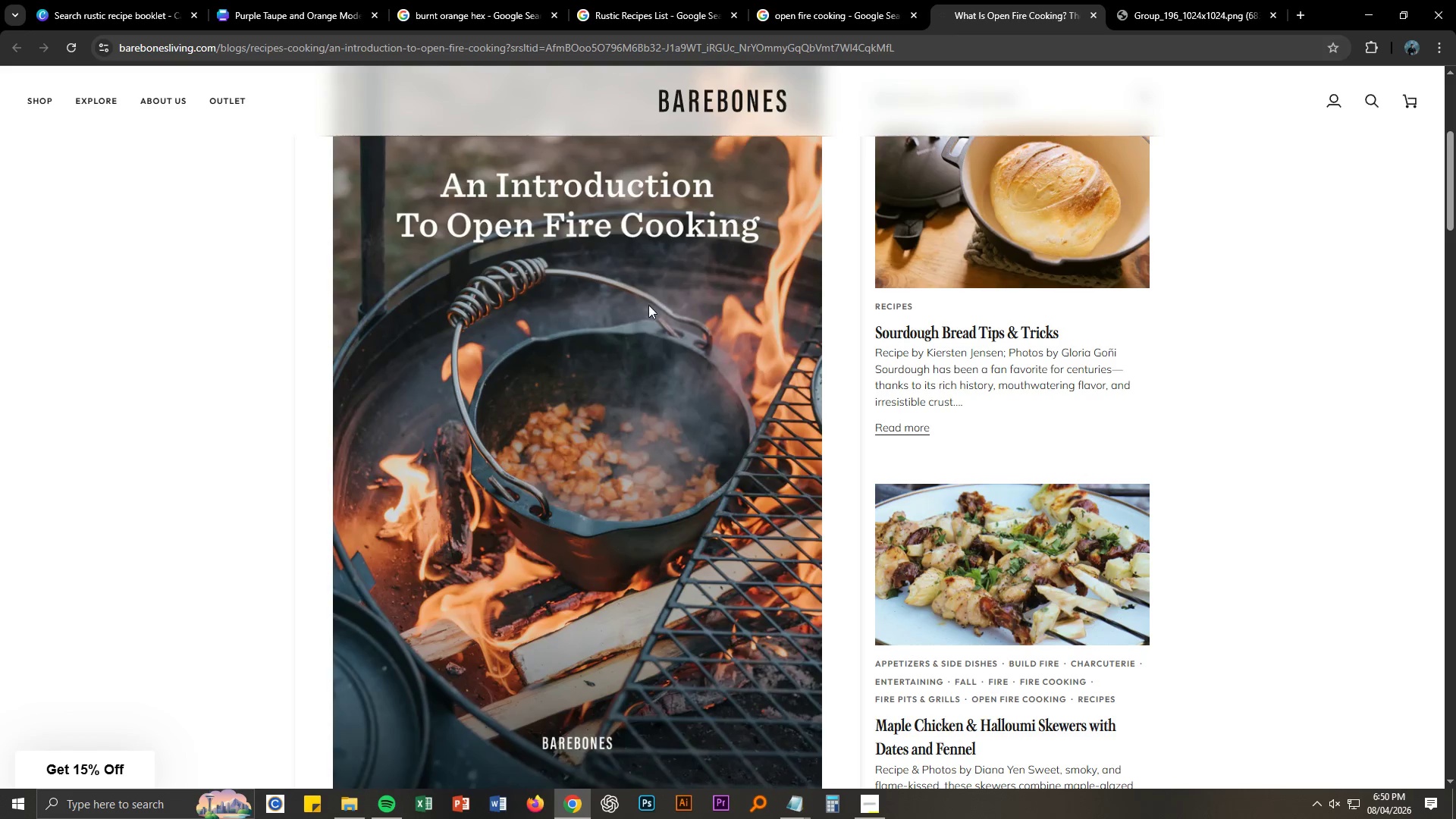 
scroll: coordinate [642, 372], scroll_direction: down, amount: 9.0
 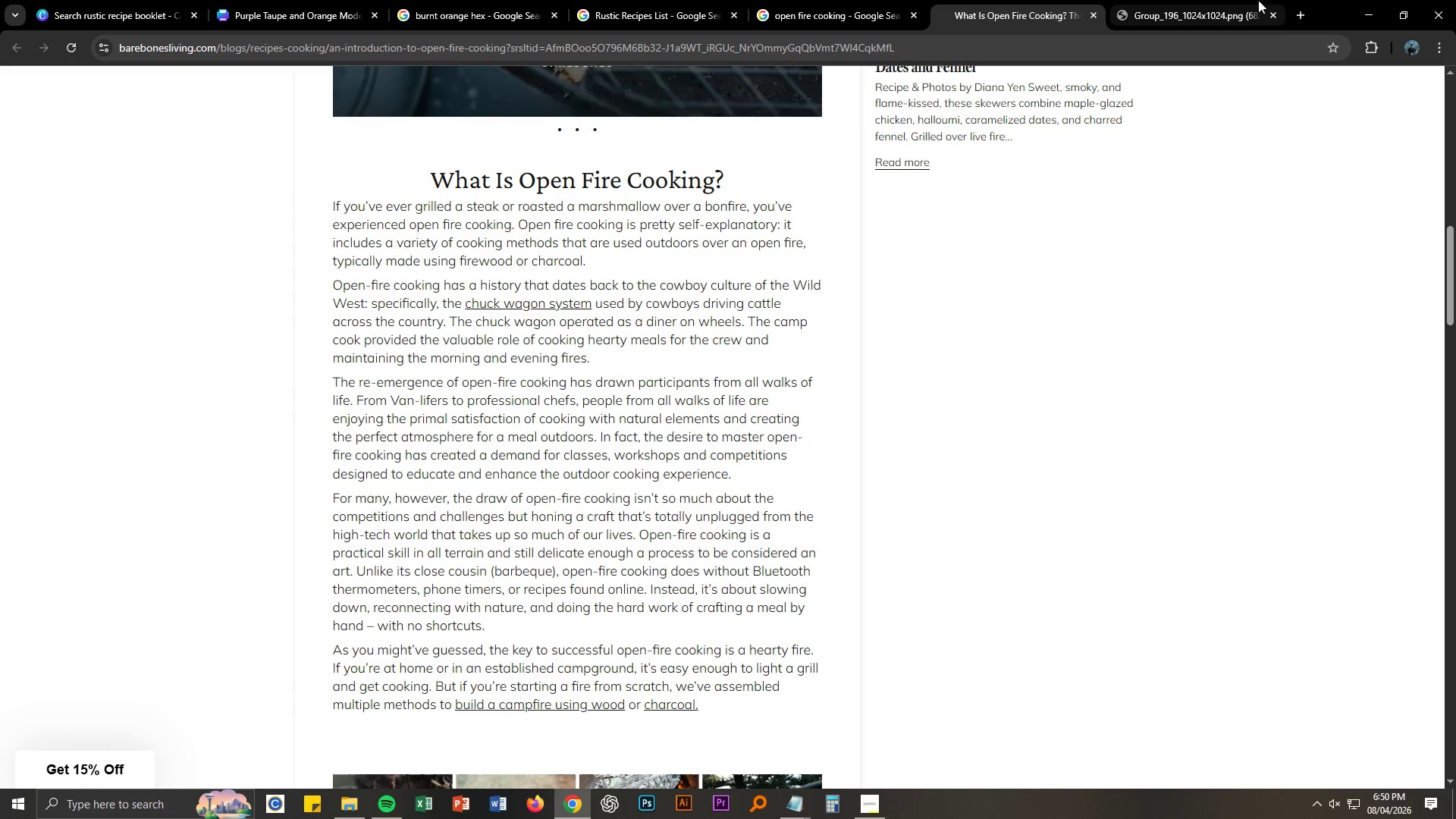 
left_click([1210, 5])
 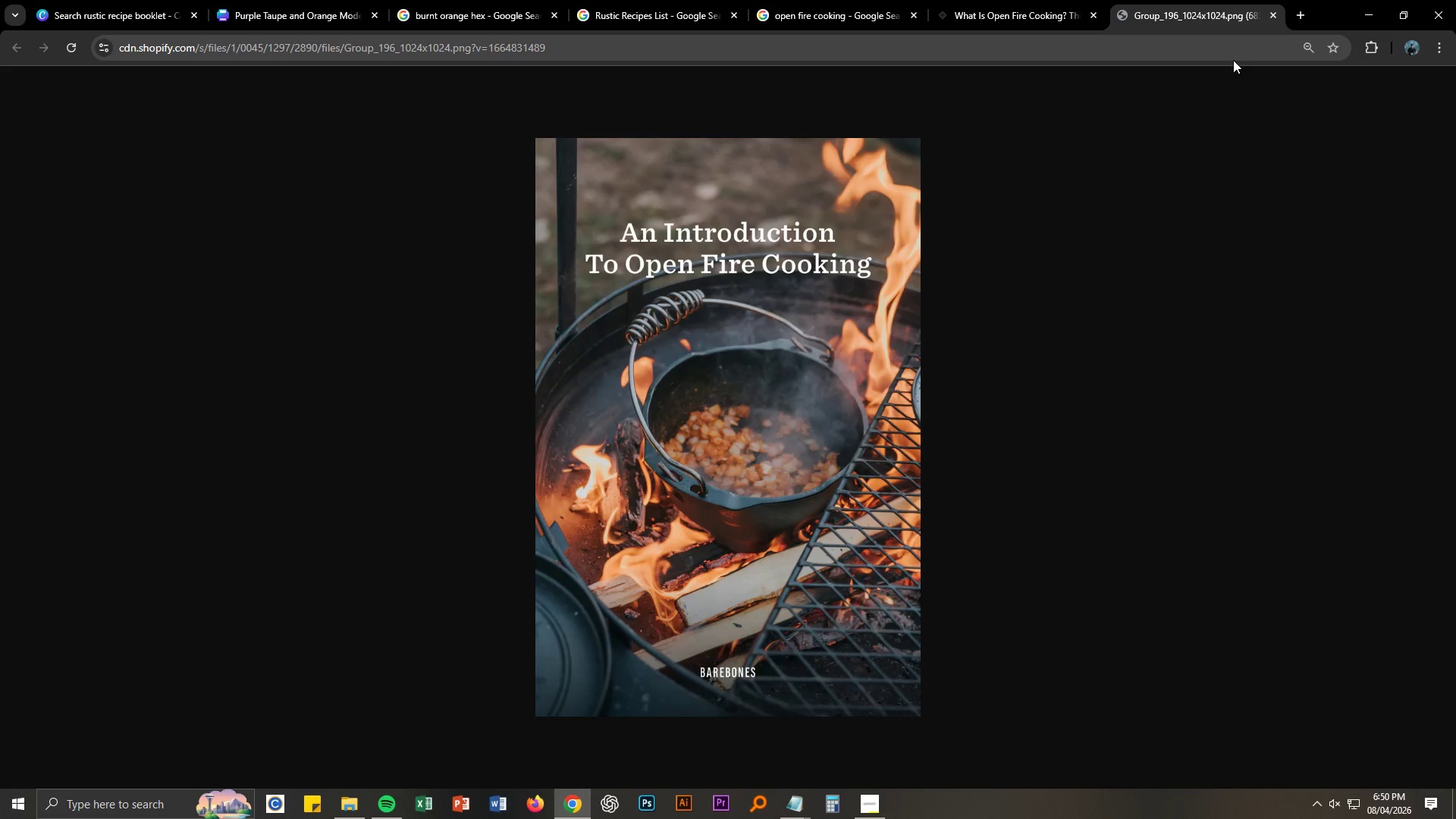 
left_click([1234, 50])
 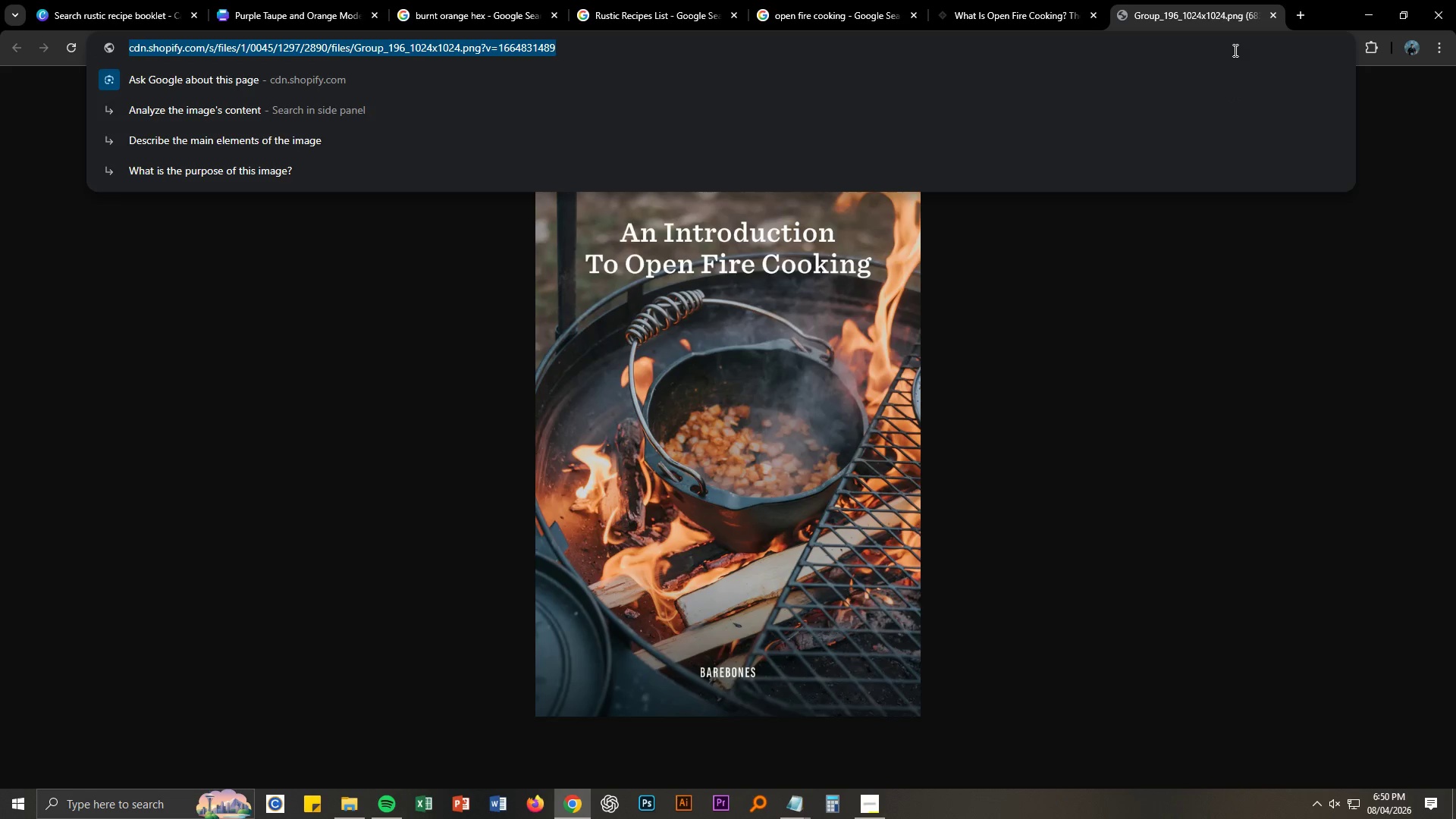 
type(Pexels)
 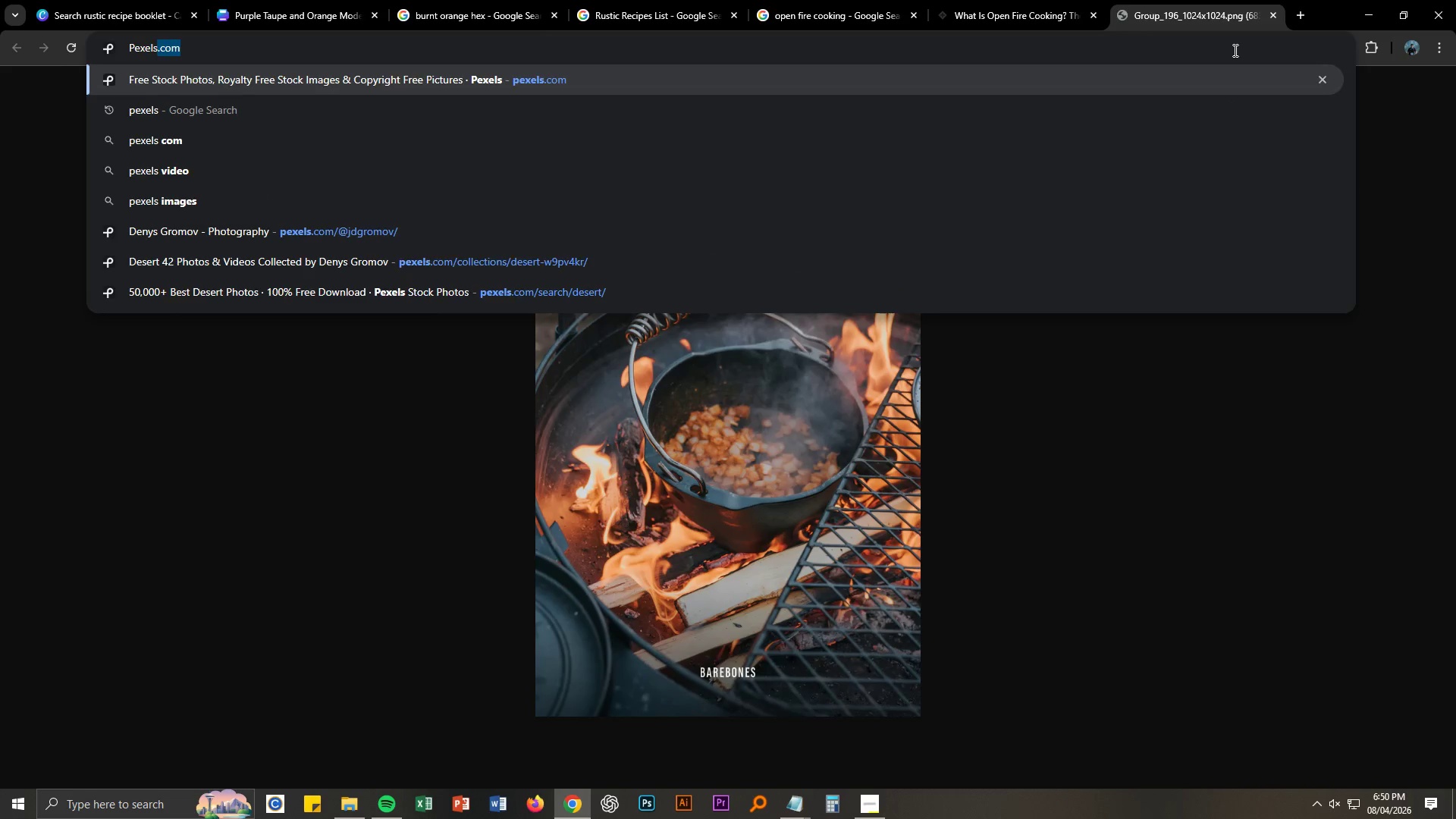 
key(Enter)
 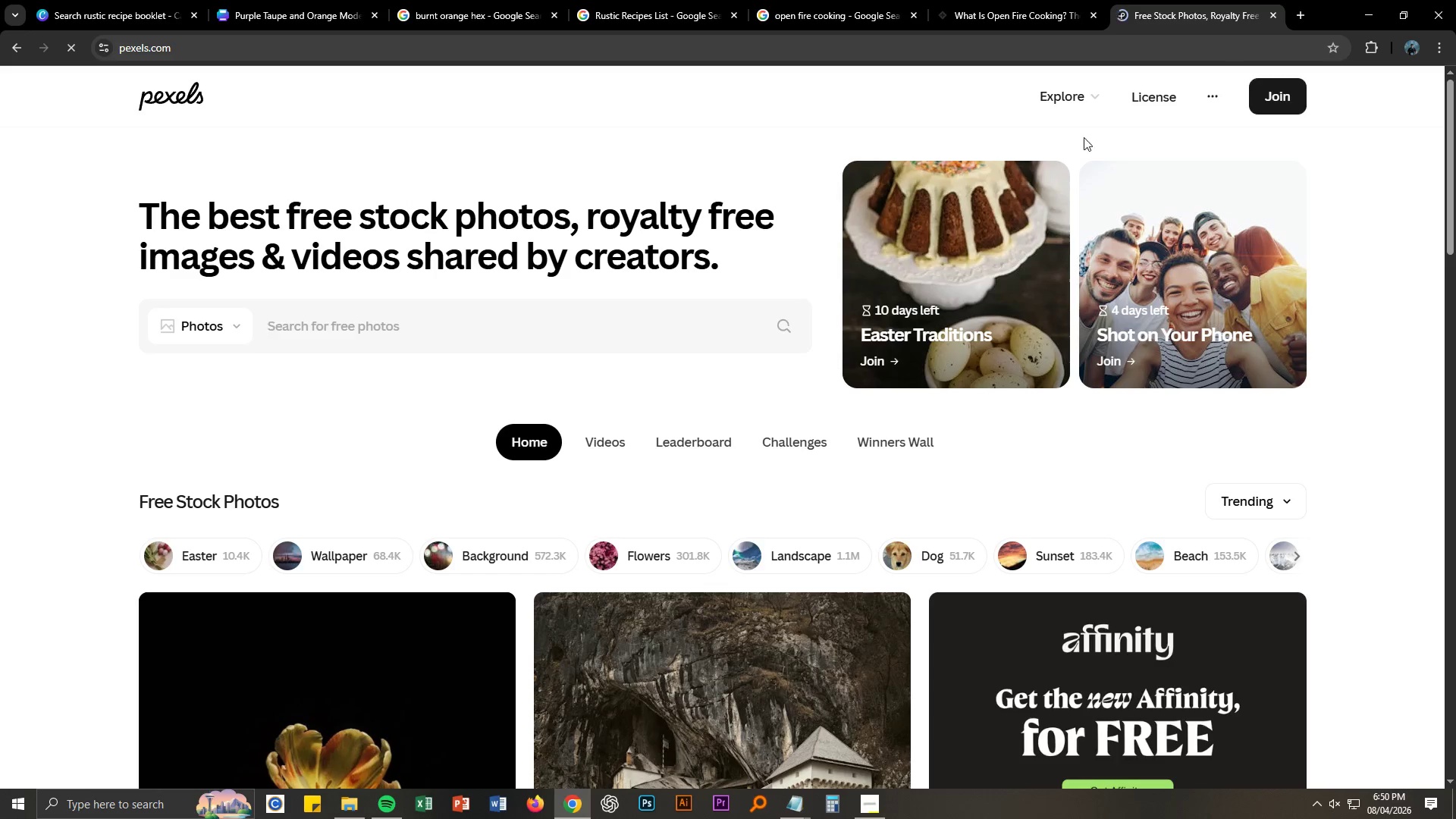 
scroll: coordinate [795, 295], scroll_direction: down, amount: 4.0
 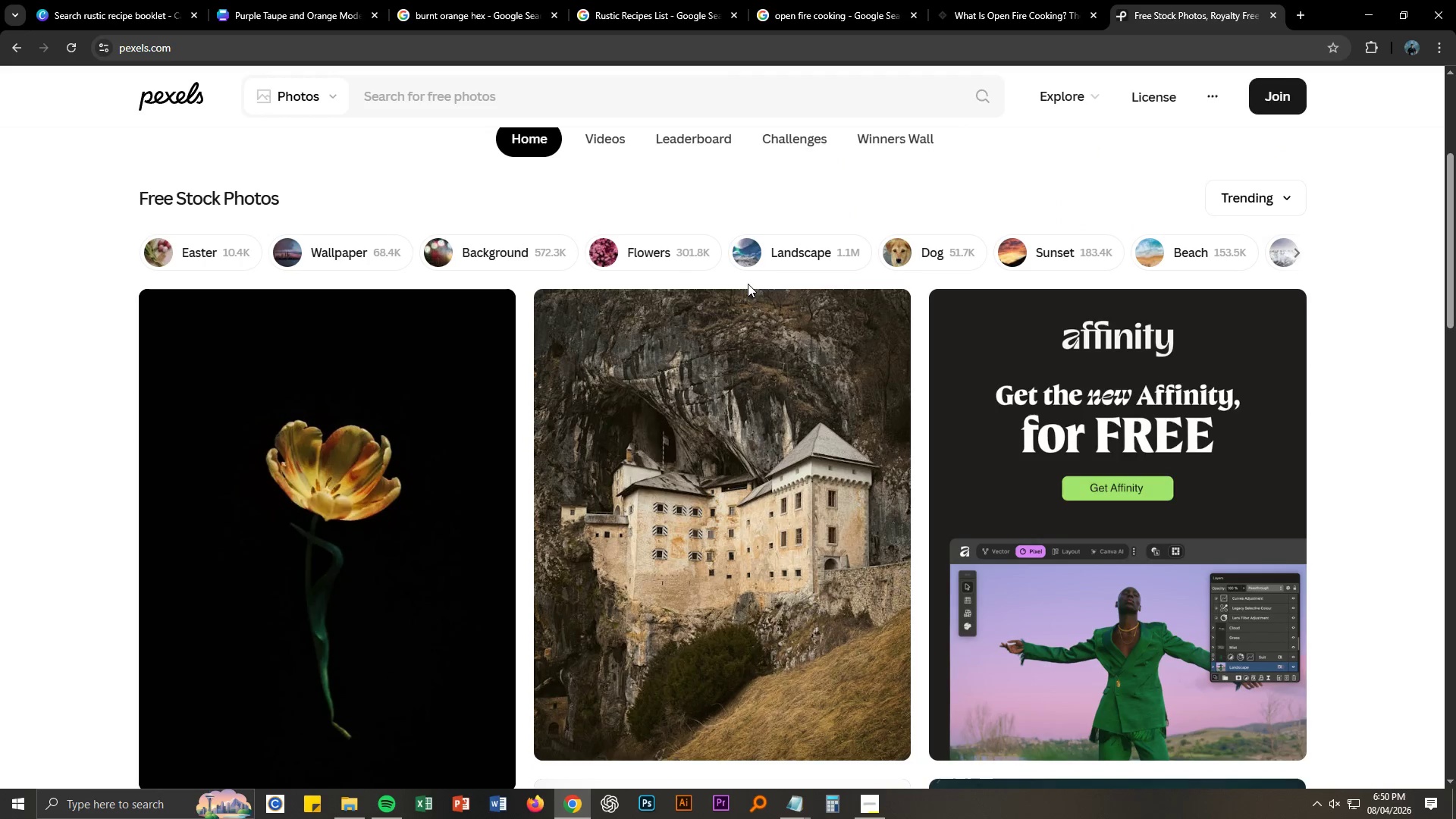 
scroll: coordinate [645, 205], scroll_direction: up, amount: 6.0
 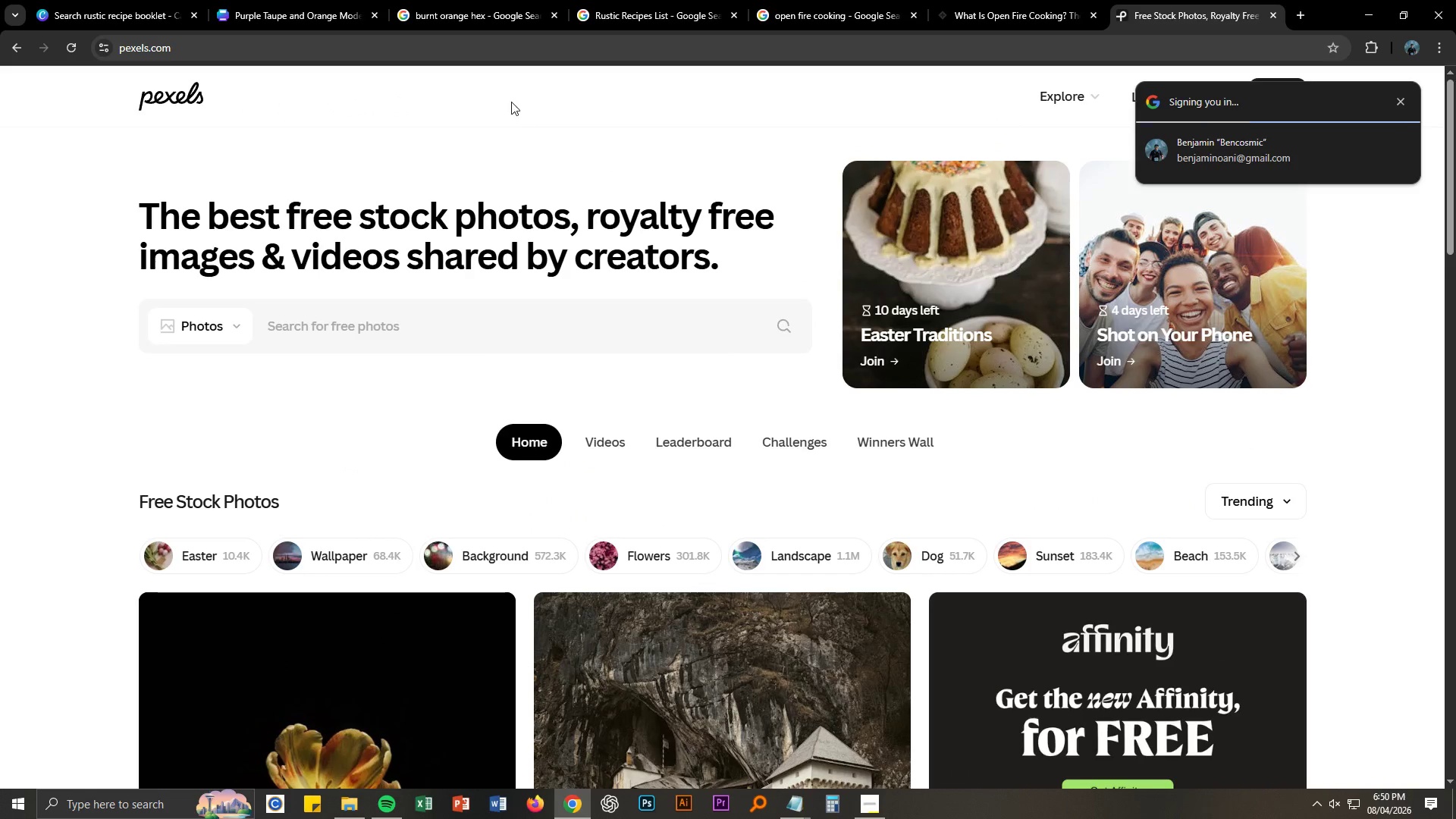 
left_click([509, 99])
 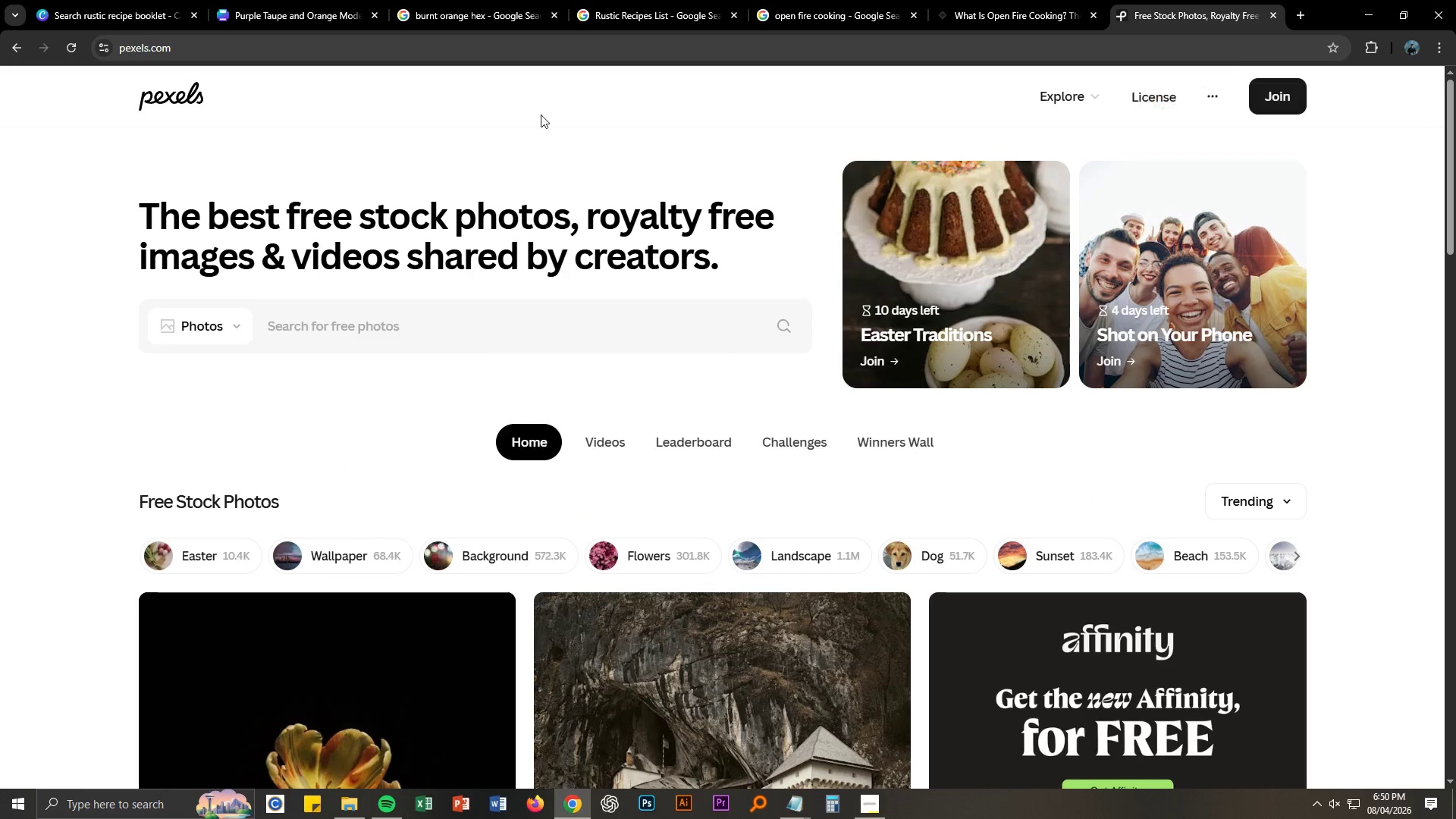 
left_click([545, 102])
 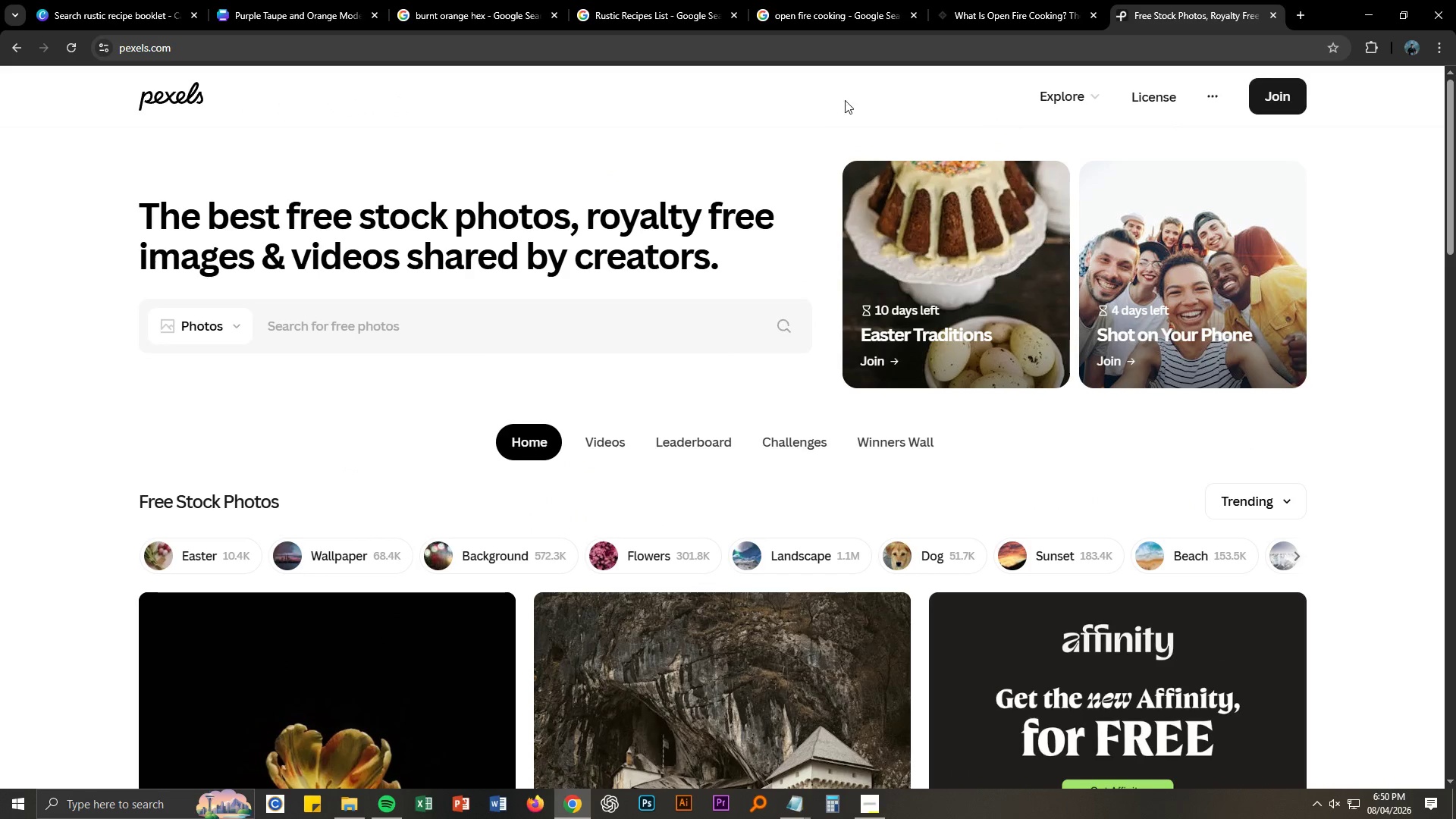 
left_click([864, 93])
 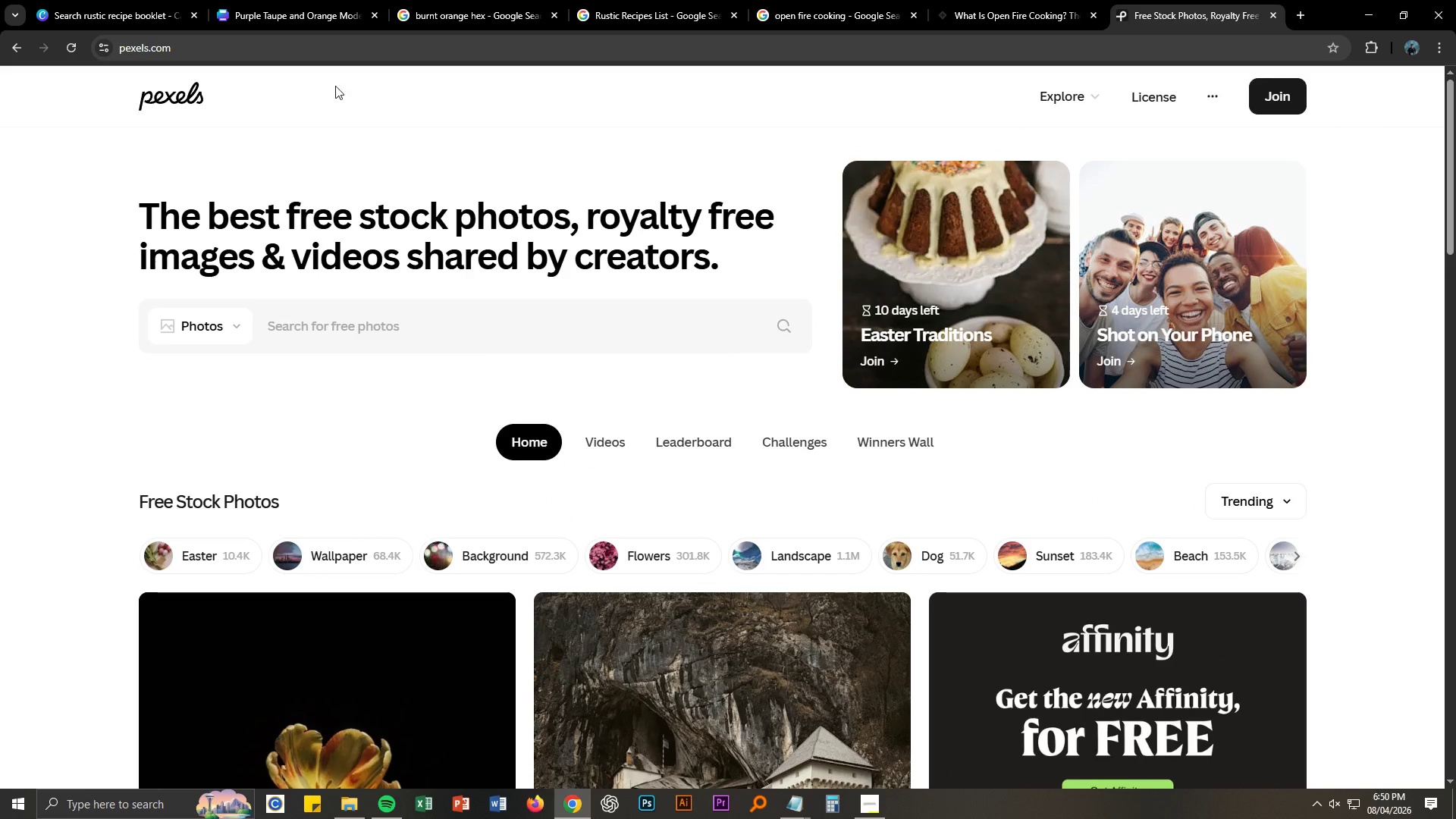 
left_click([323, 83])
 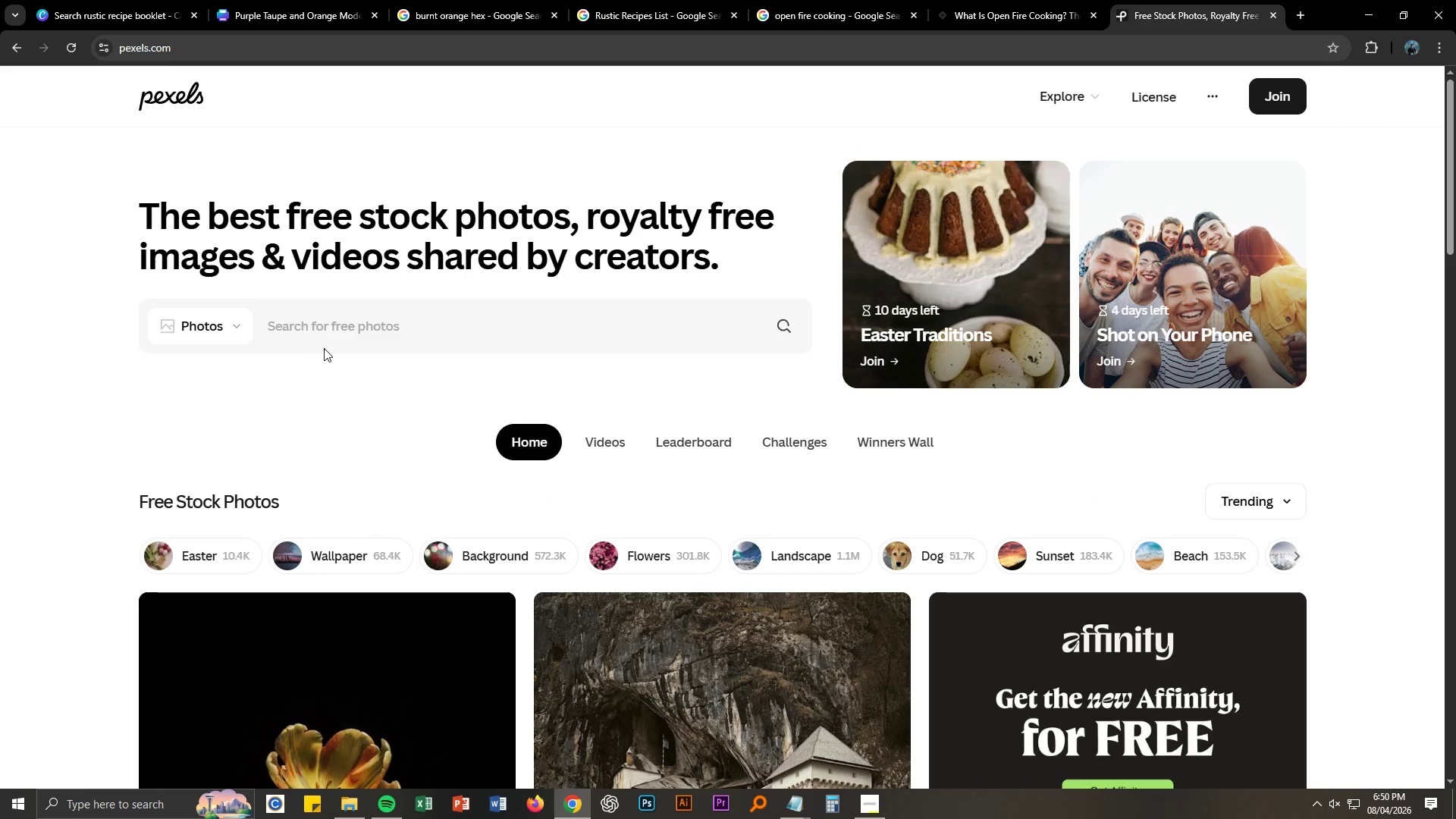 
left_click([323, 336])
 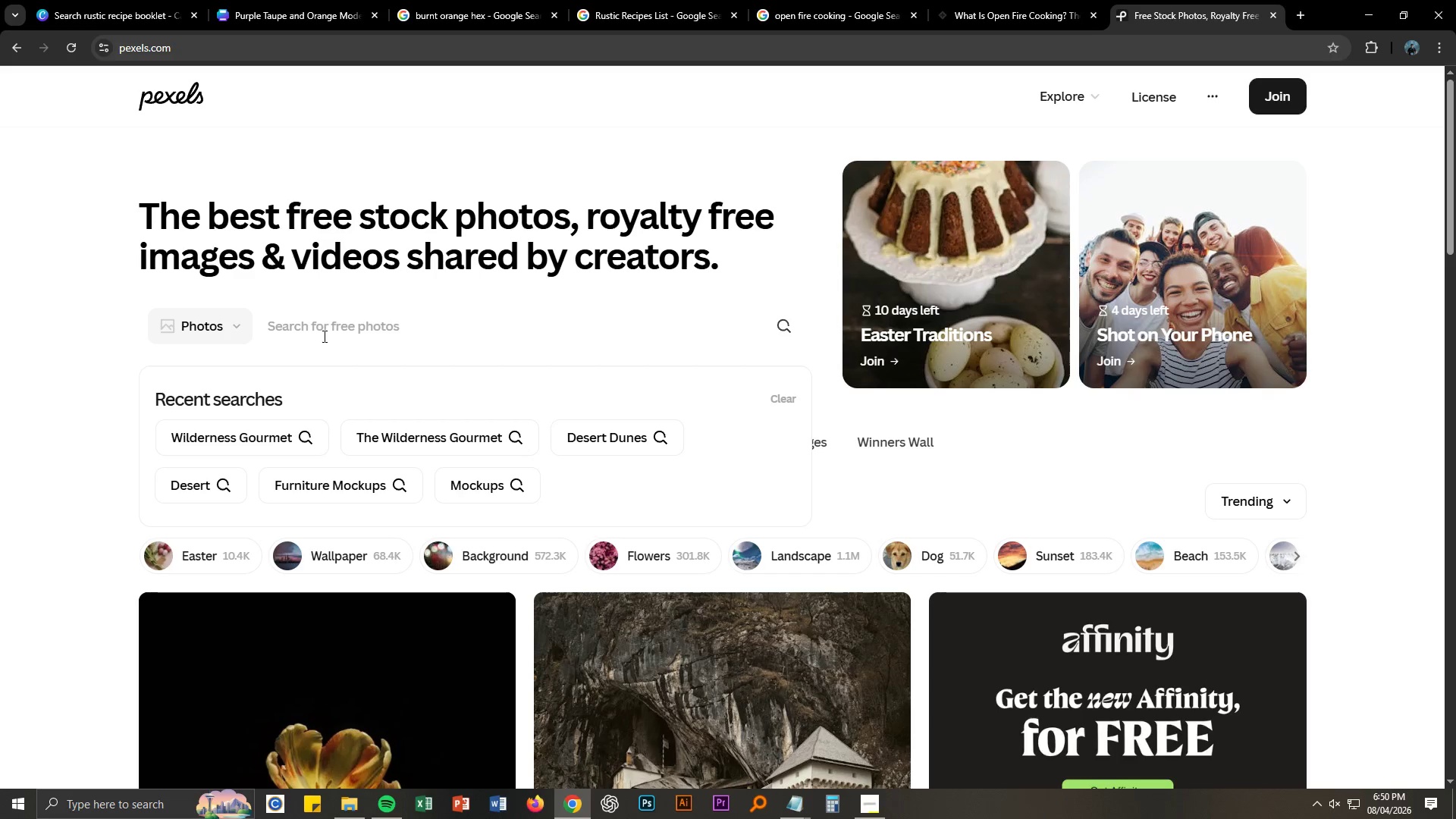 
type(open fire cooking)
 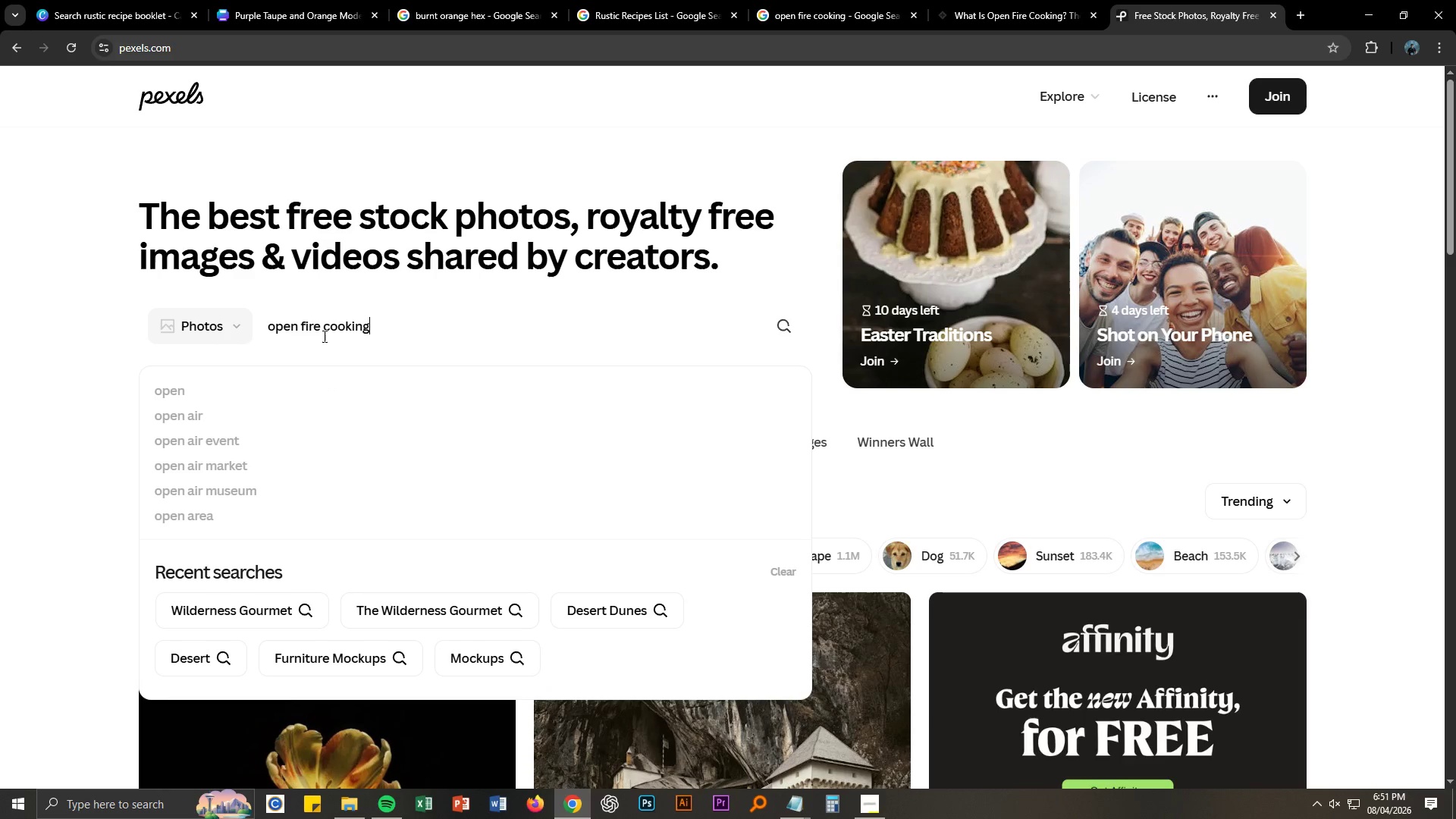 
hold_key(key=Enter, duration=0.38)
 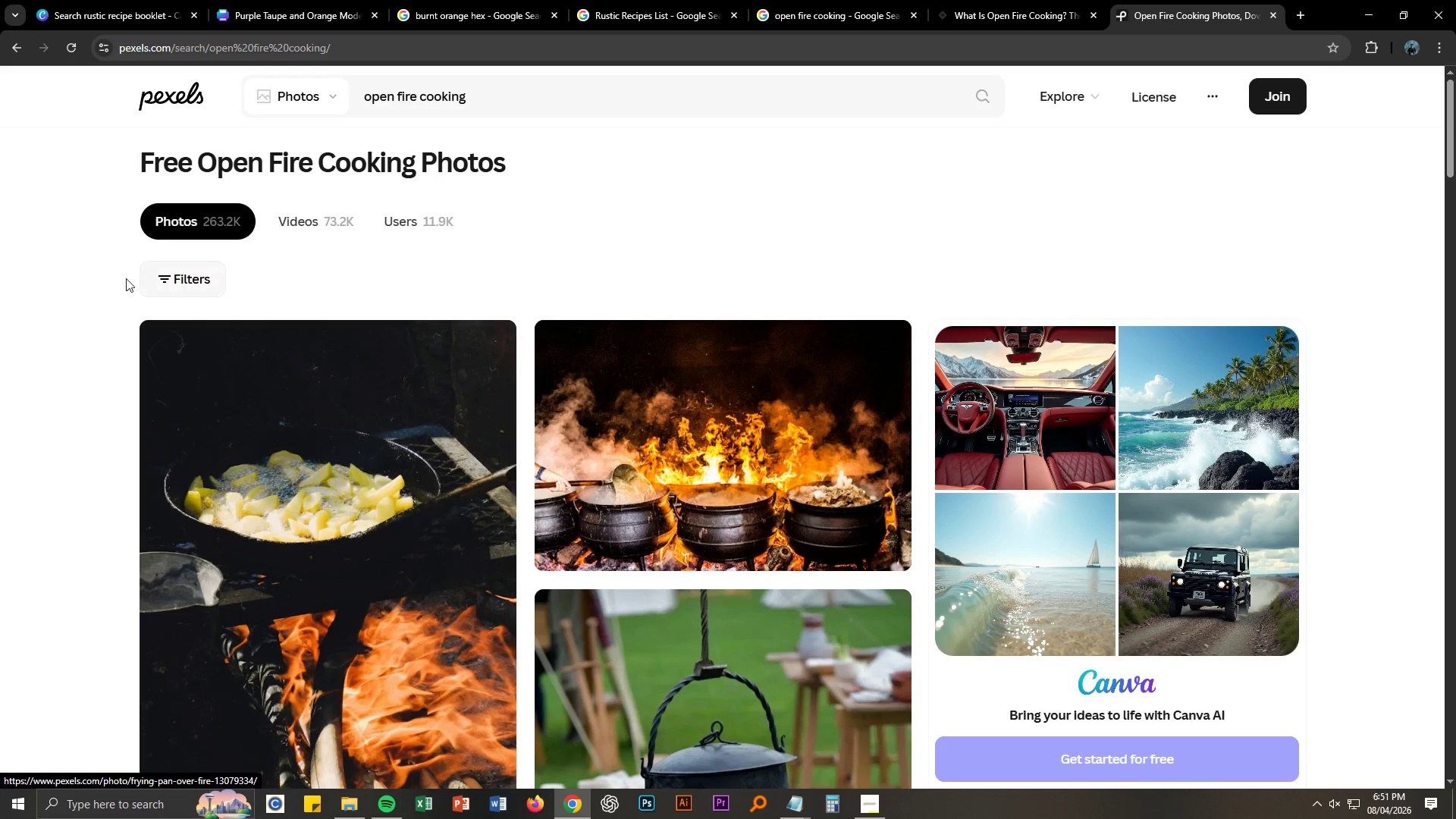 
scroll: coordinate [50, 290], scroll_direction: down, amount: 23.0
 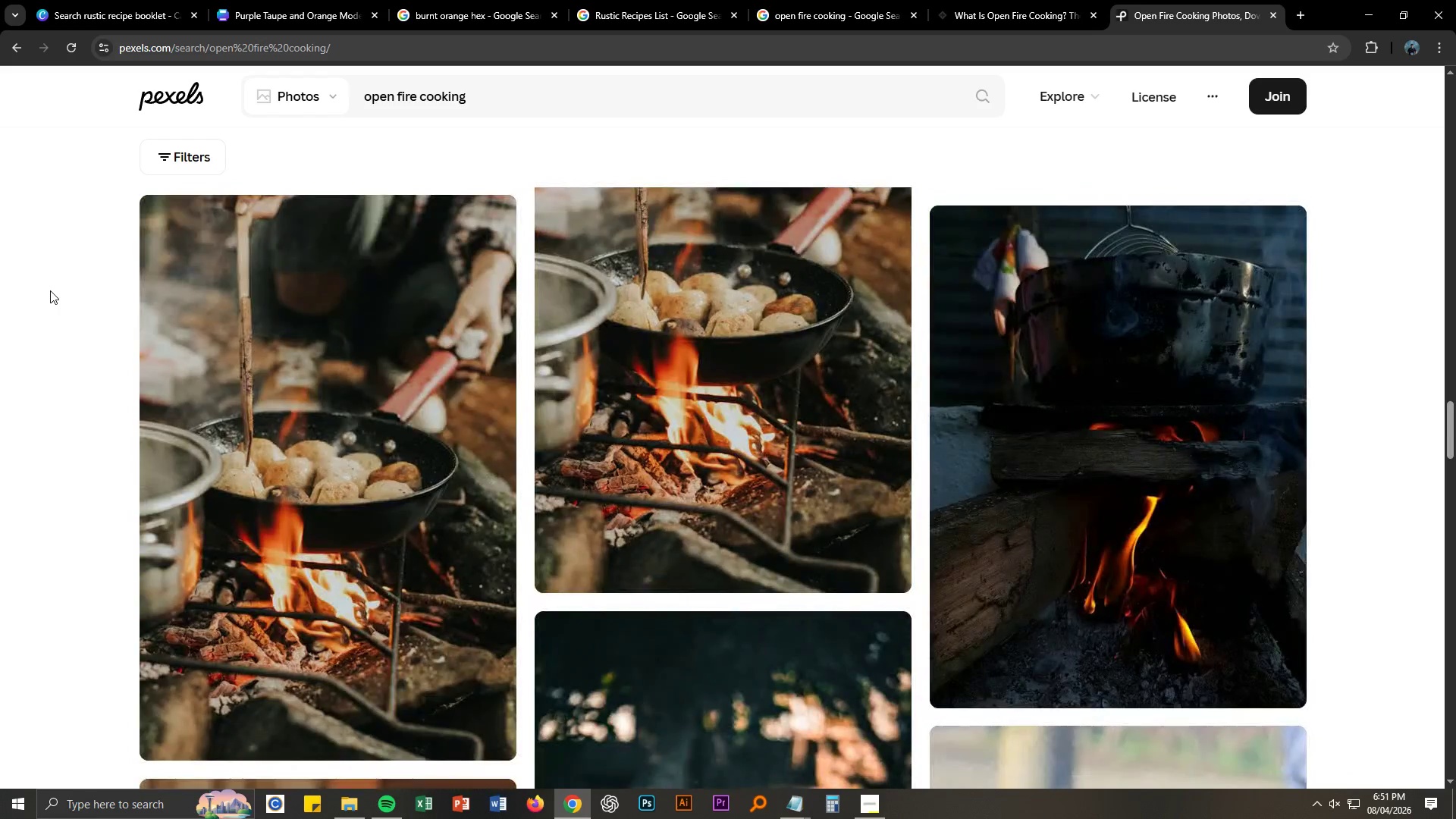 
scroll: coordinate [50, 290], scroll_direction: up, amount: 3.0
 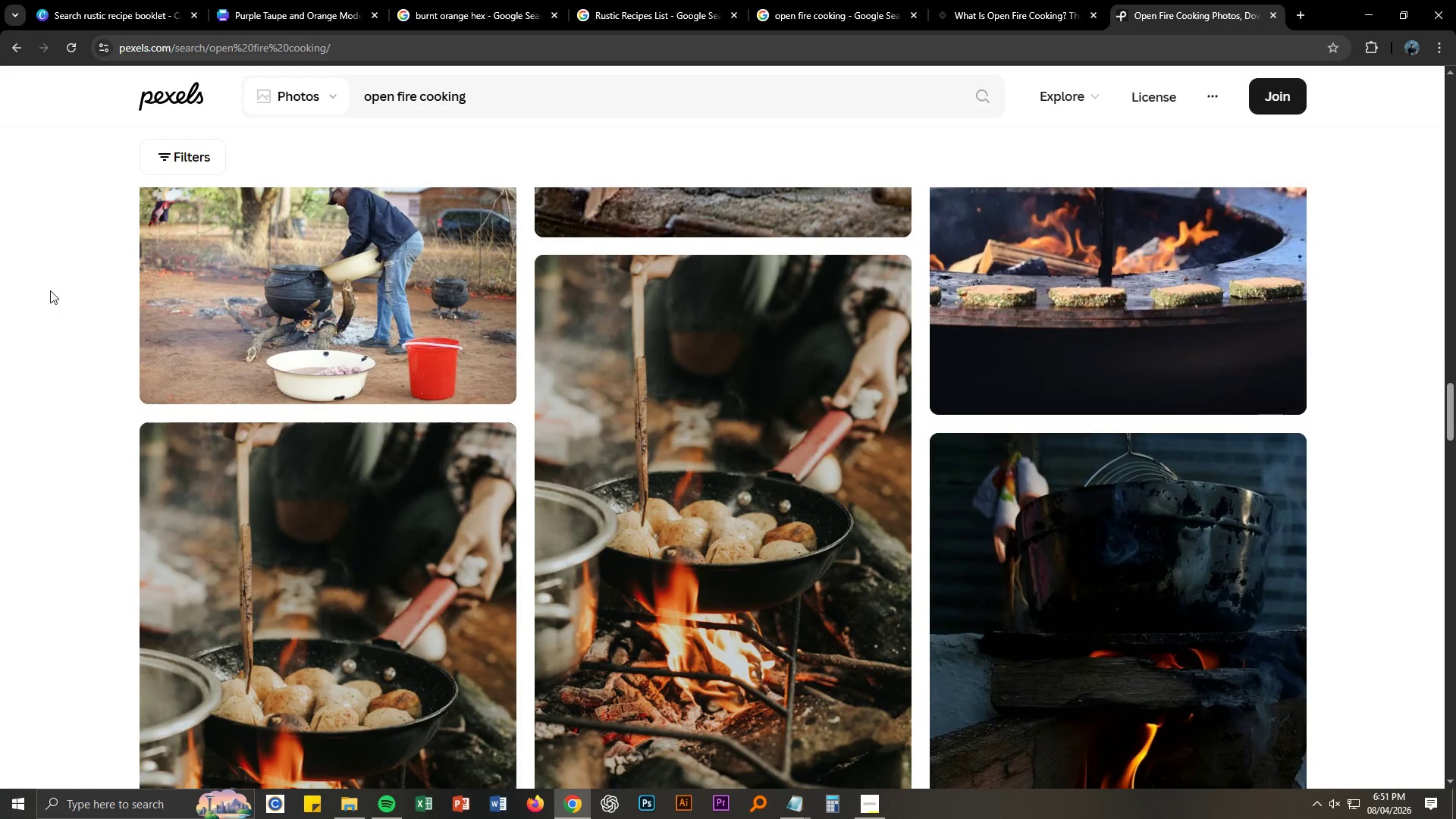 
scroll: coordinate [50, 290], scroll_direction: down, amount: 17.0
 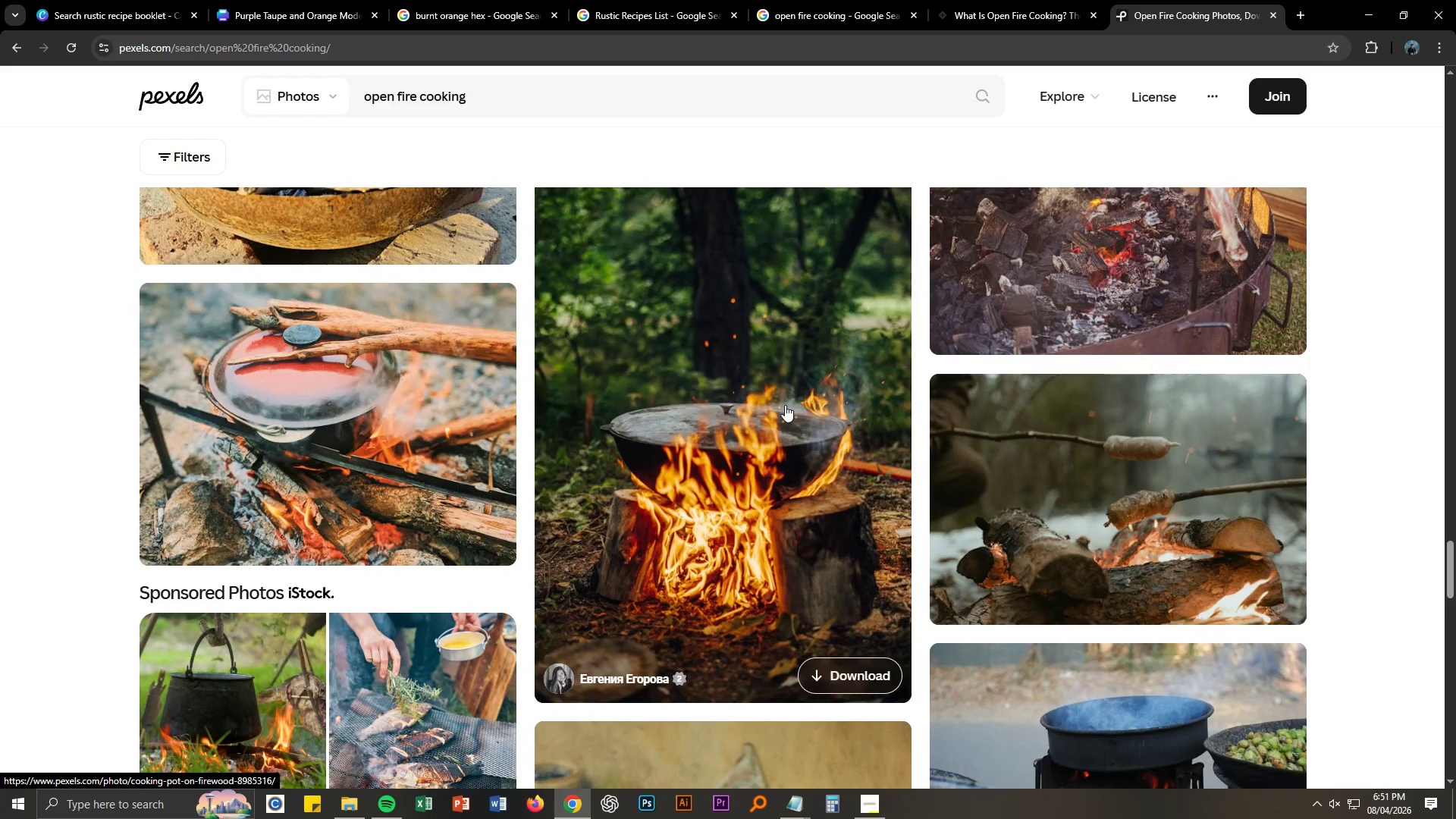 
left_click([785, 405])
 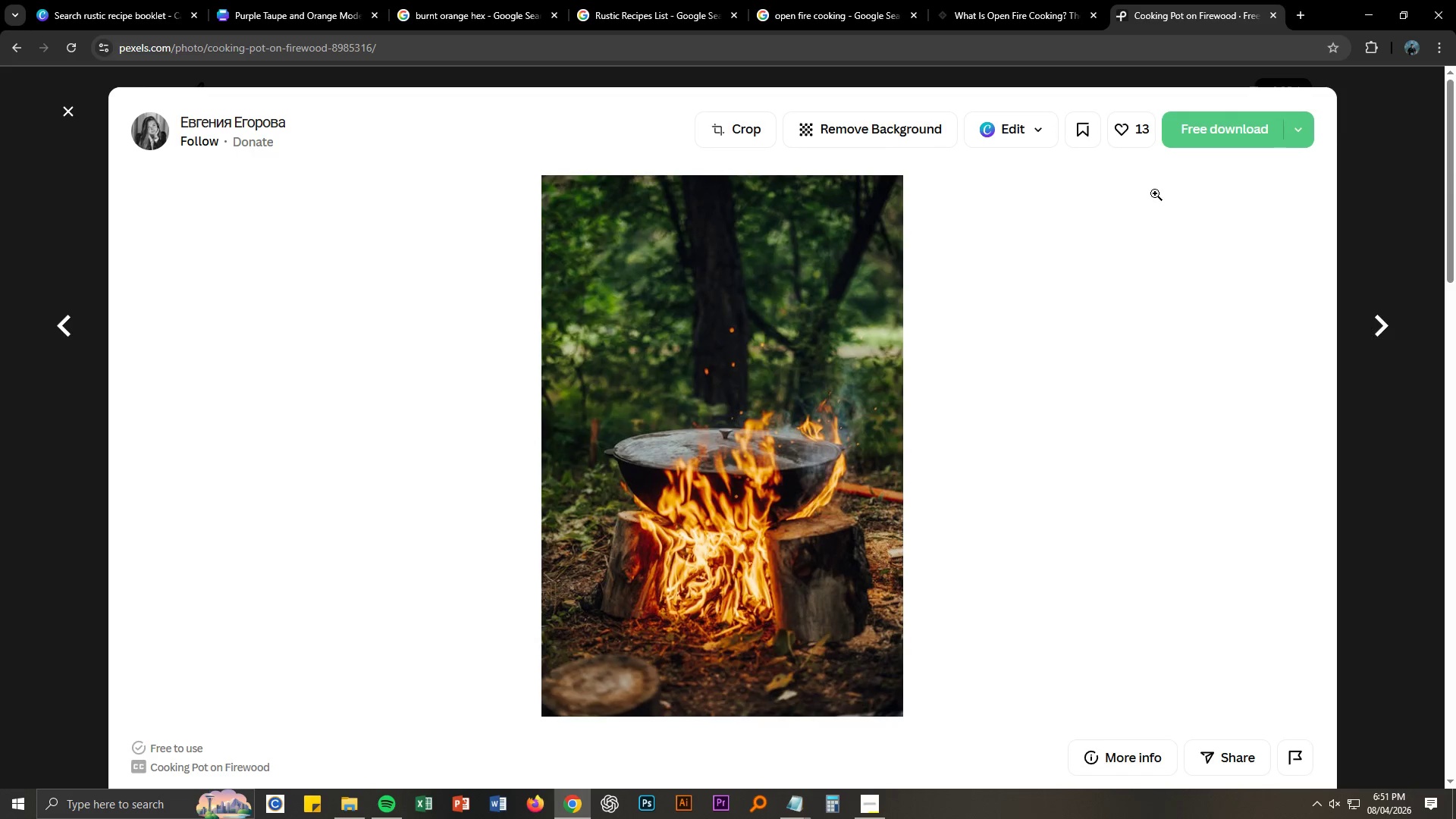 
left_click([1226, 121])
 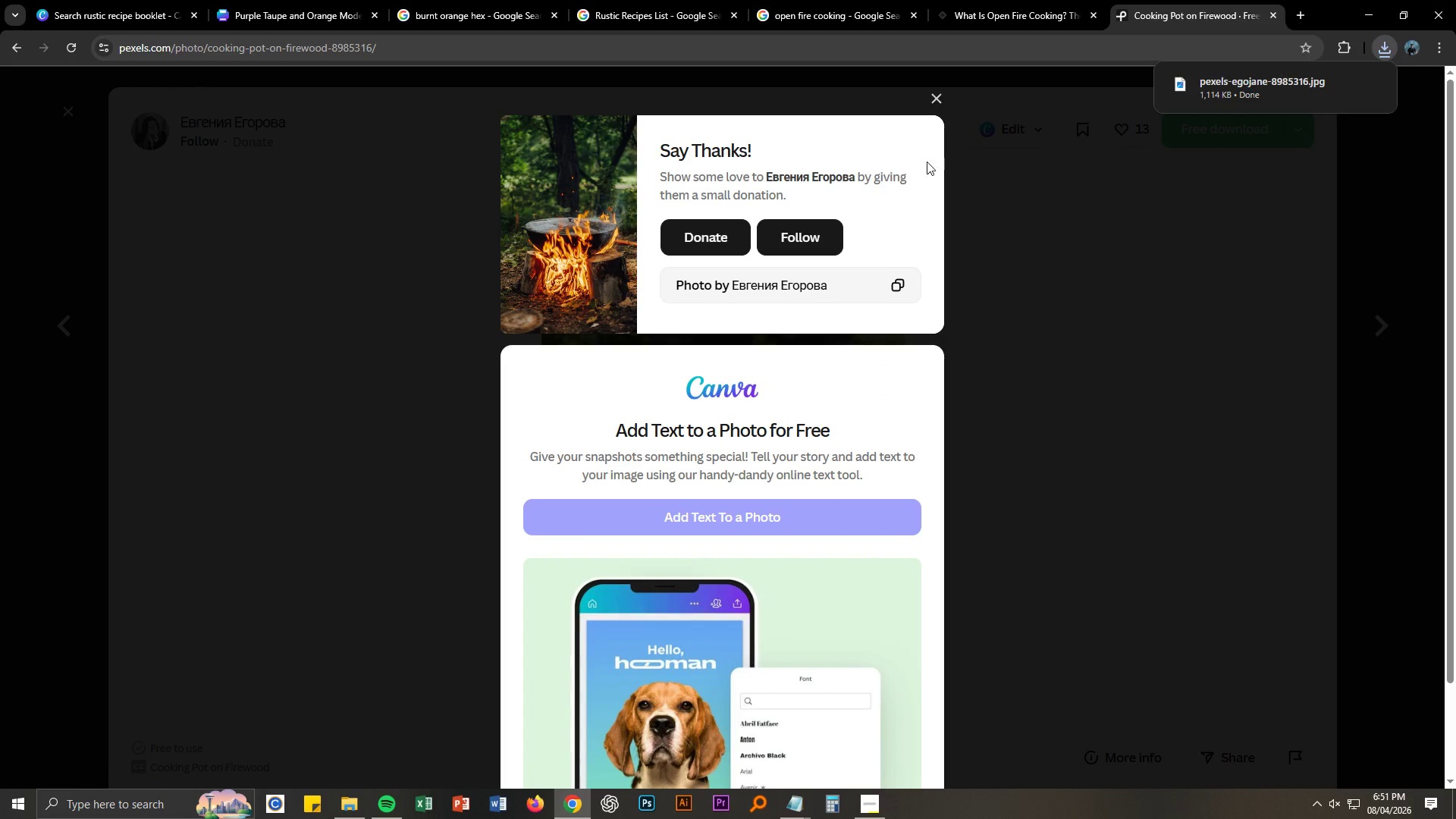 
left_click([930, 90])
 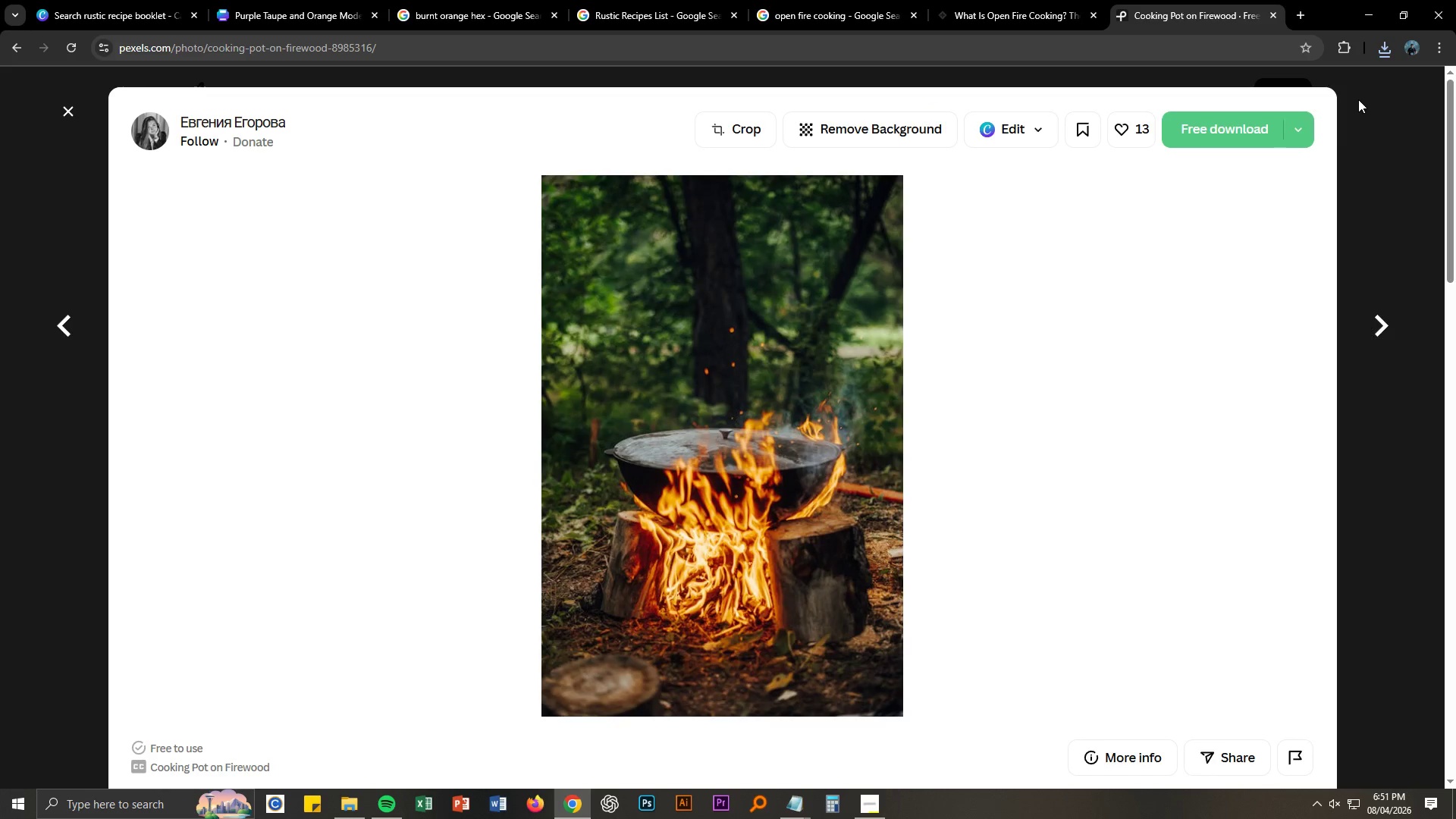 
left_click([1370, 220])
 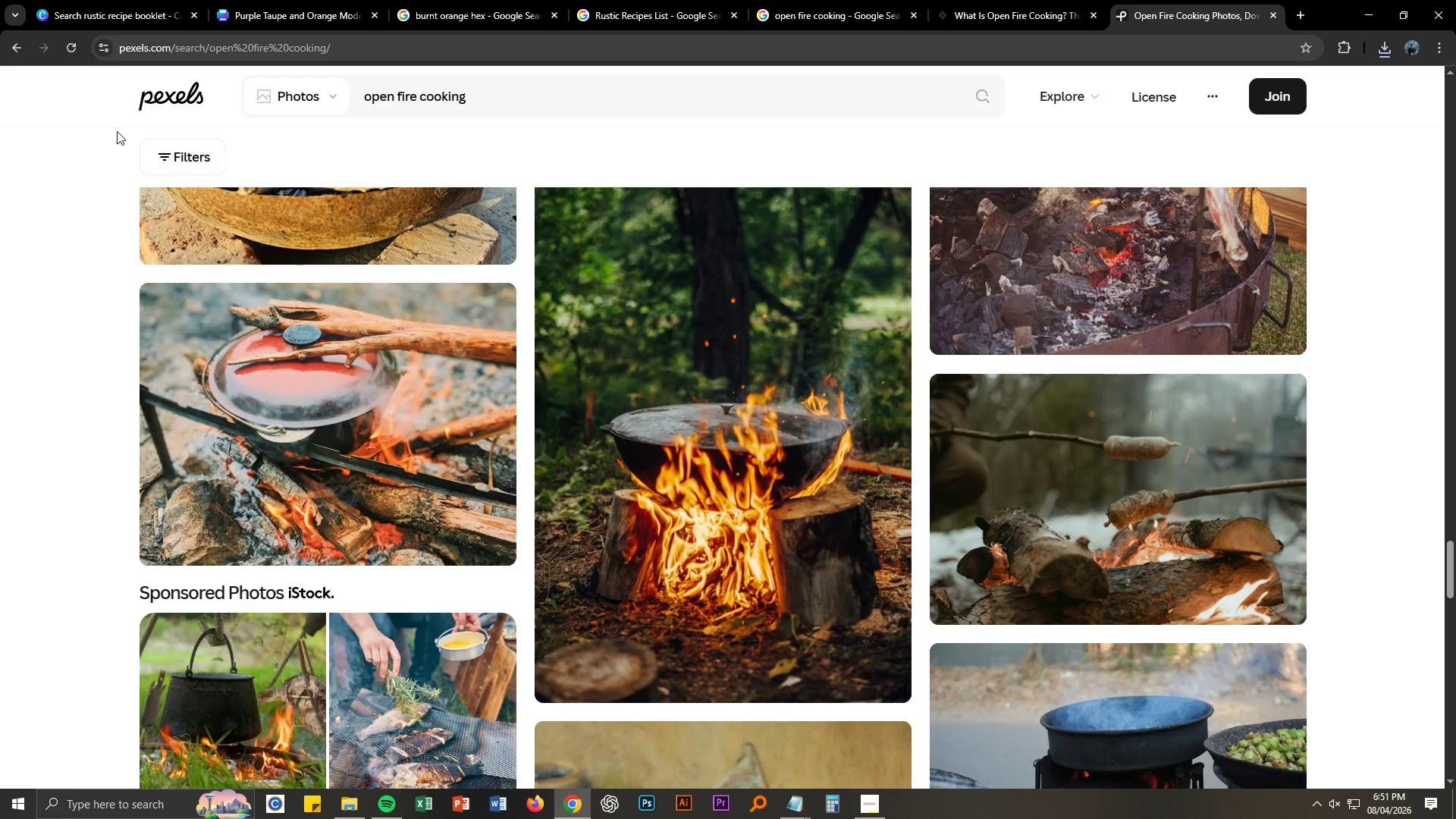 
scroll: coordinate [608, 566], scroll_direction: down, amount: 11.0
 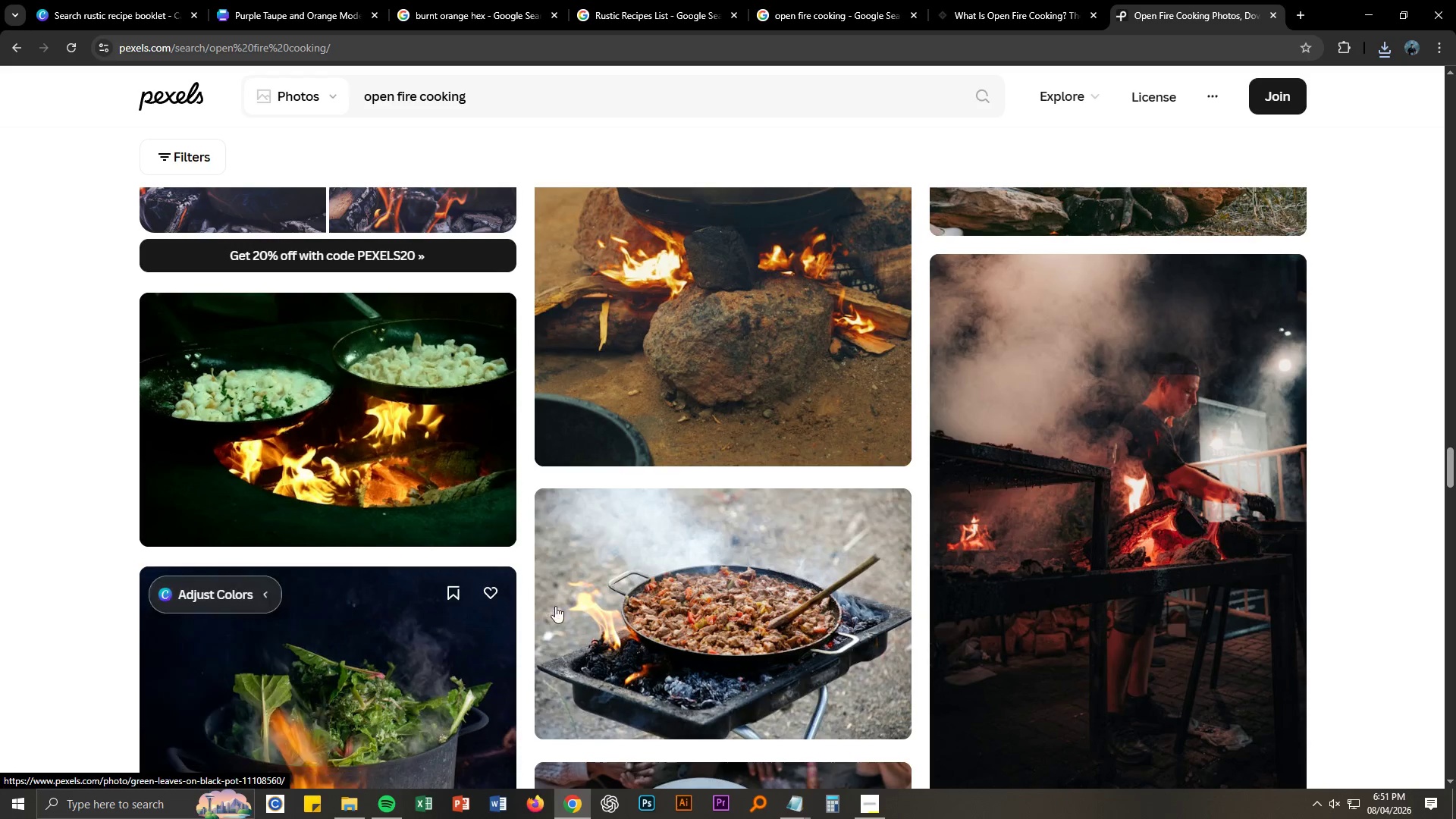 
left_click([771, 628])
 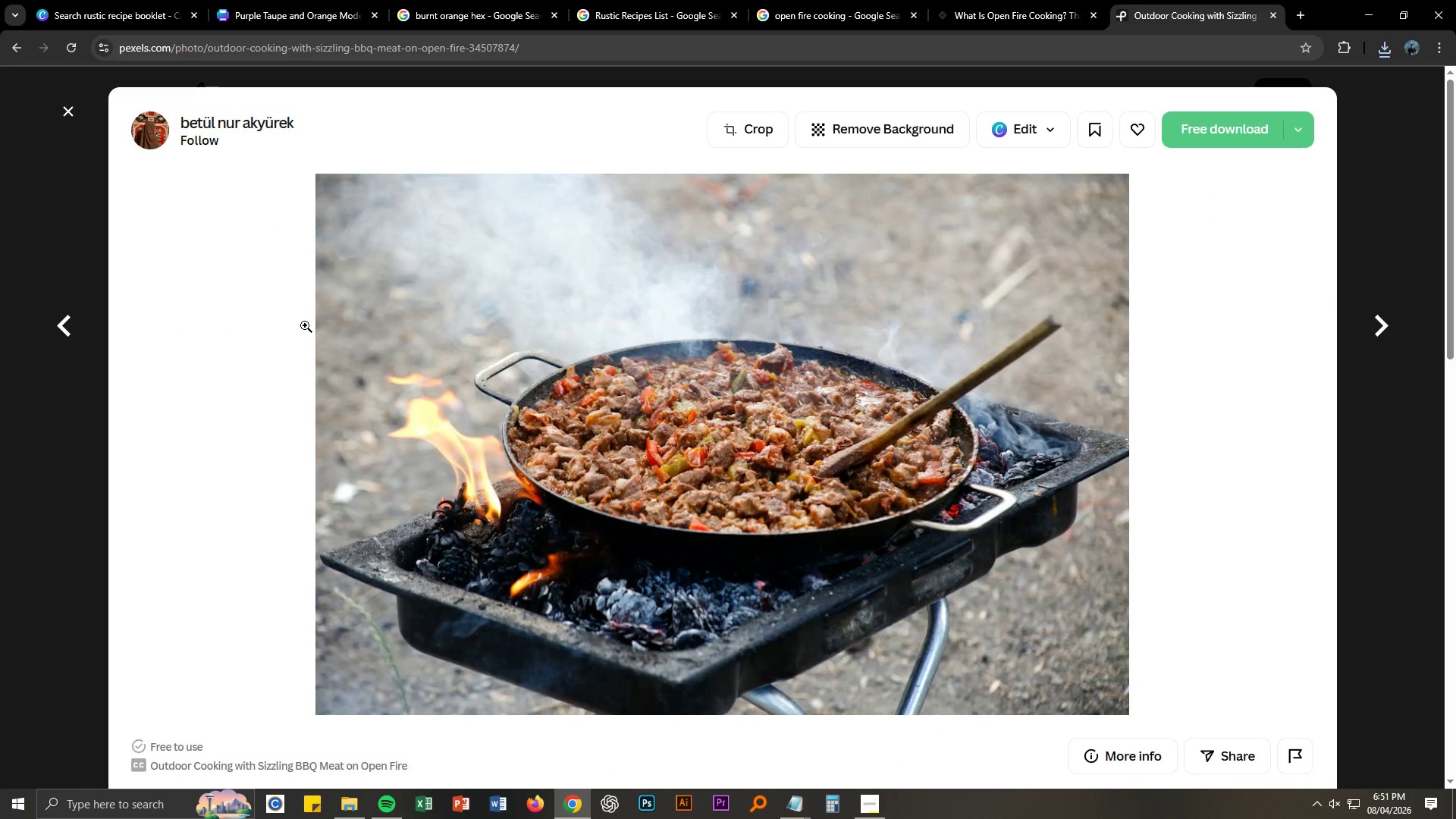 
left_click([259, 0])
 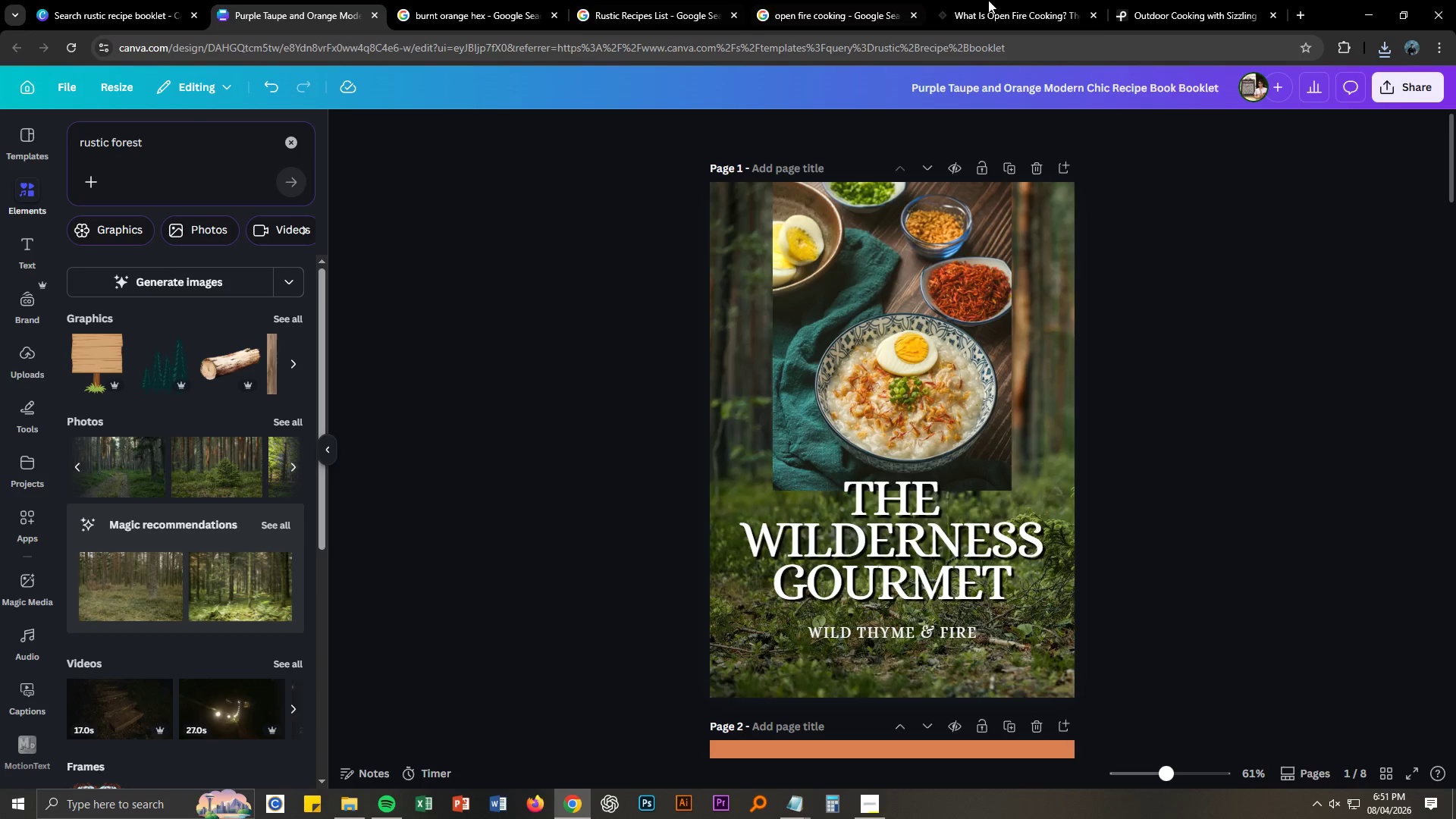 
left_click([1207, 0])
 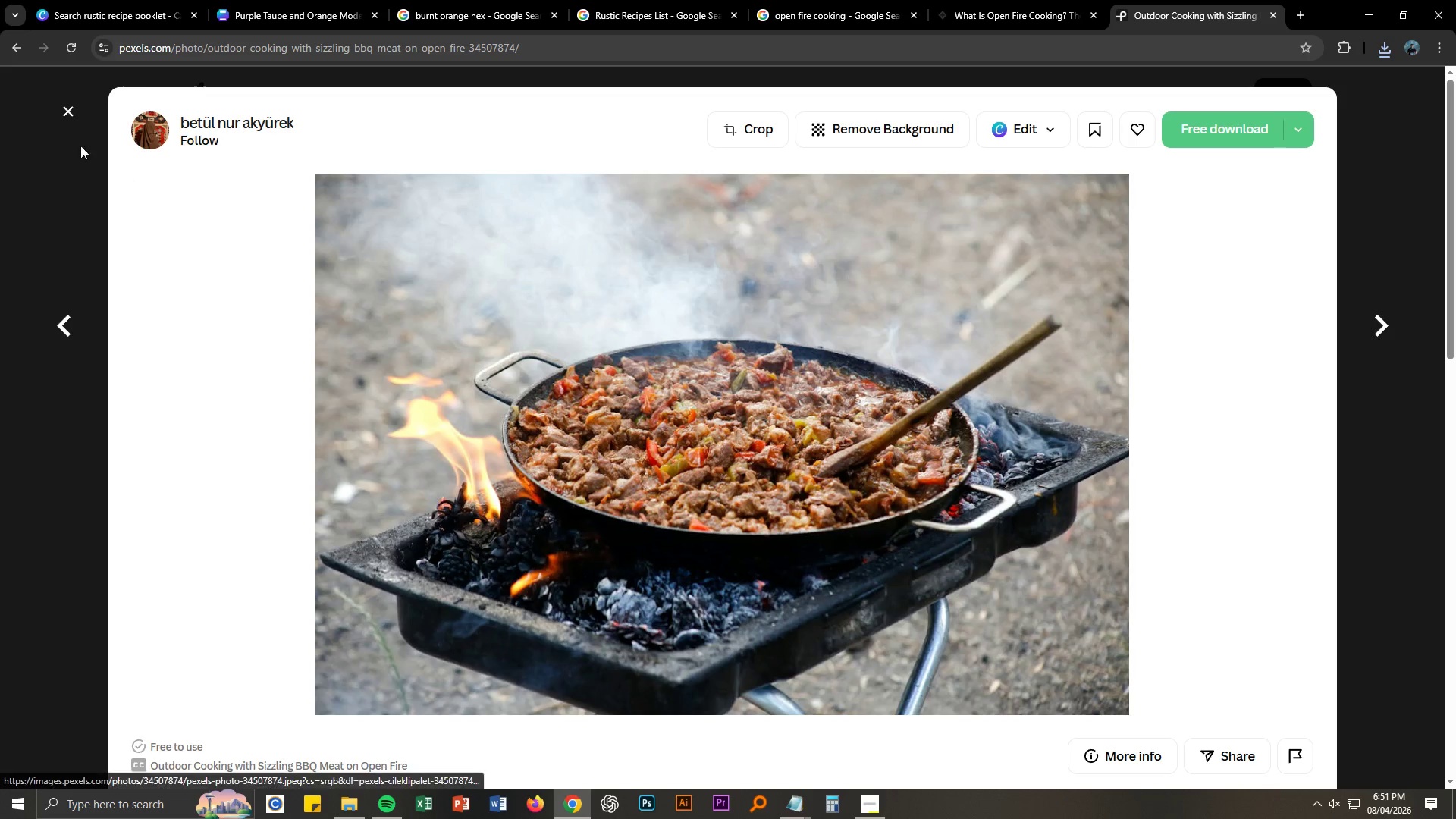 
left_click([62, 114])
 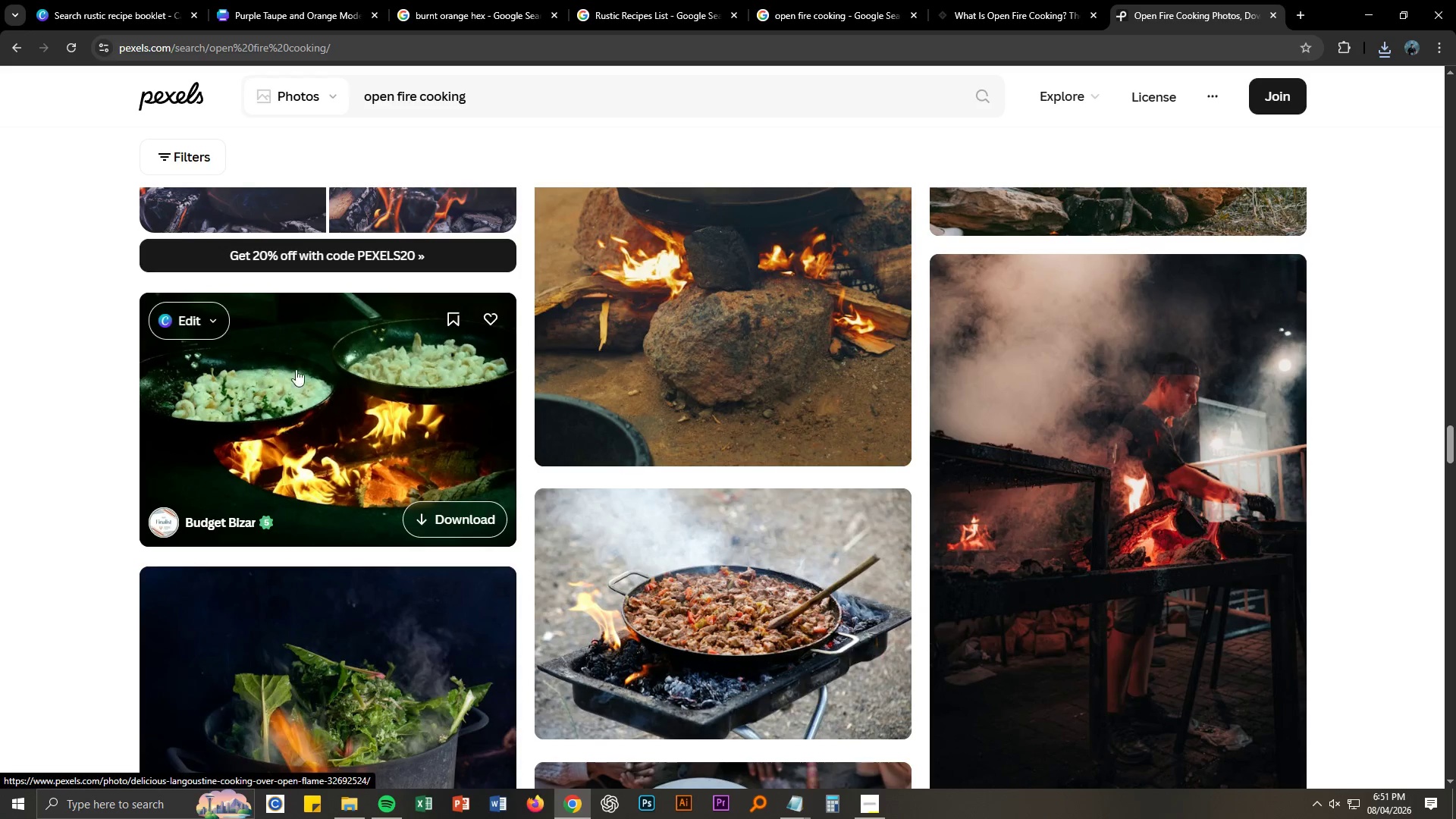 
scroll: coordinate [504, 469], scroll_direction: down, amount: 4.0
 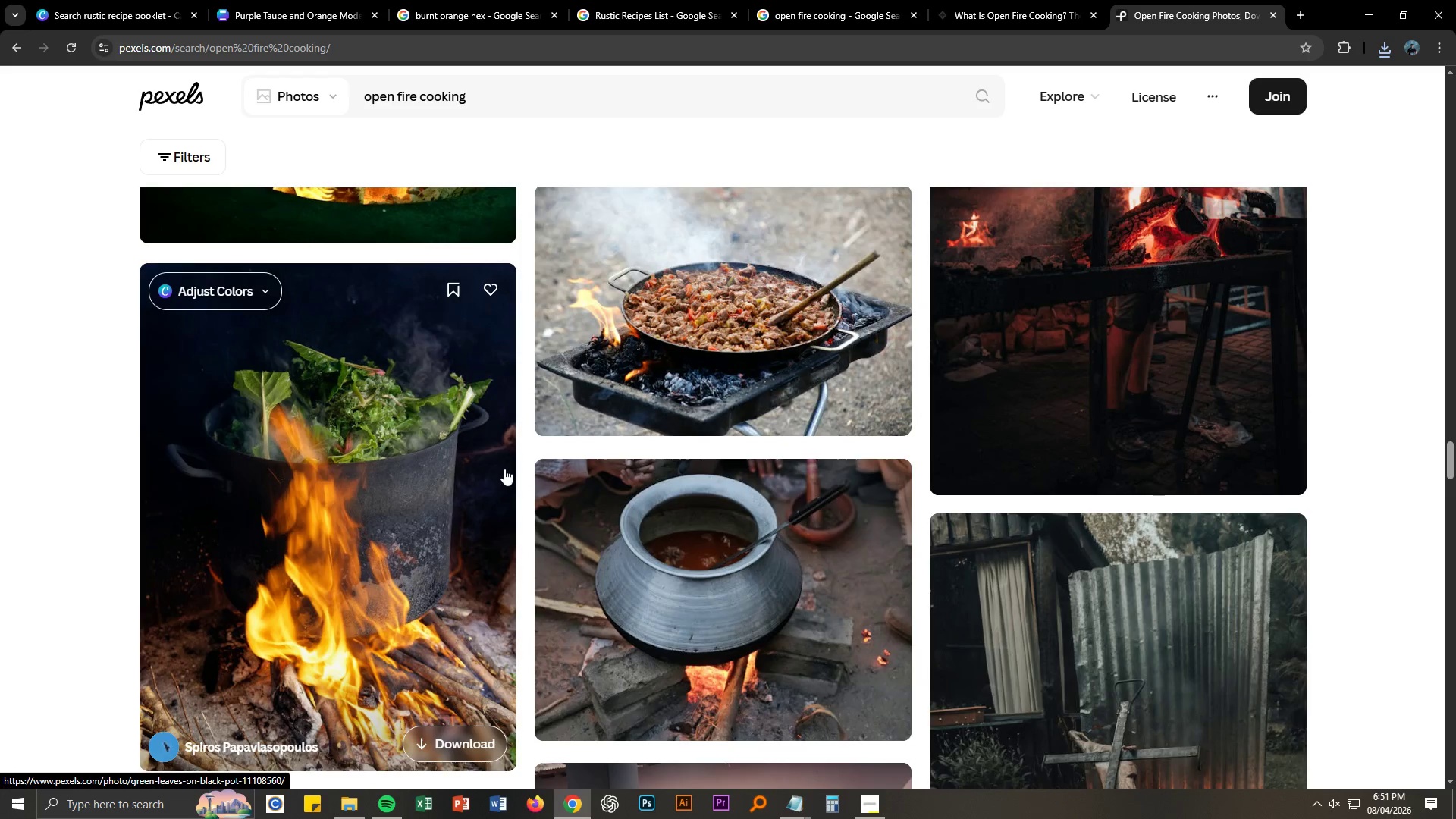 
scroll: coordinate [504, 469], scroll_direction: up, amount: 3.0
 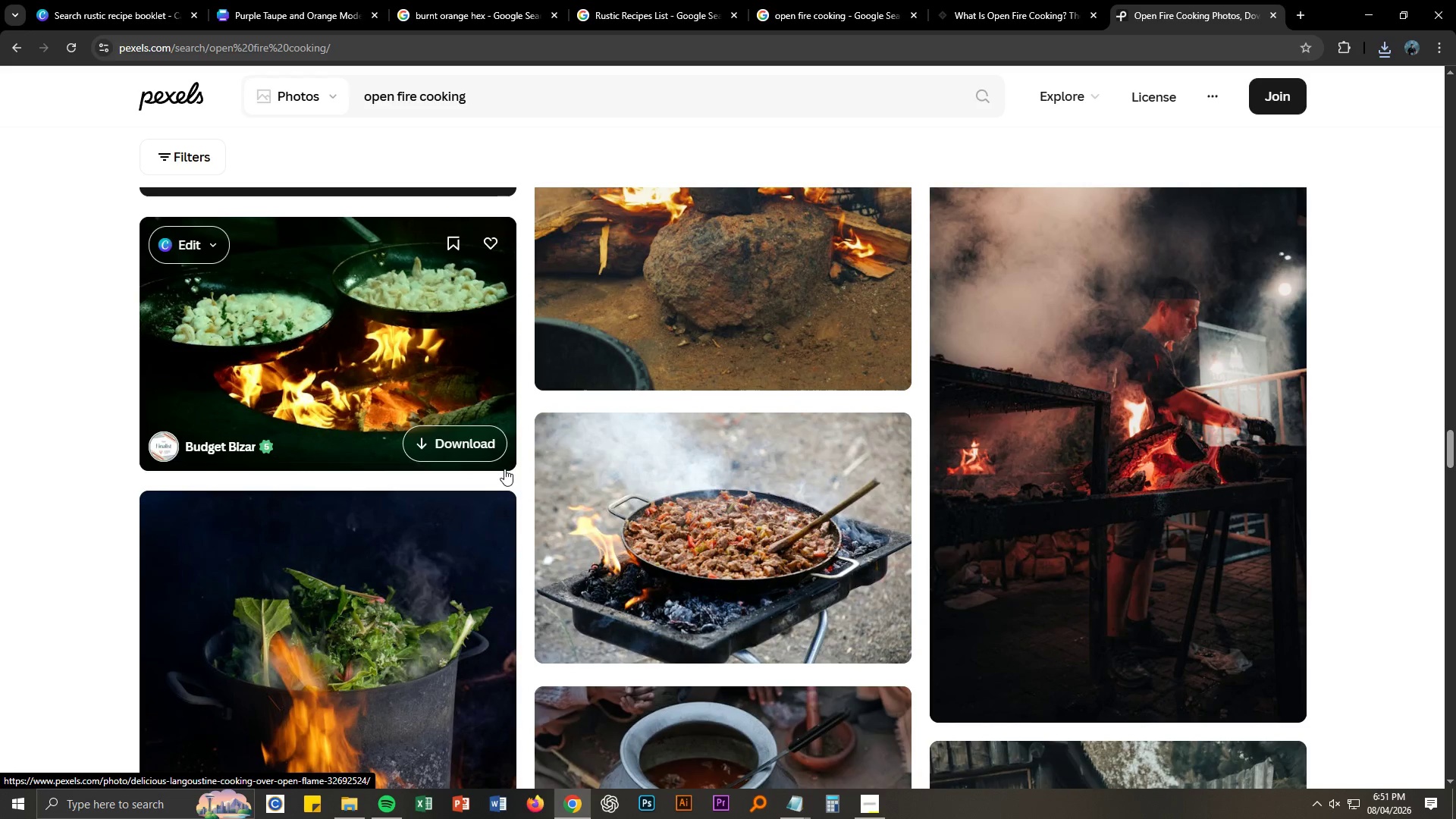 
scroll: coordinate [85, 408], scroll_direction: down, amount: 25.0
 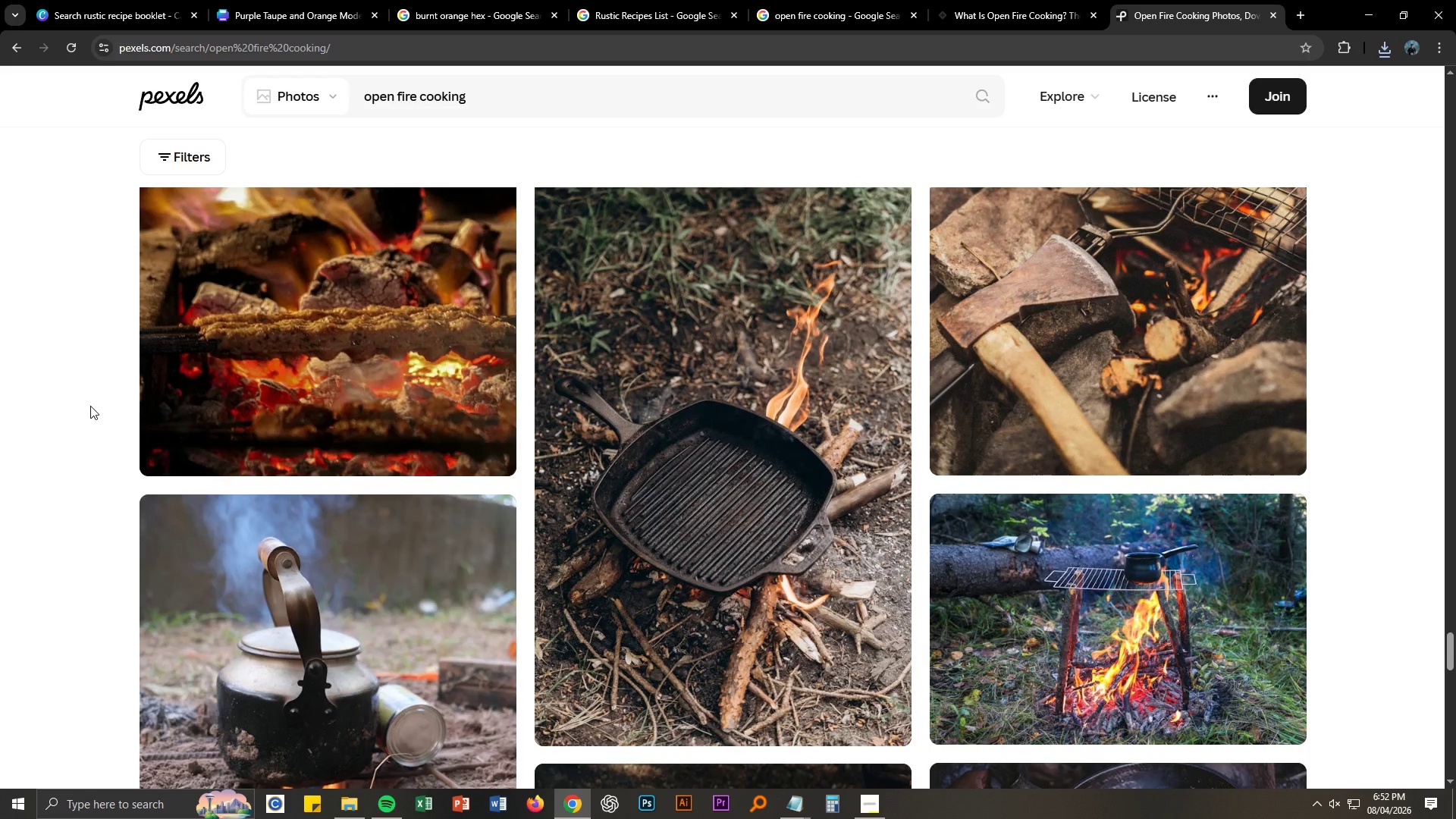 
scroll: coordinate [91, 403], scroll_direction: down, amount: 21.0
 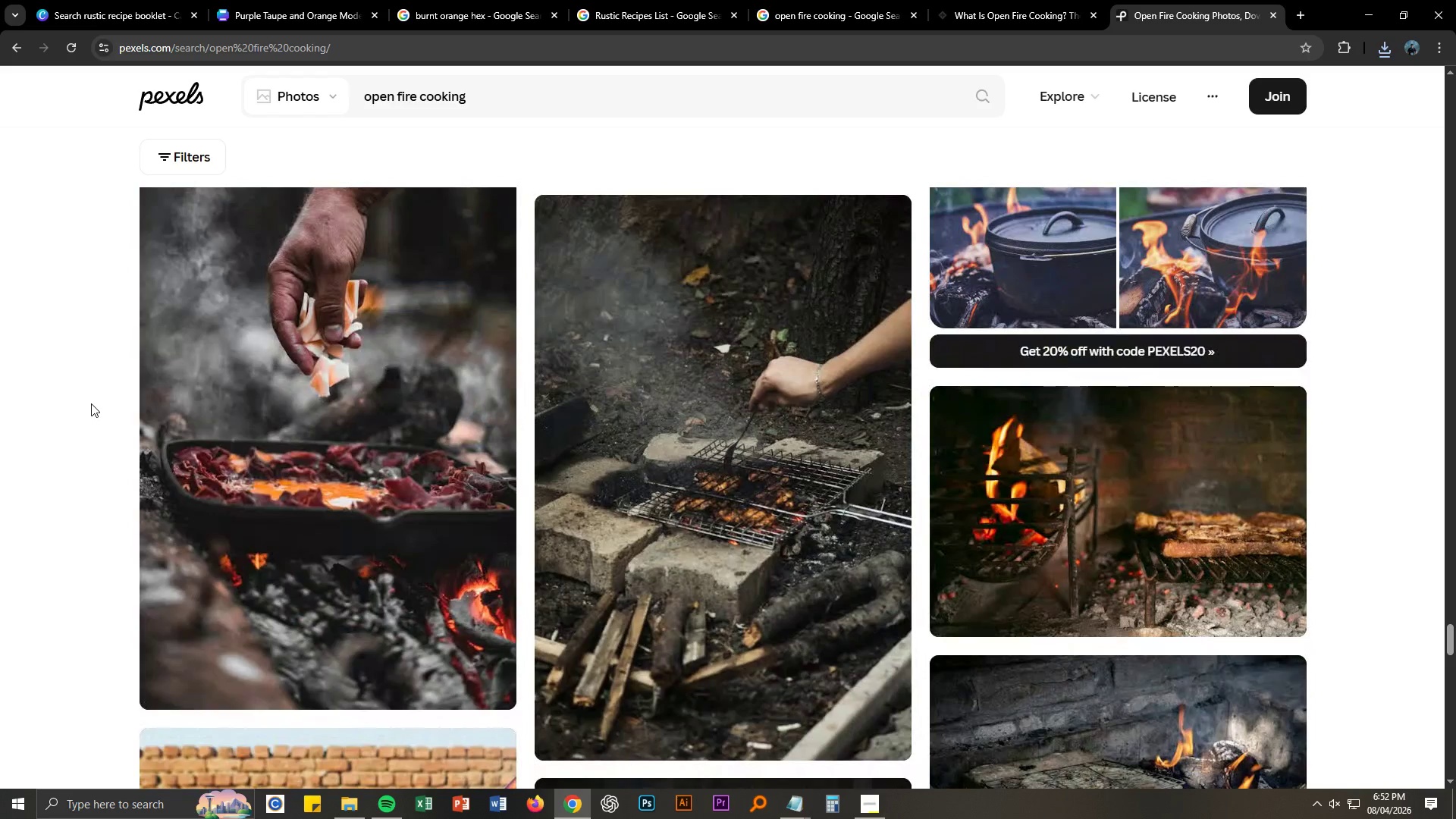 
scroll: coordinate [91, 403], scroll_direction: up, amount: 4.0
 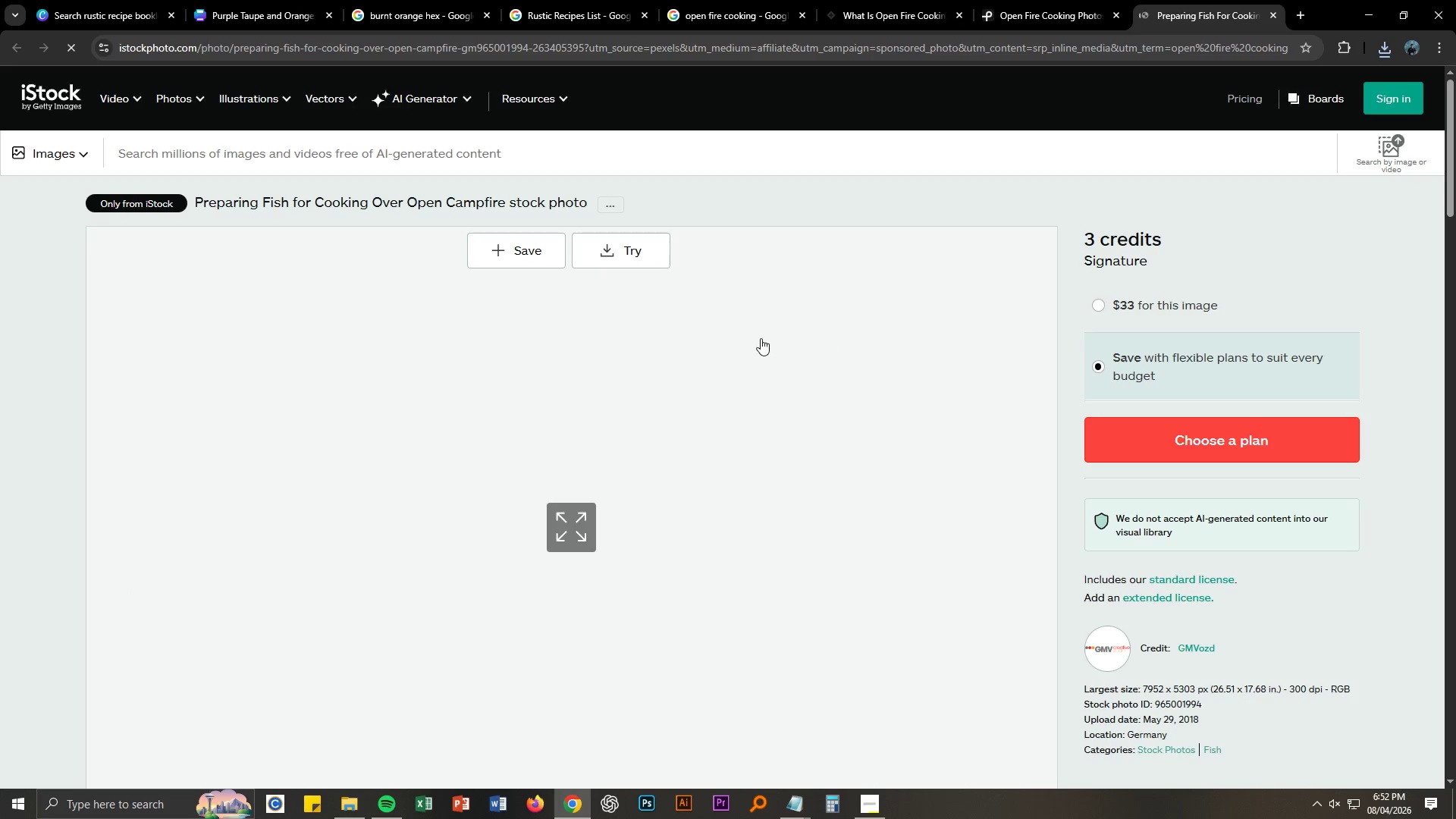 
scroll: coordinate [519, 420], scroll_direction: down, amount: 1.0
 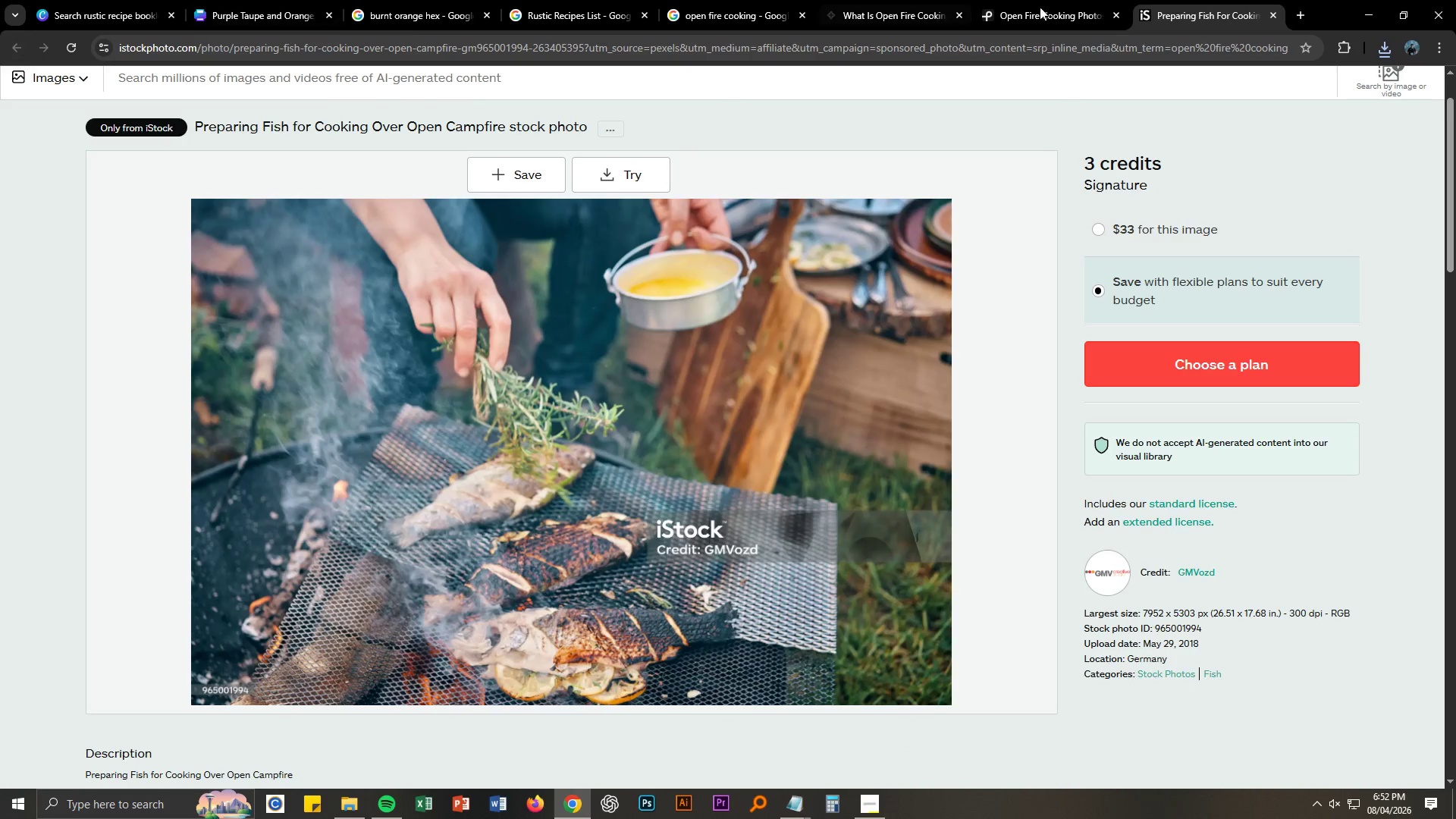 
left_click([1270, 15])
 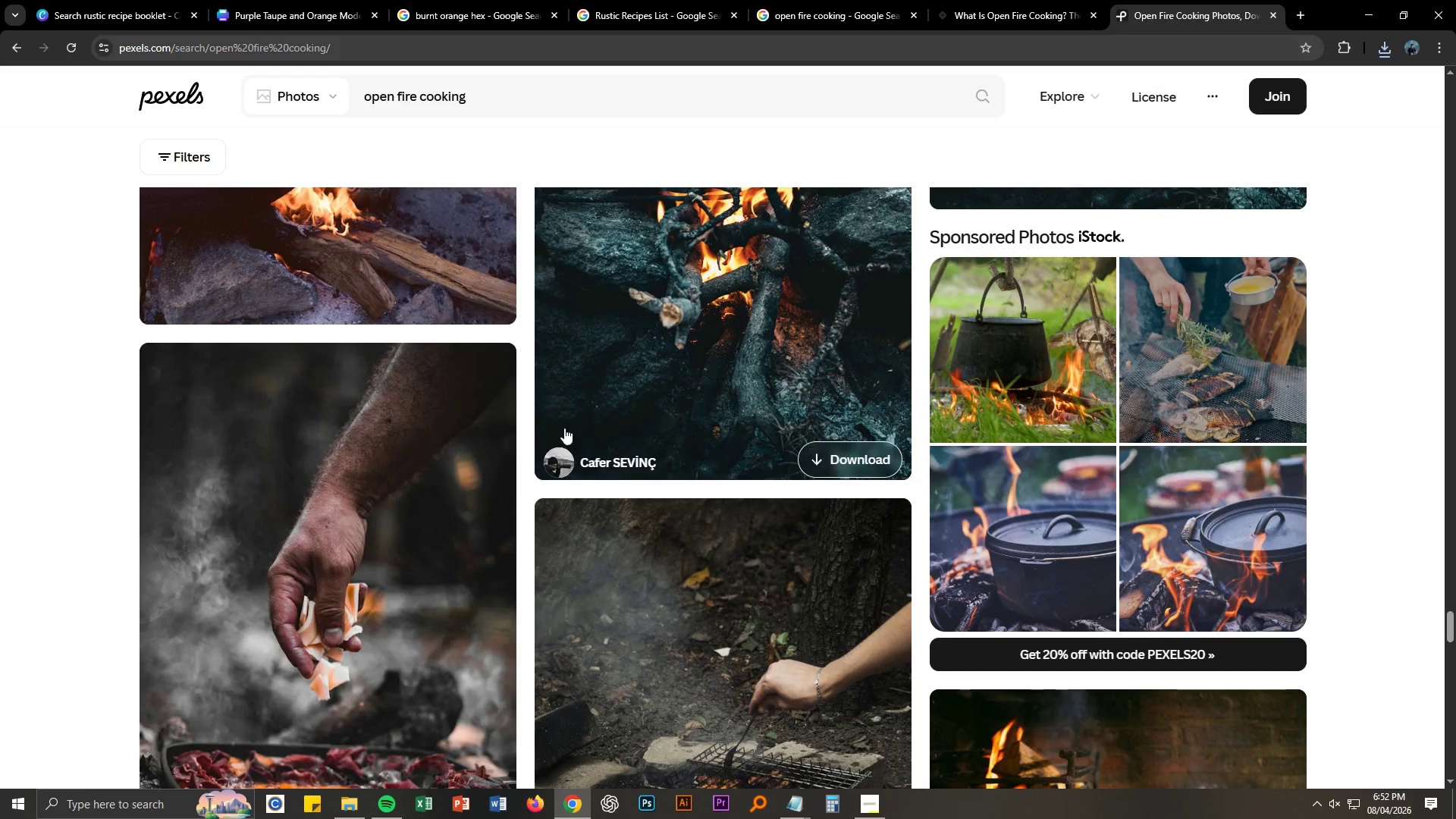 
scroll: coordinate [449, 472], scroll_direction: down, amount: 4.0
 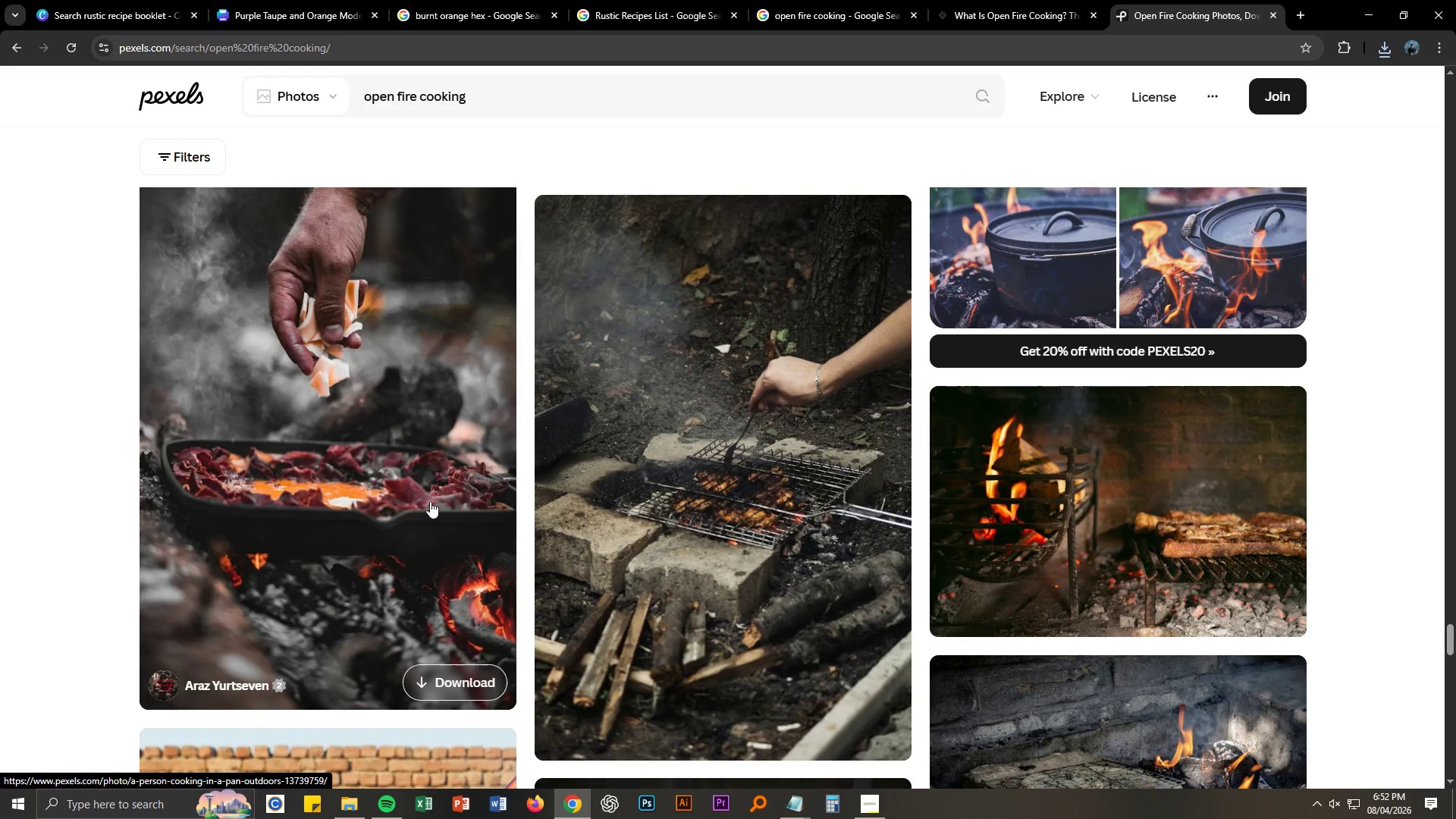 
left_click([430, 501])
 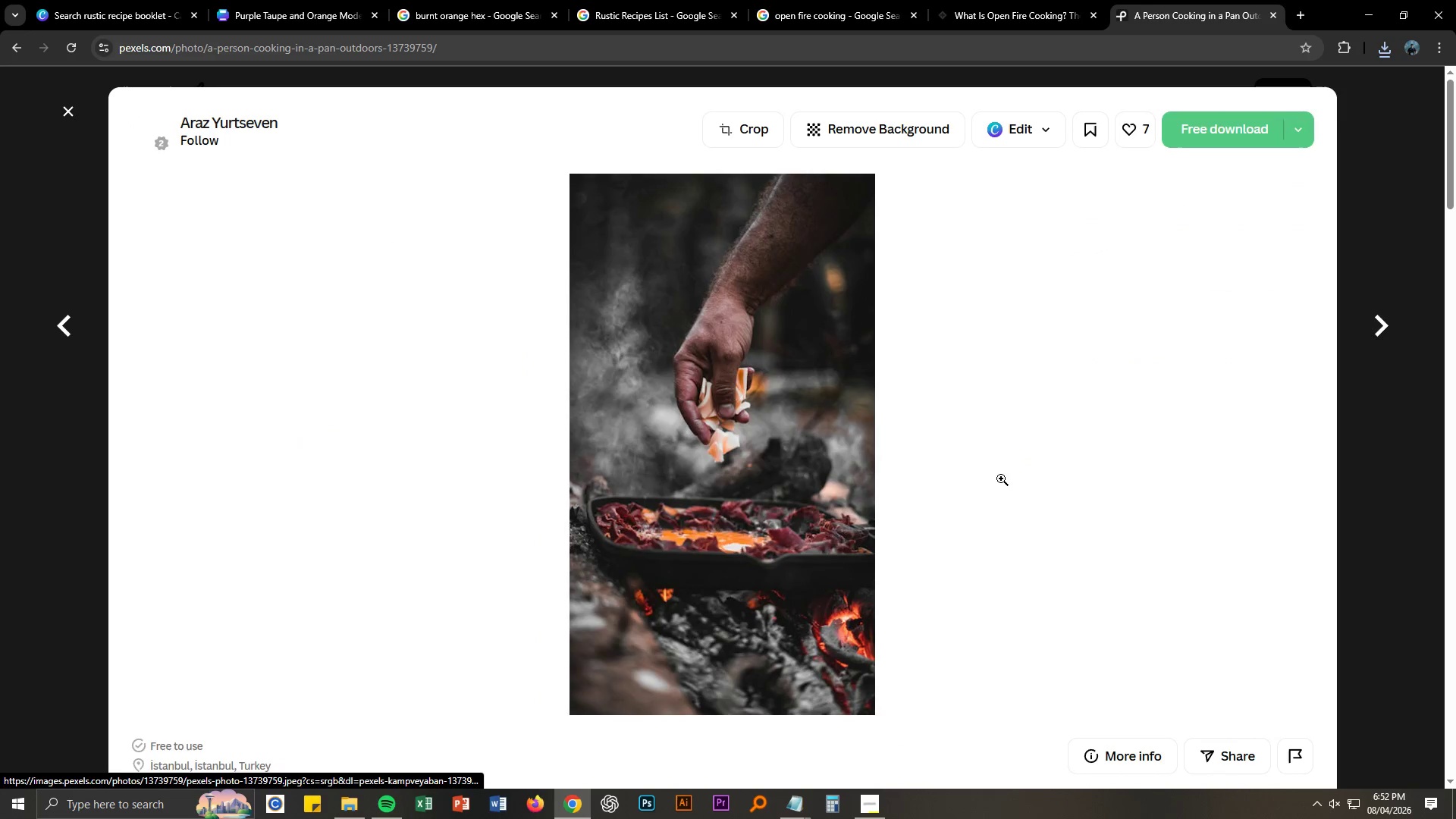 
scroll: coordinate [974, 482], scroll_direction: down, amount: 15.0
 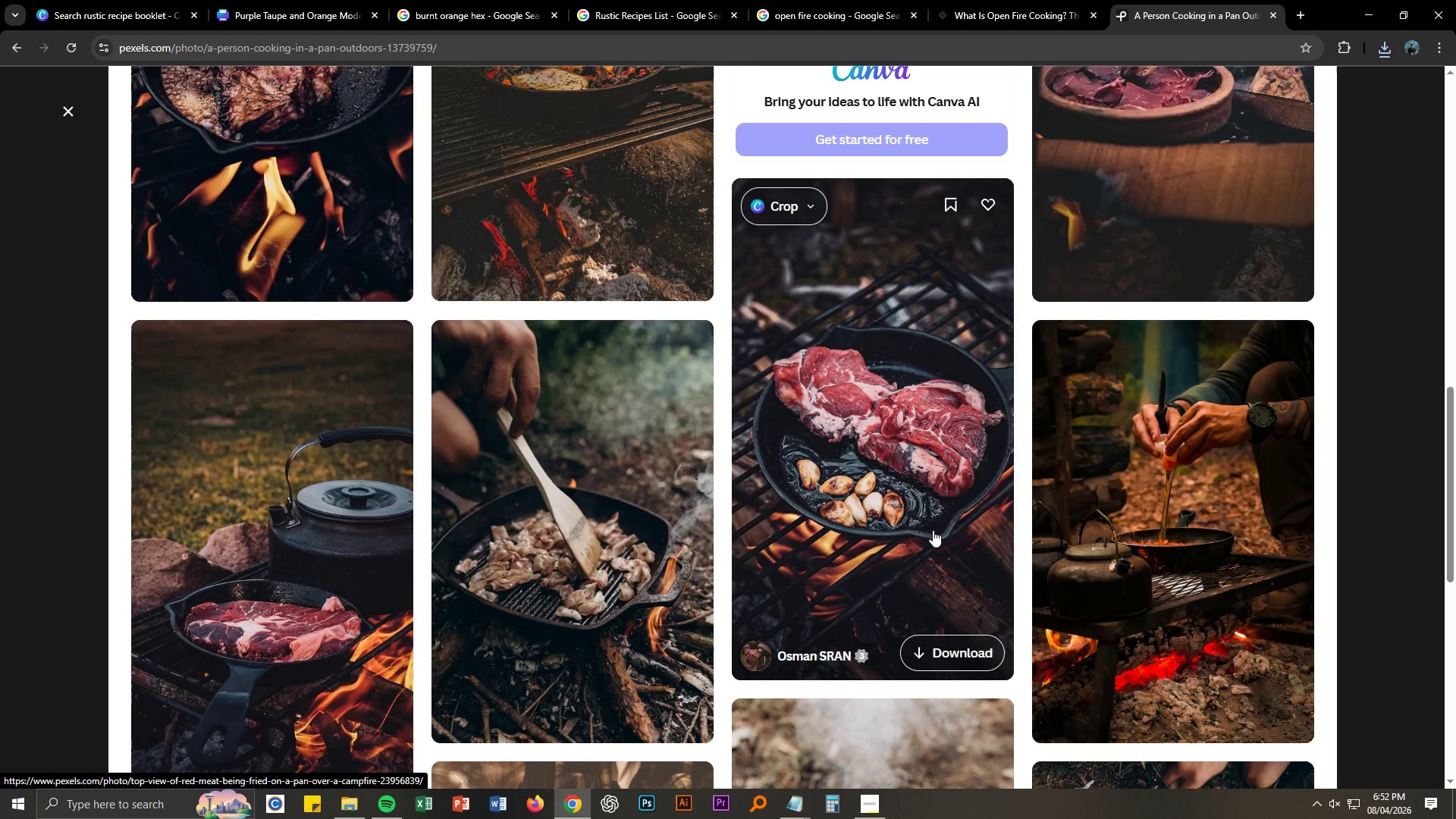 
scroll: coordinate [933, 530], scroll_direction: up, amount: 3.0
 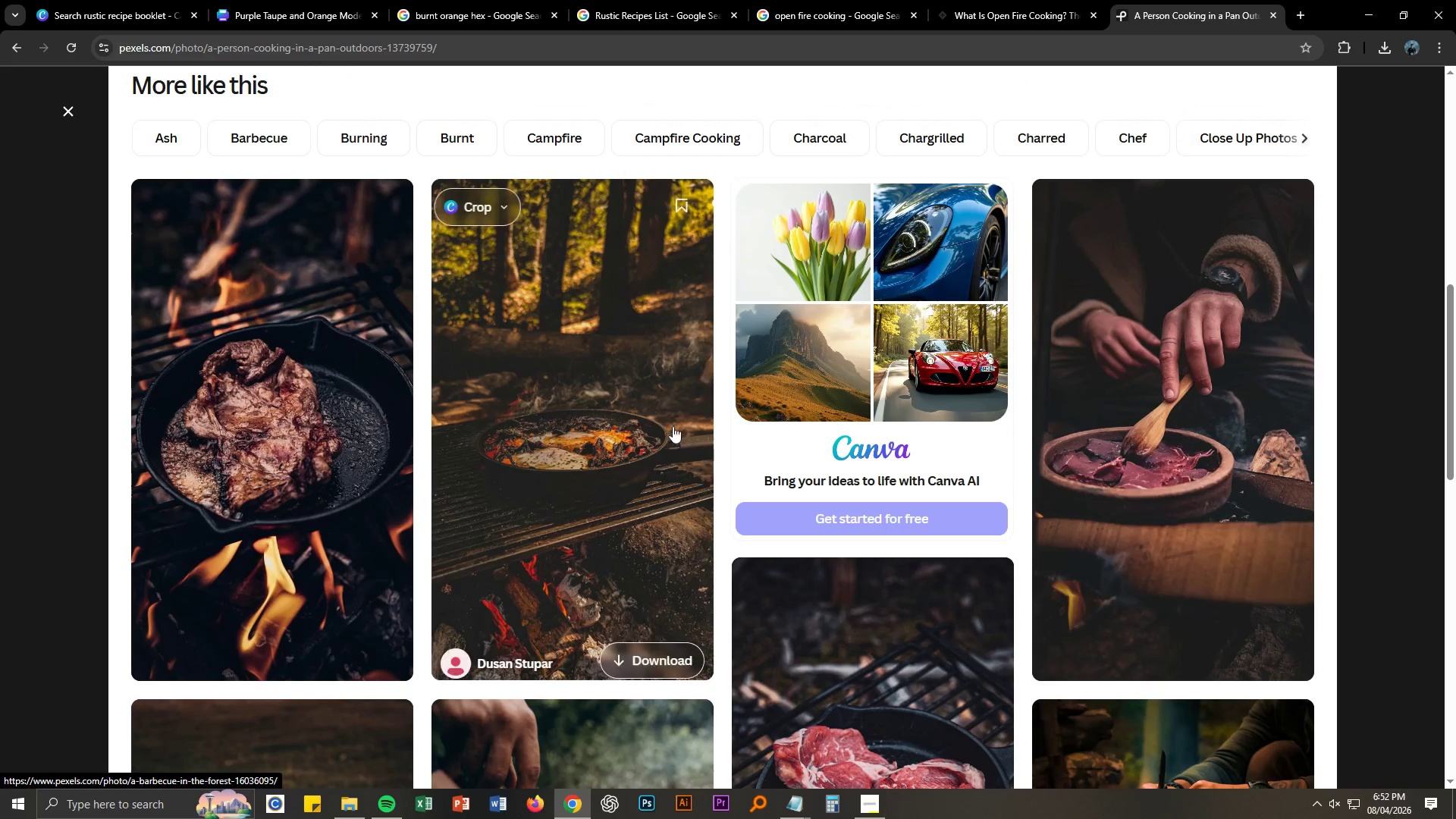 
right_click([653, 405])
 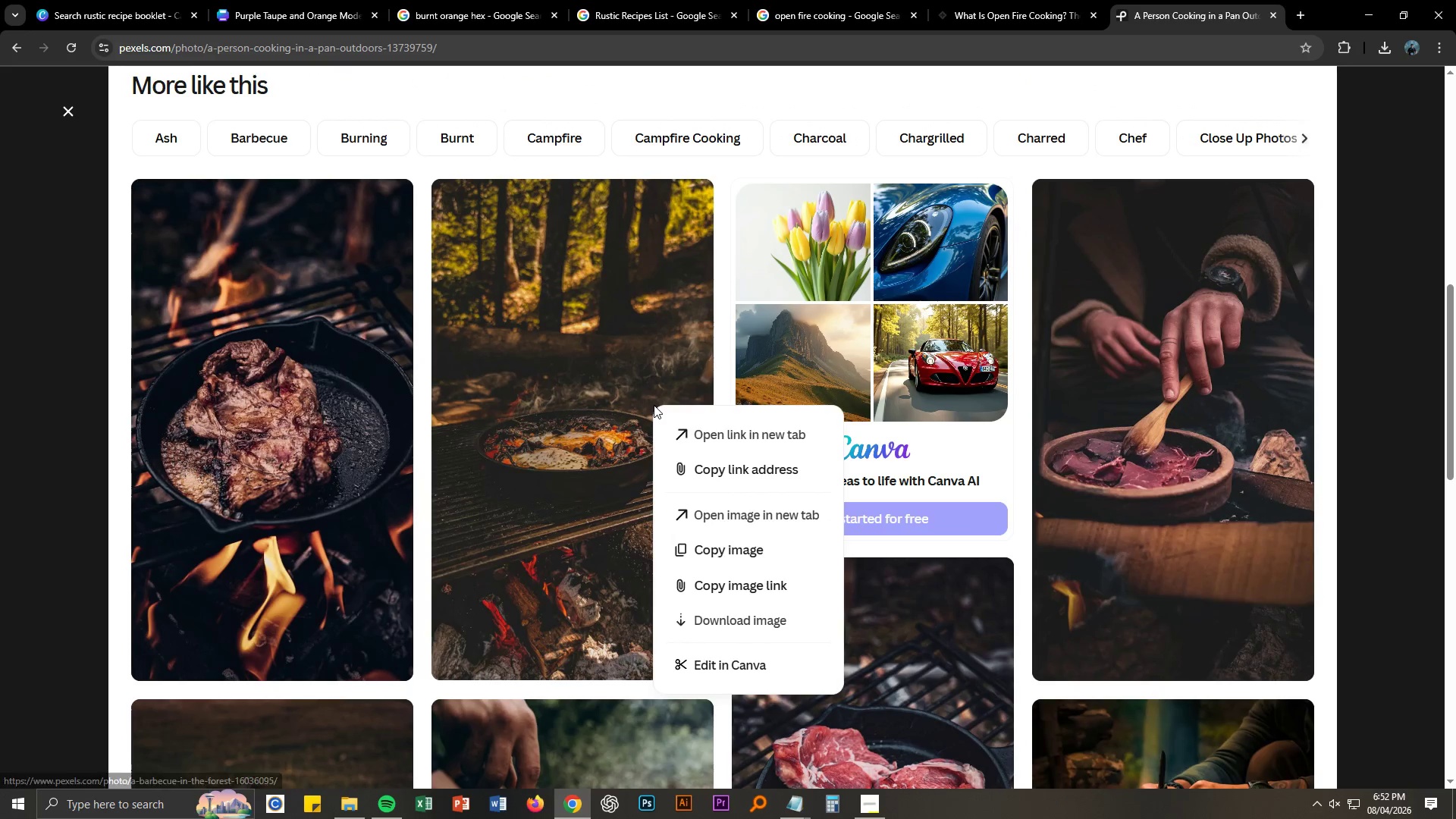 
left_click([602, 385])
 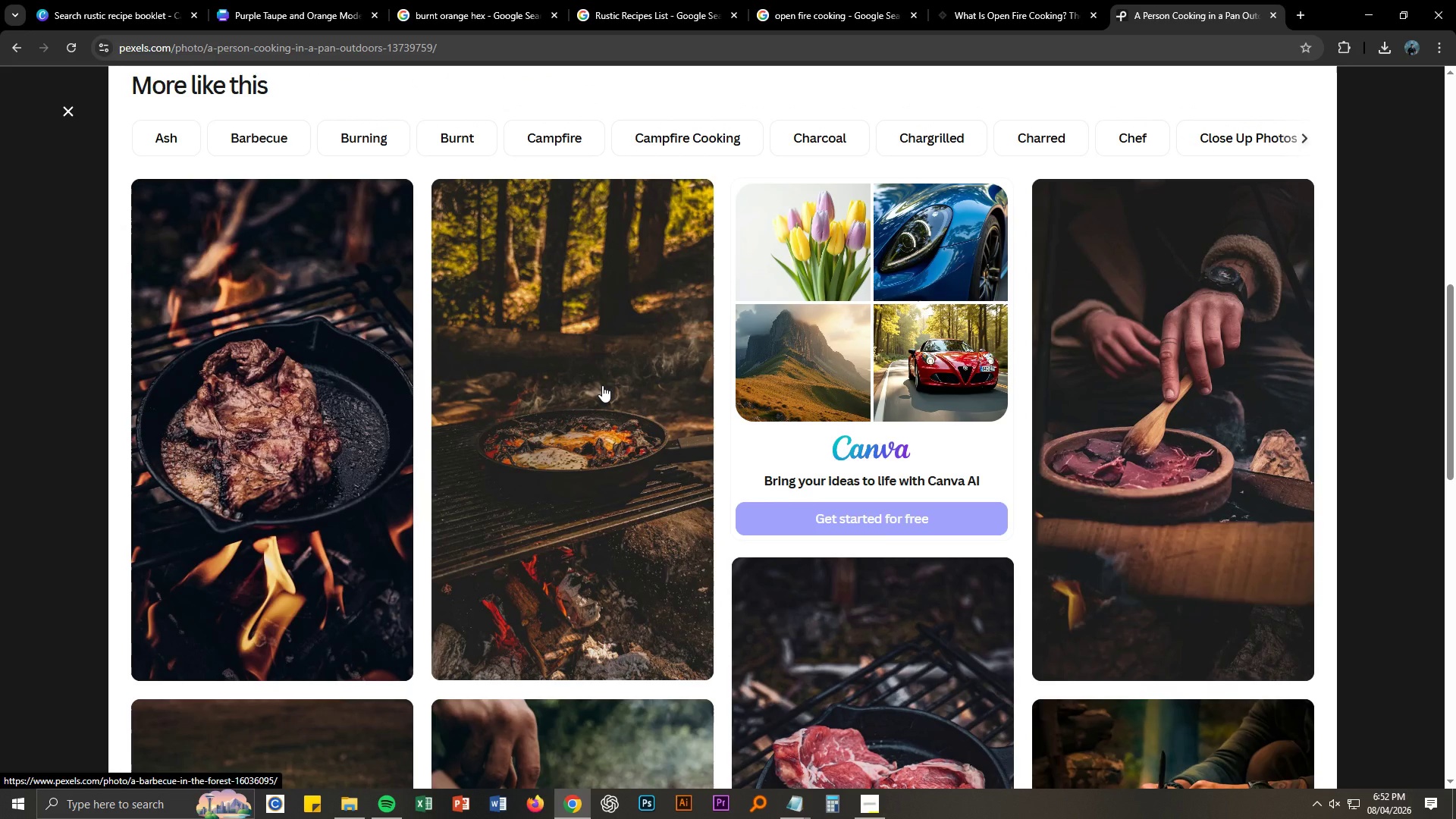 
left_click([602, 385])
 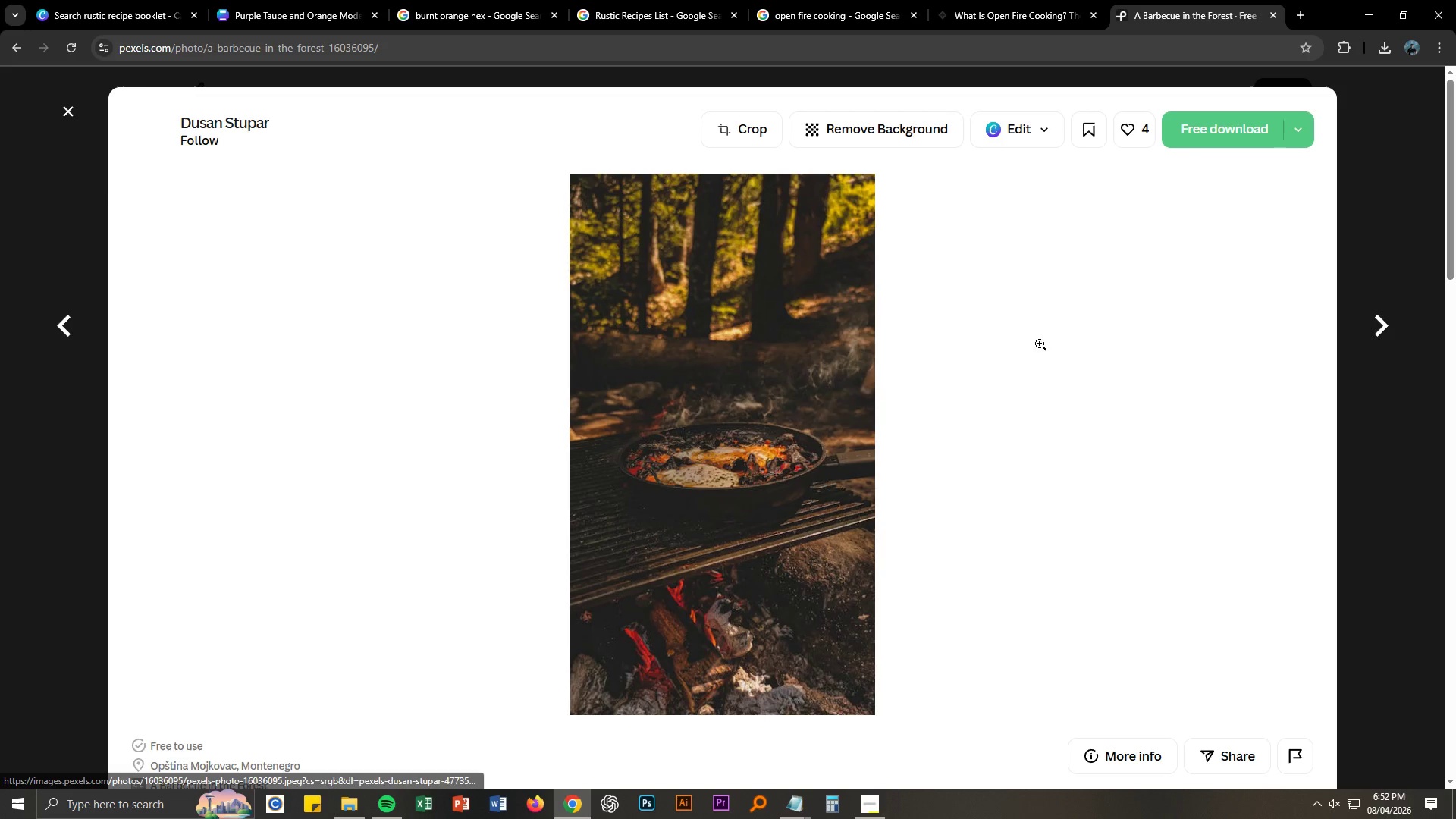 
left_click([1227, 124])
 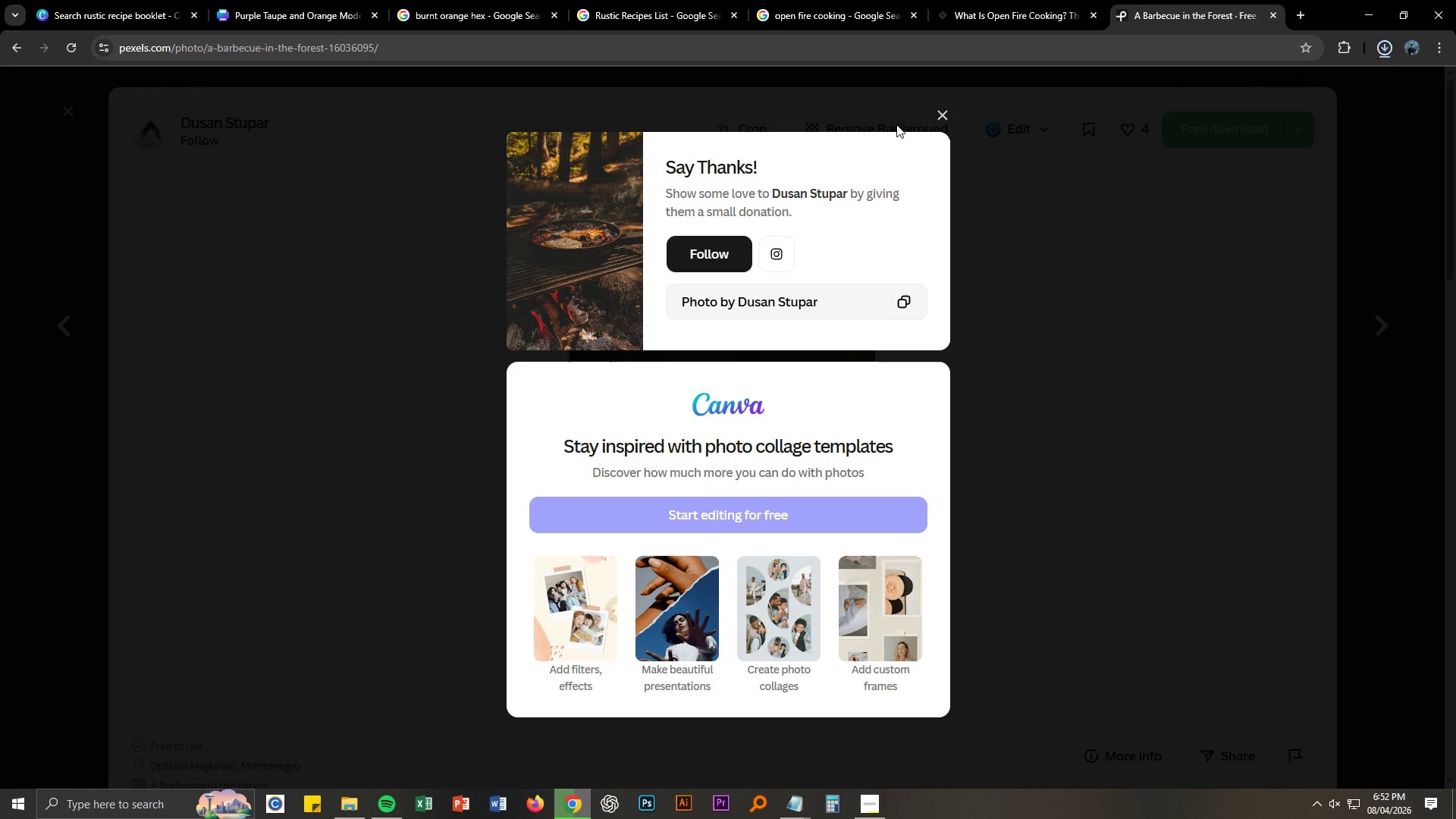 
left_click([937, 116])
 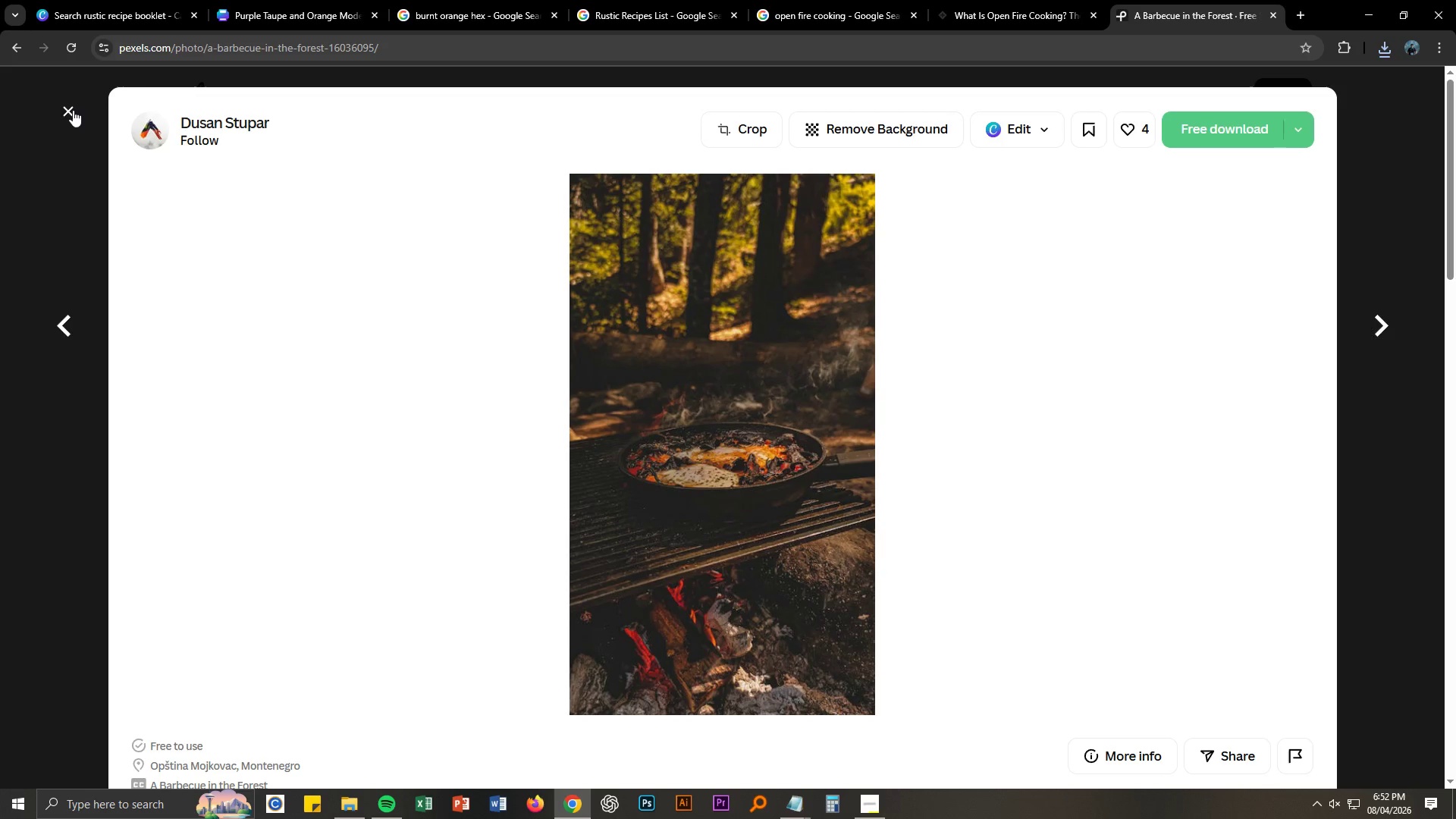 
left_click([74, 109])
 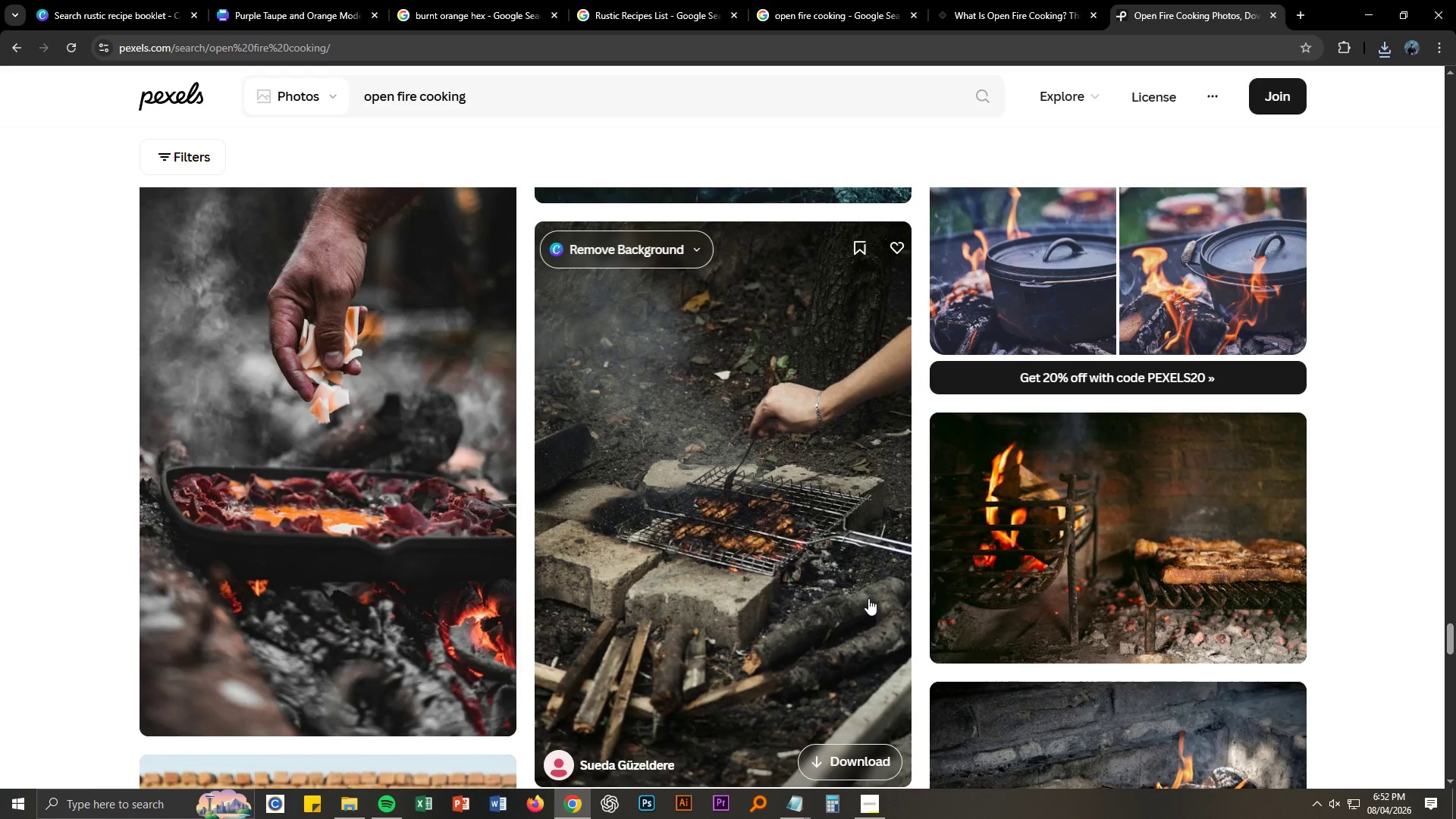 
scroll: coordinate [658, 584], scroll_direction: down, amount: 25.0
 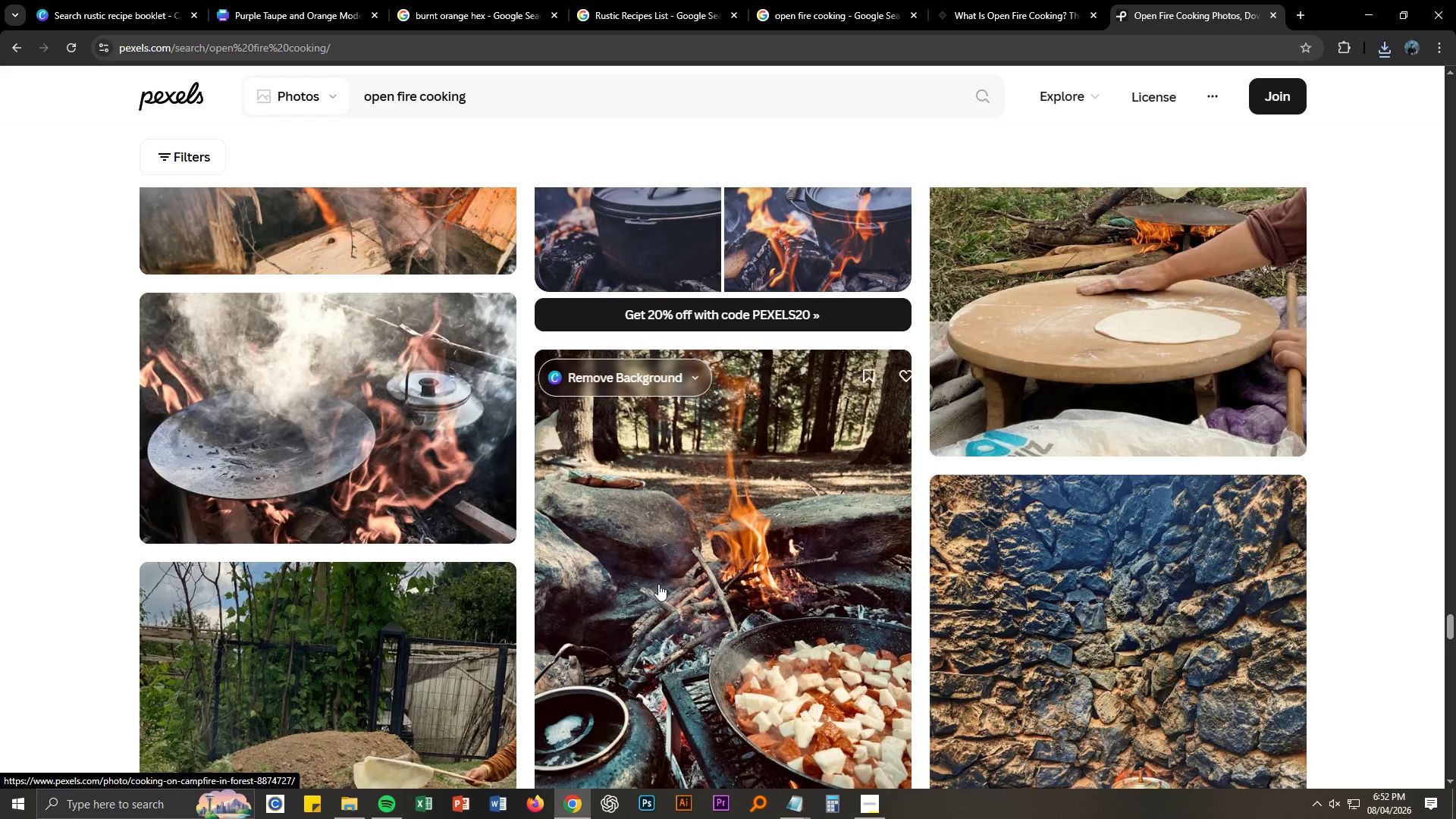 
scroll: coordinate [915, 628], scroll_direction: down, amount: 23.0
 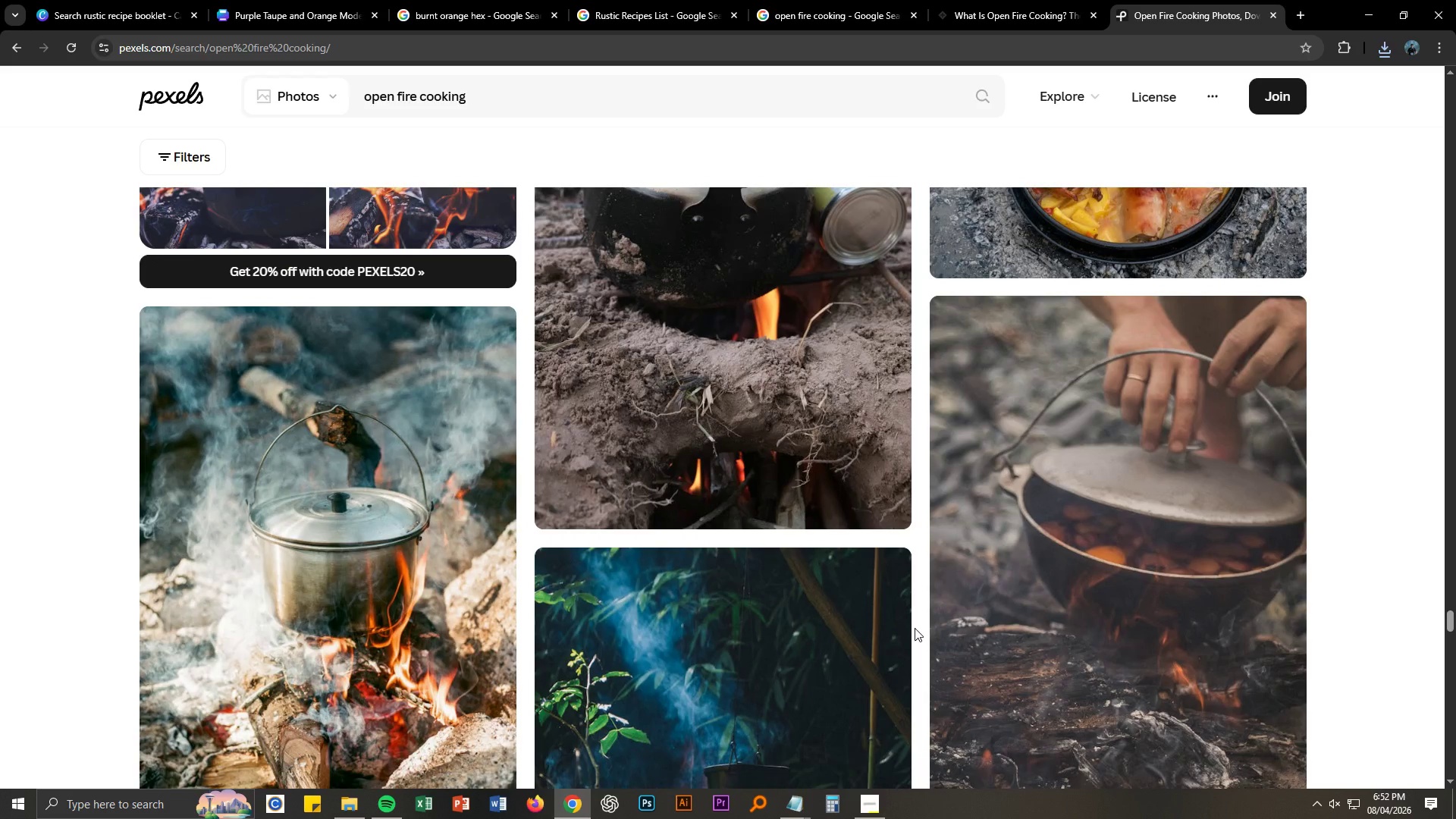 
scroll: coordinate [915, 628], scroll_direction: down, amount: 4.0
 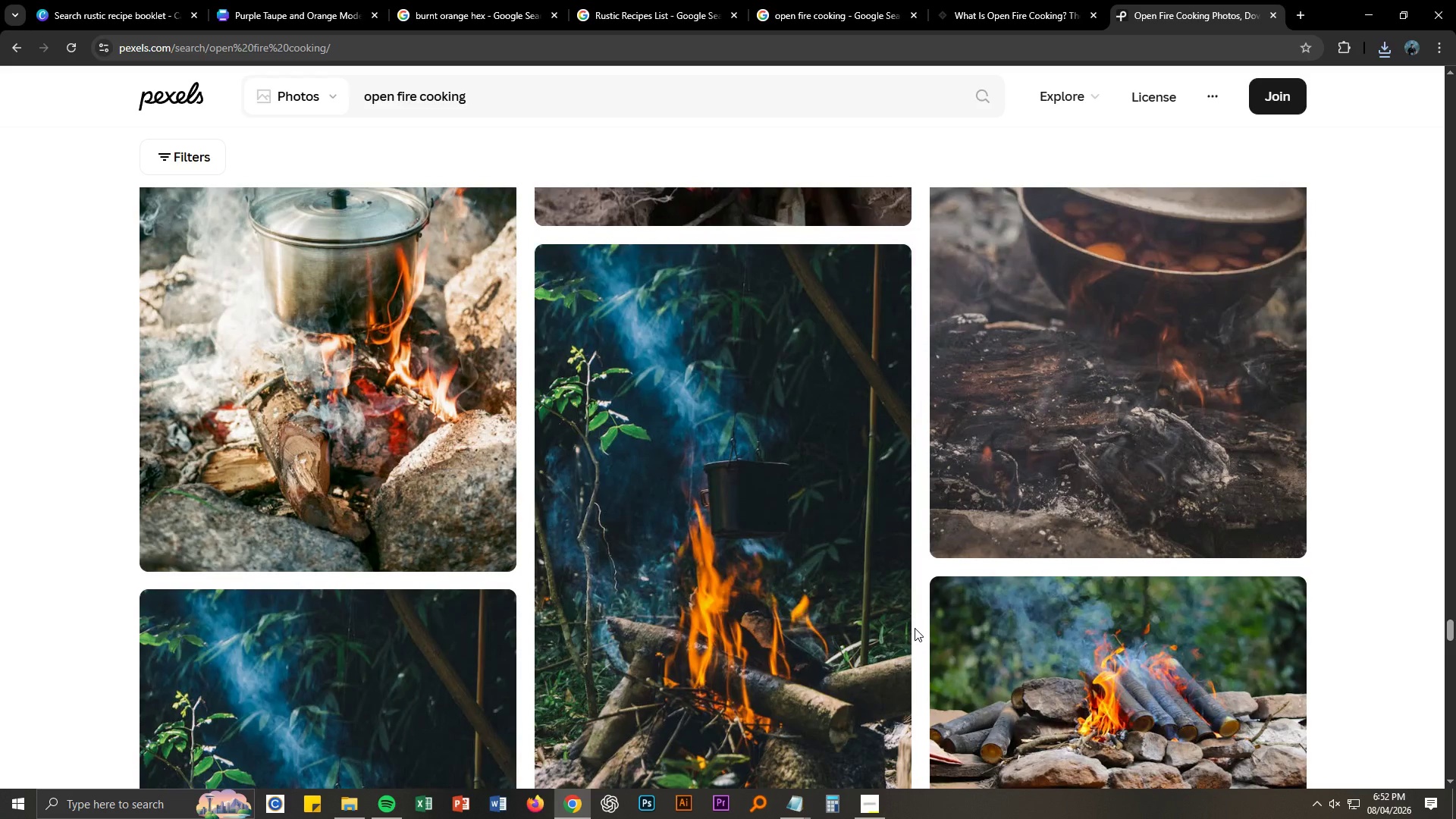 
scroll: coordinate [915, 628], scroll_direction: up, amount: 7.0
 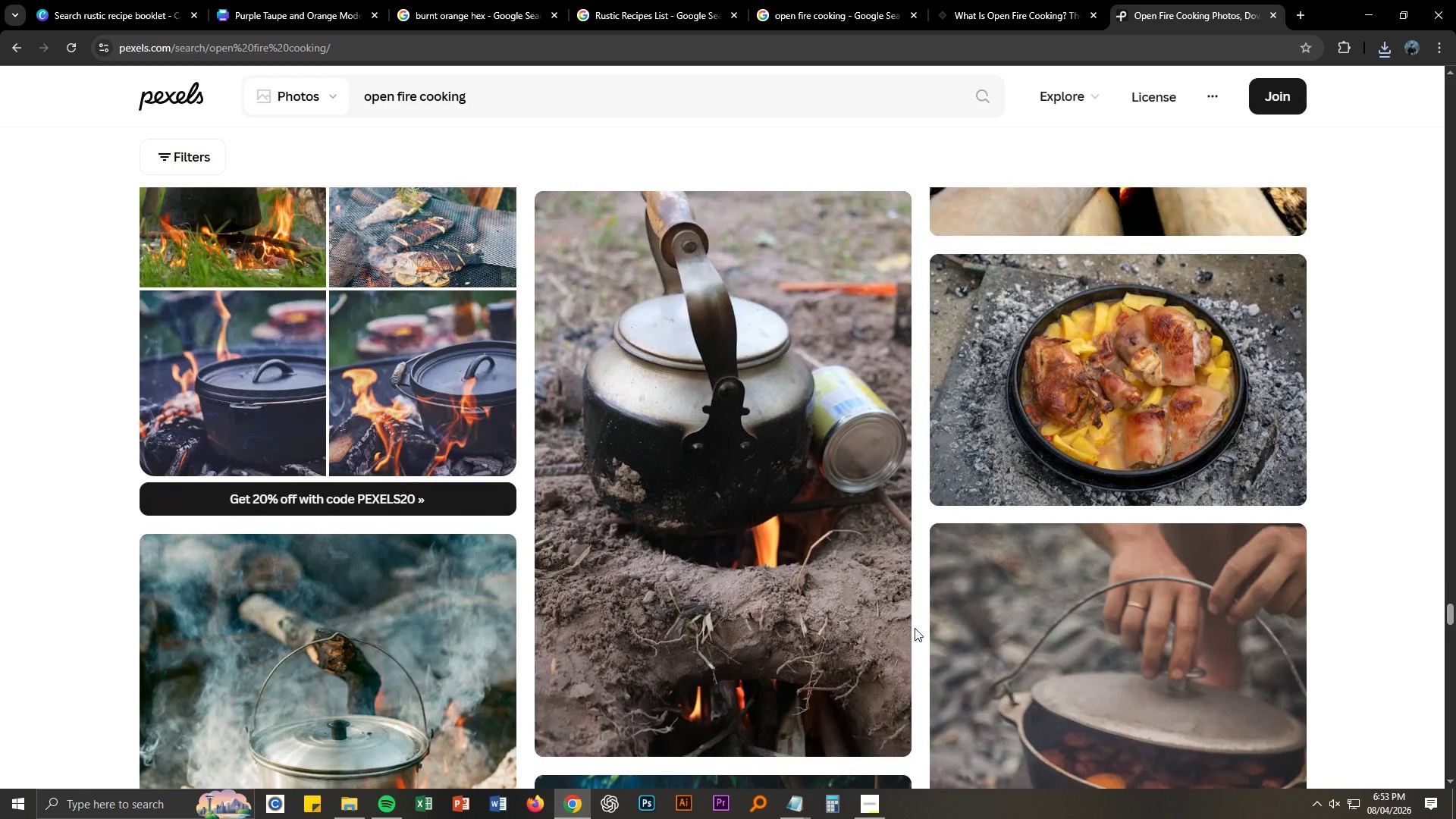 
scroll: coordinate [736, 619], scroll_direction: down, amount: 16.0
 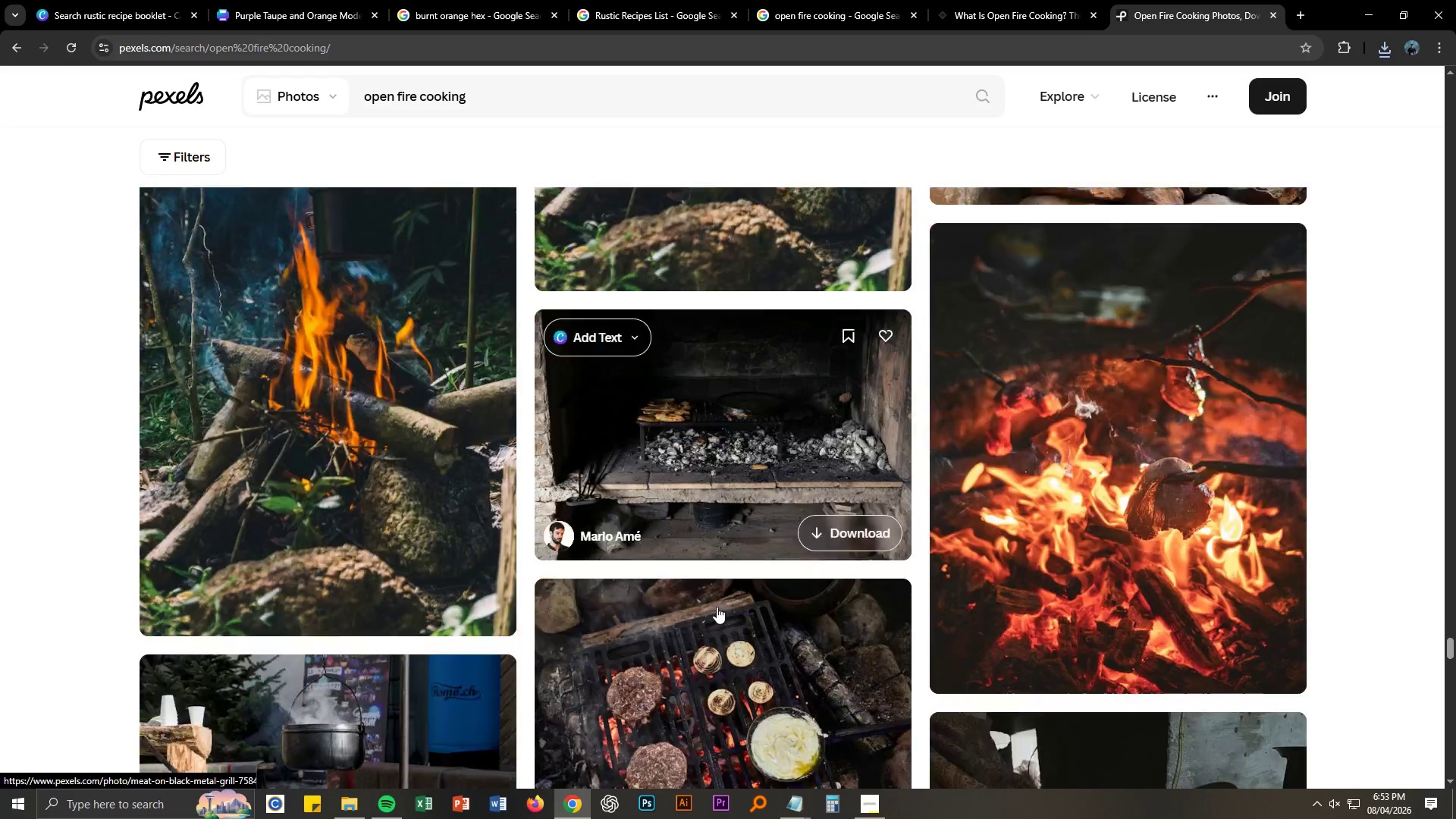 
mouse_move([703, 593])
 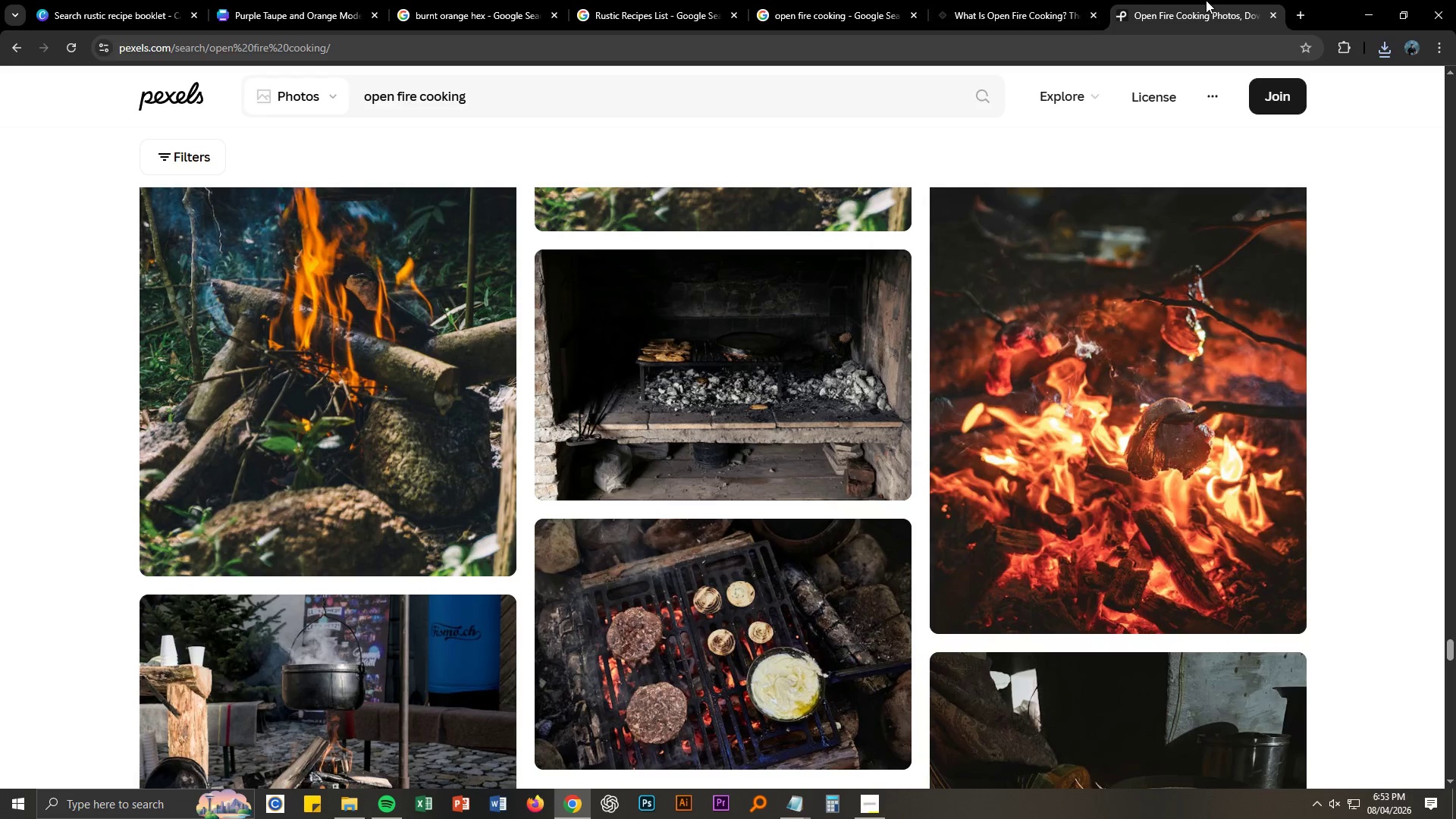 
double_click([1026, 0])
 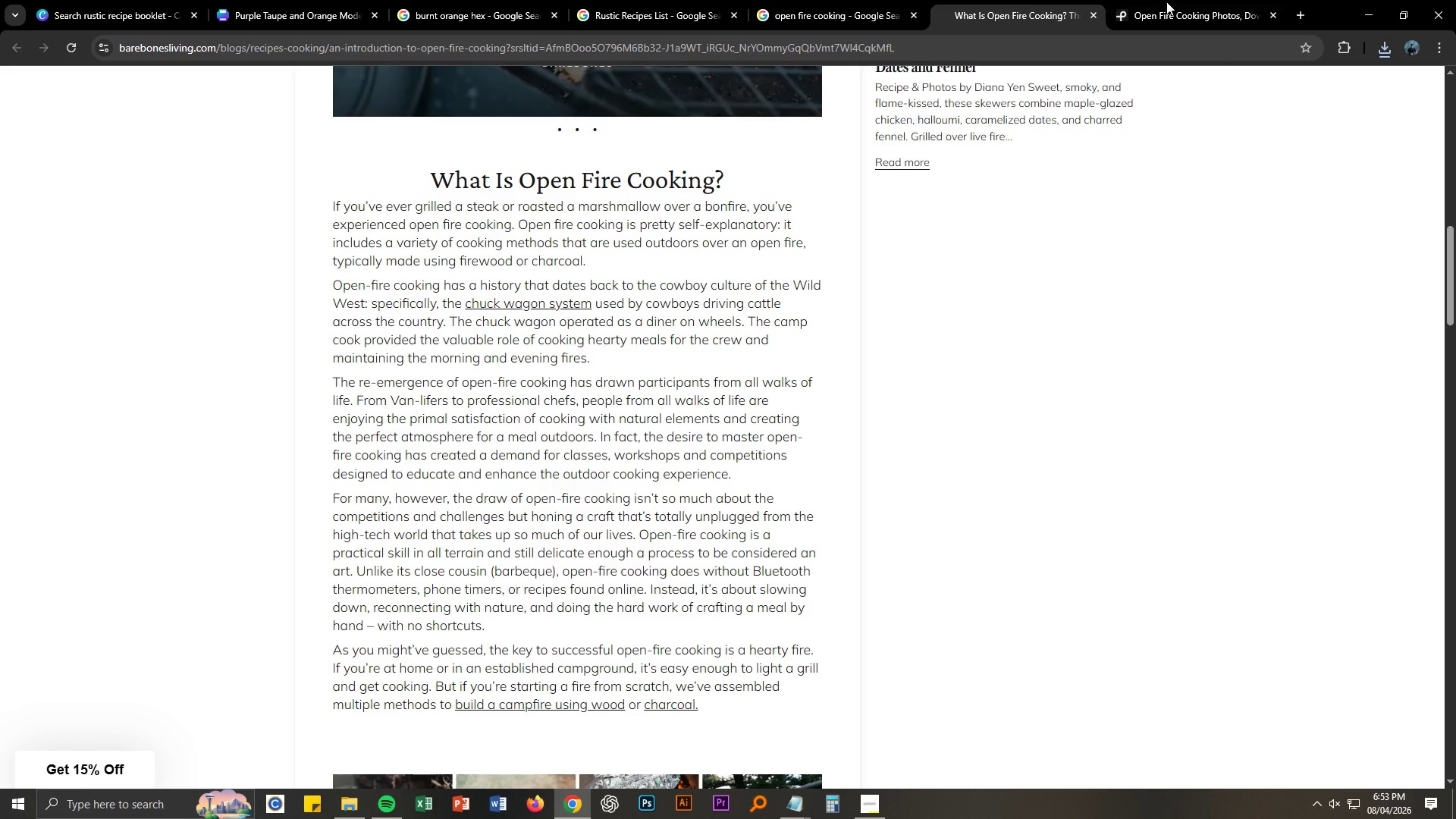 
left_click([1188, 2])
 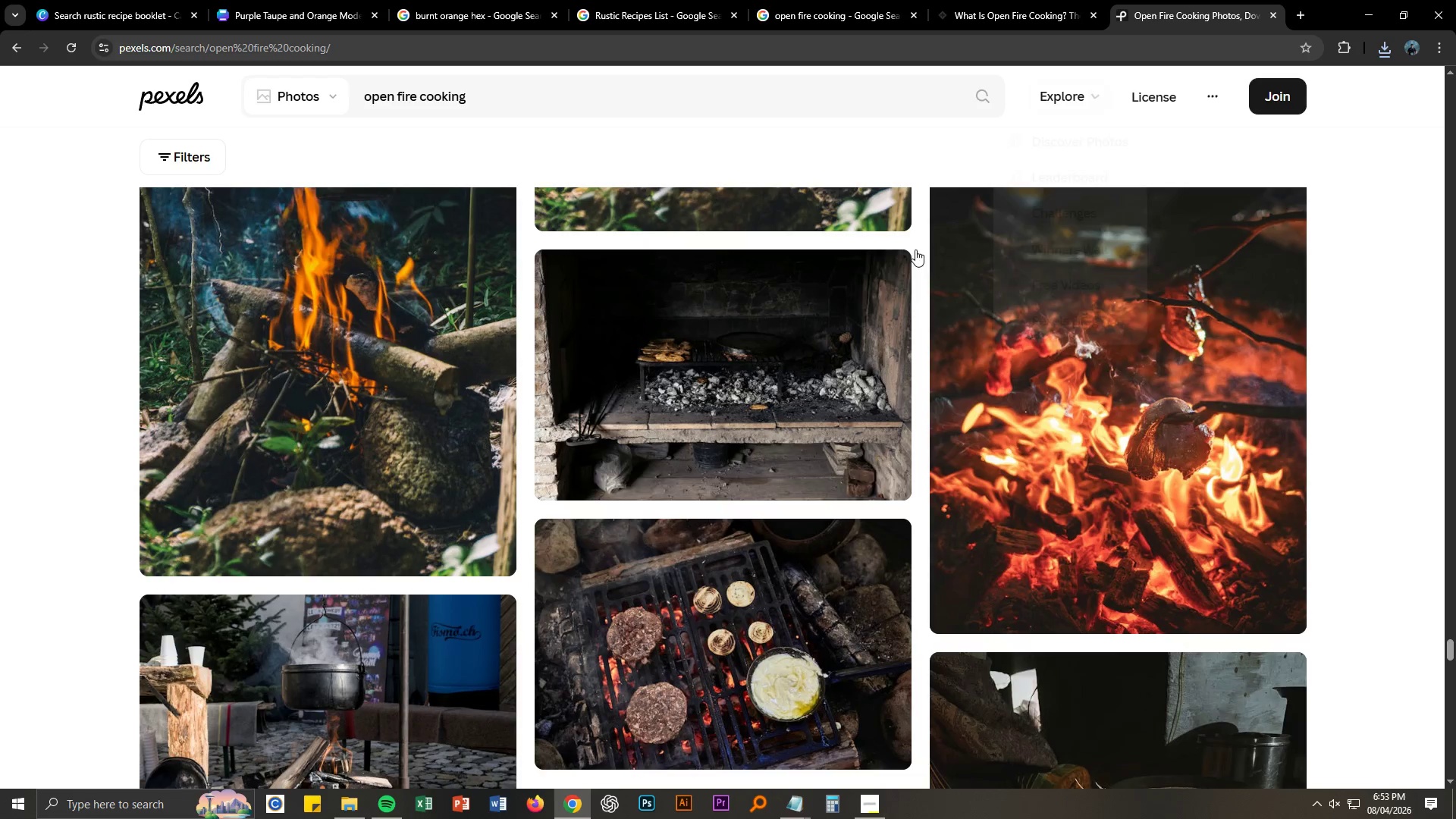 
scroll: coordinate [9, 461], scroll_direction: down, amount: 27.0
 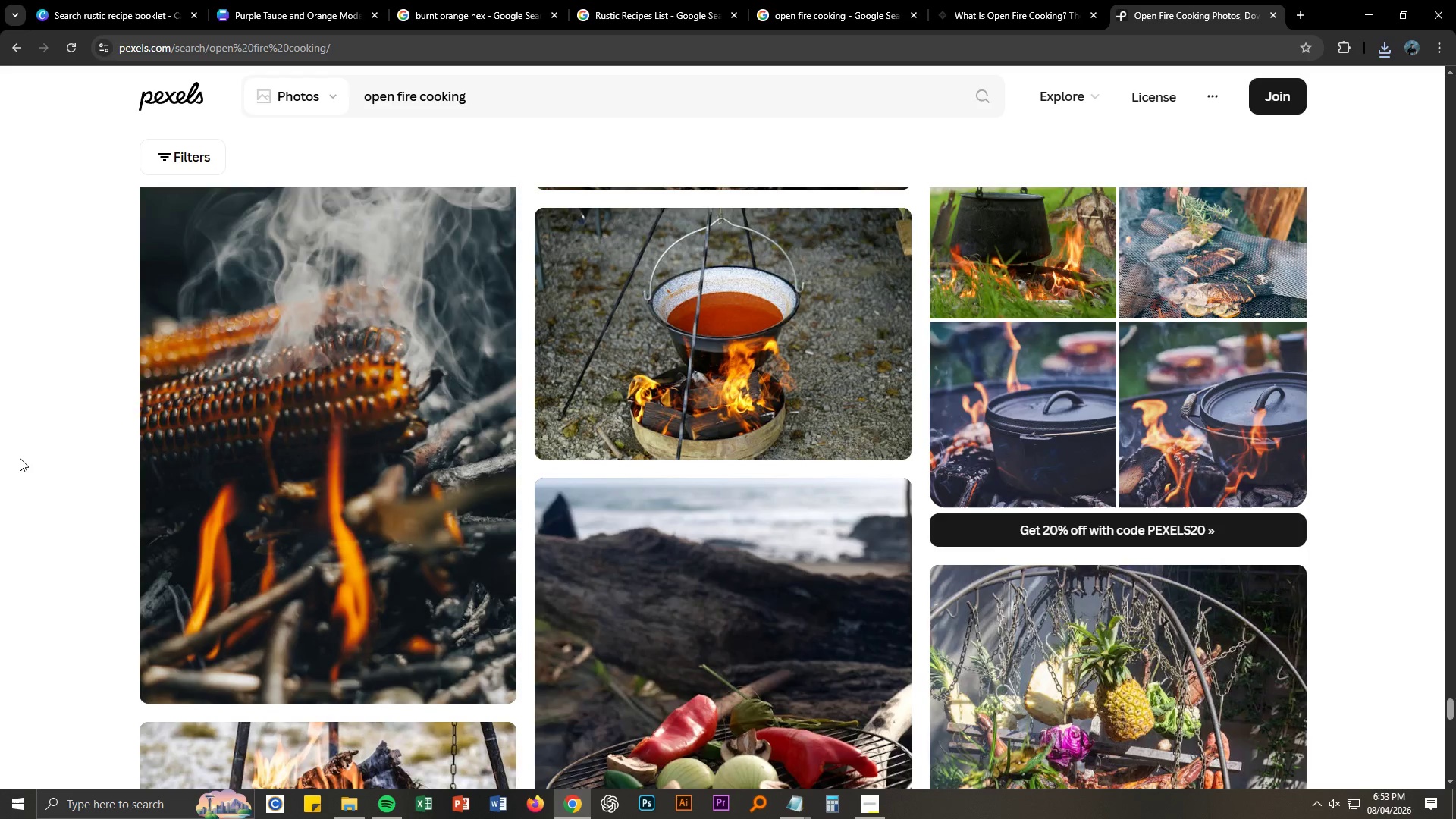 
scroll: coordinate [20, 448], scroll_direction: down, amount: 26.0
 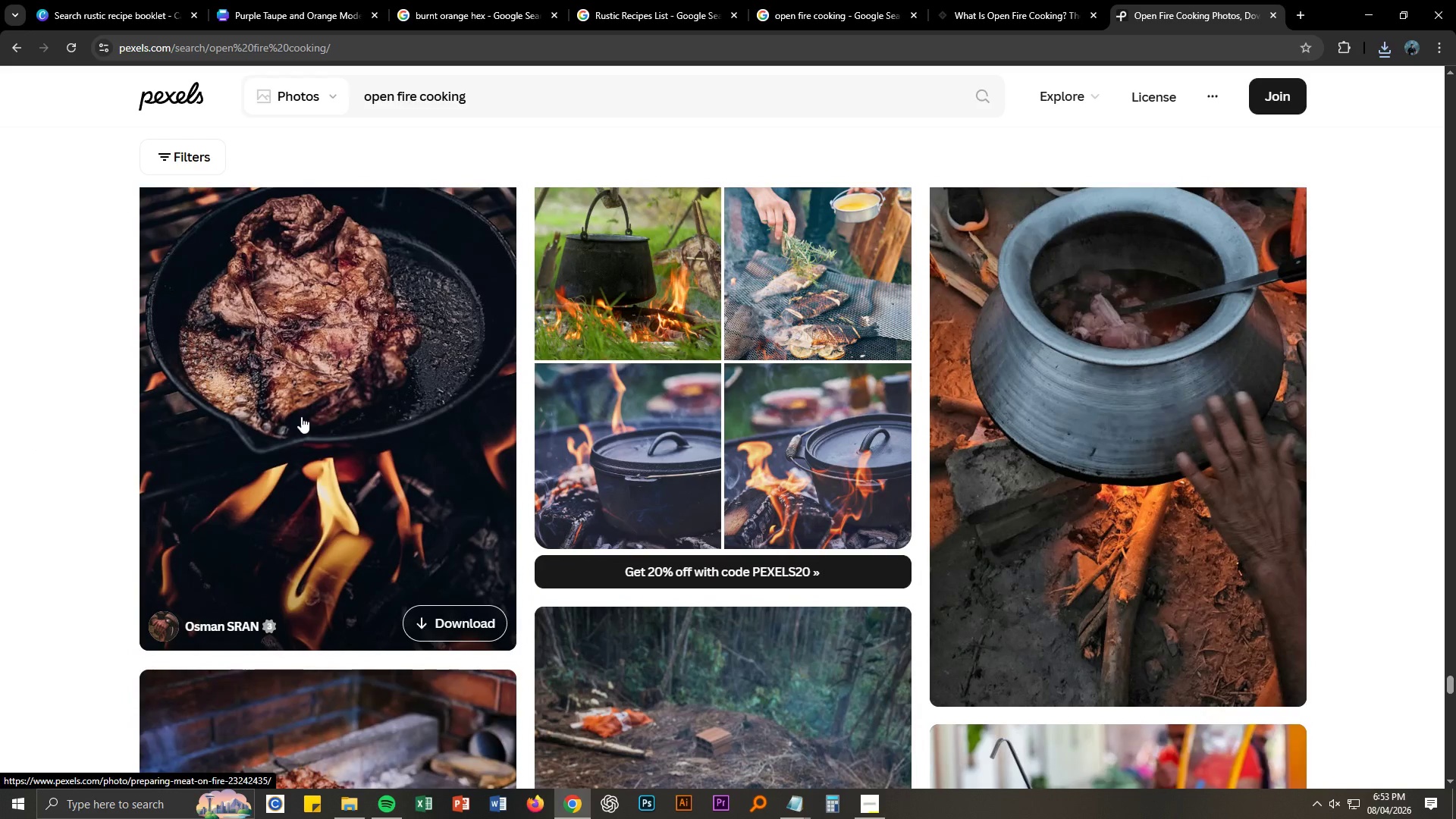 
scroll: coordinate [340, 526], scroll_direction: down, amount: 26.0
 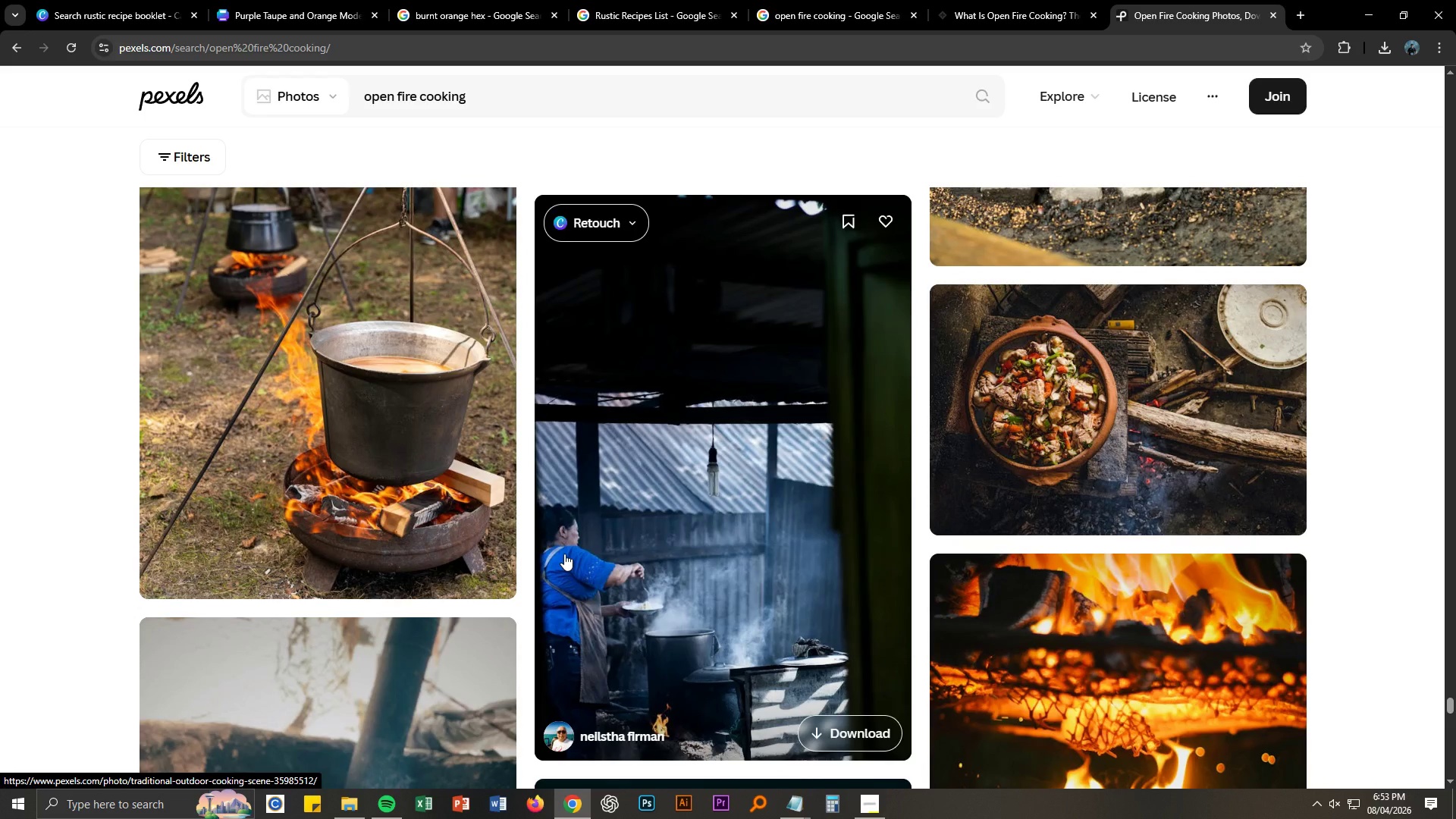 
scroll: coordinate [564, 554], scroll_direction: down, amount: 4.0
 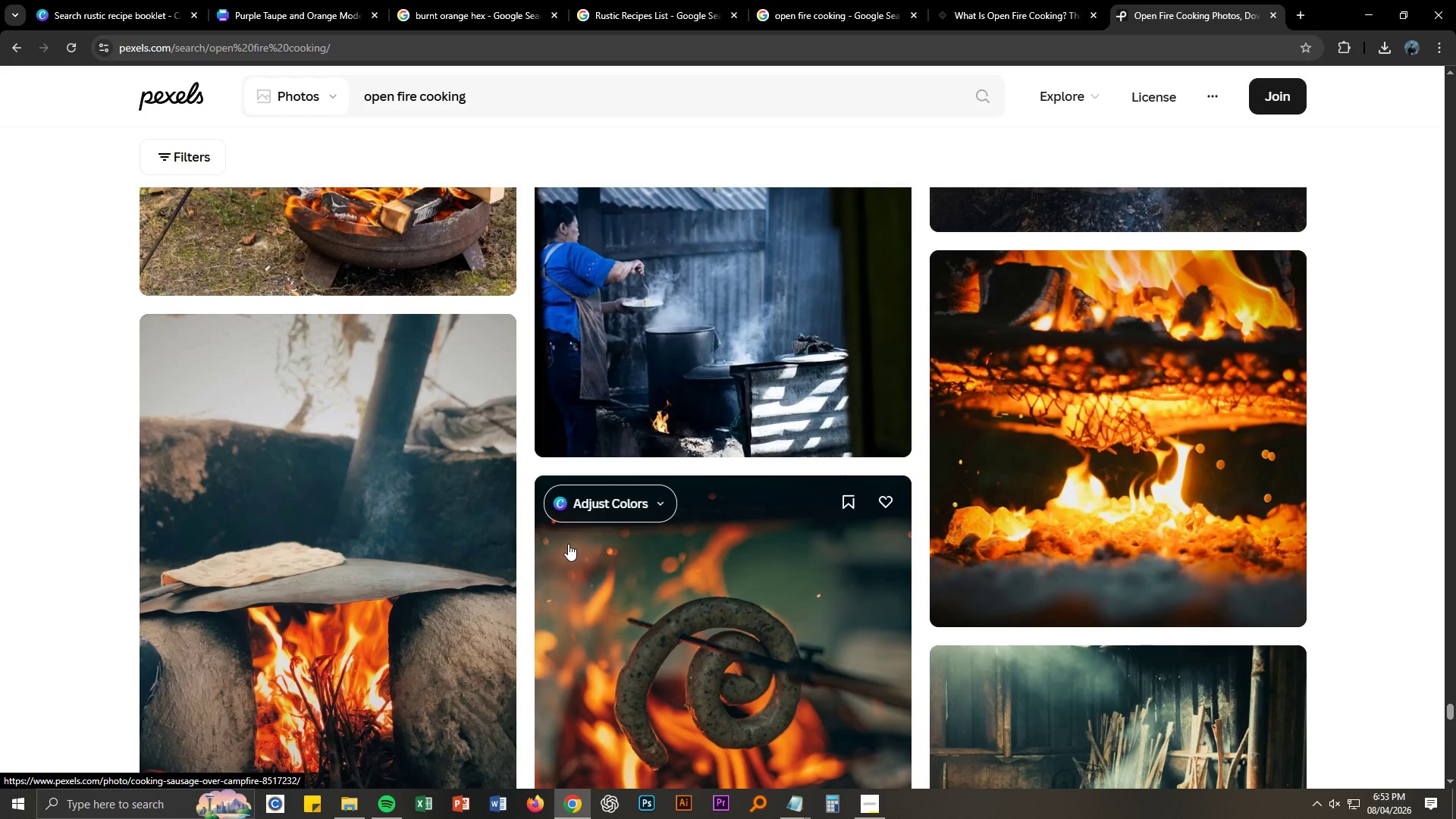 
left_click([1012, 428])
 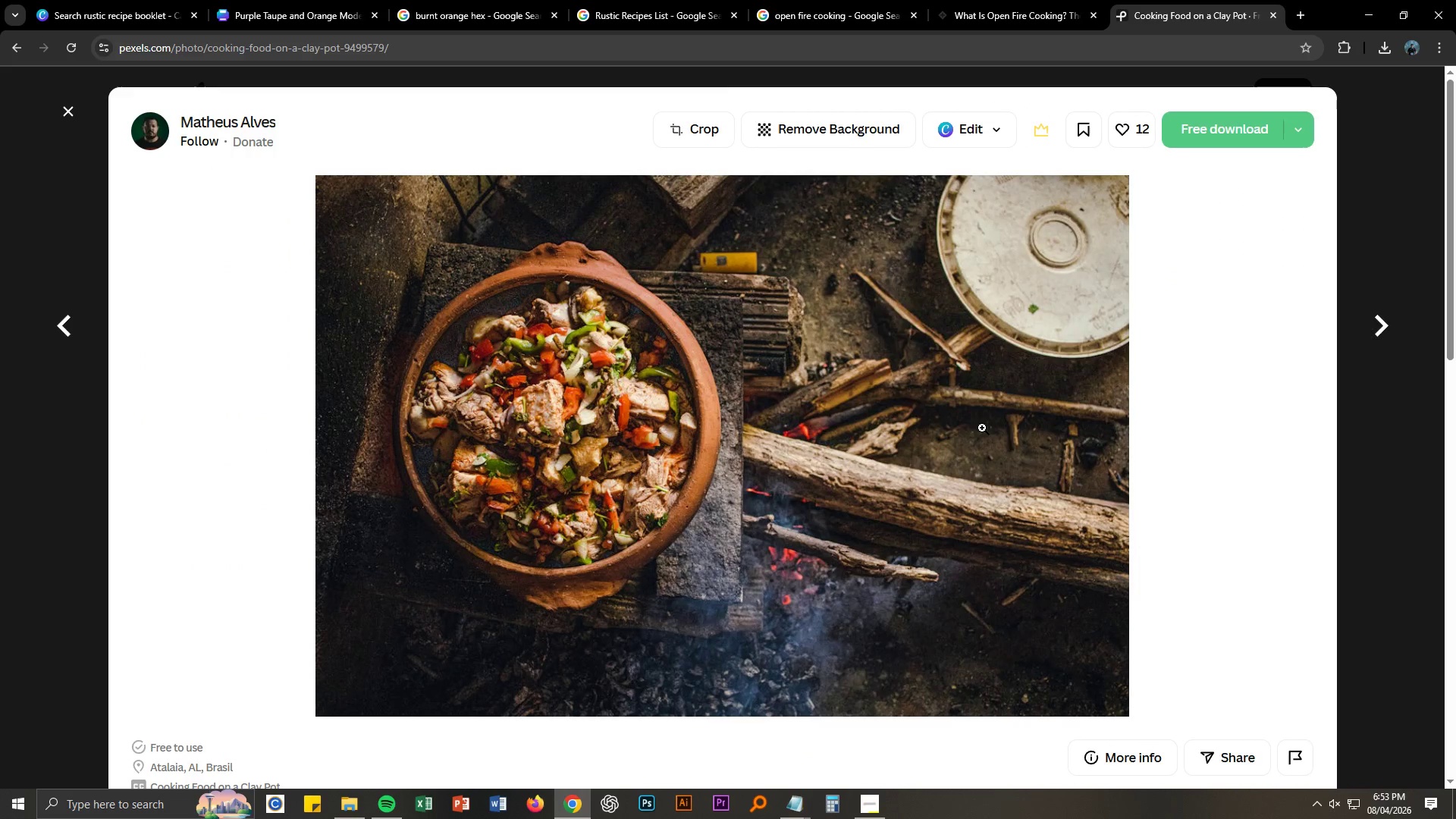 
scroll: coordinate [571, 540], scroll_direction: up, amount: 4.0
 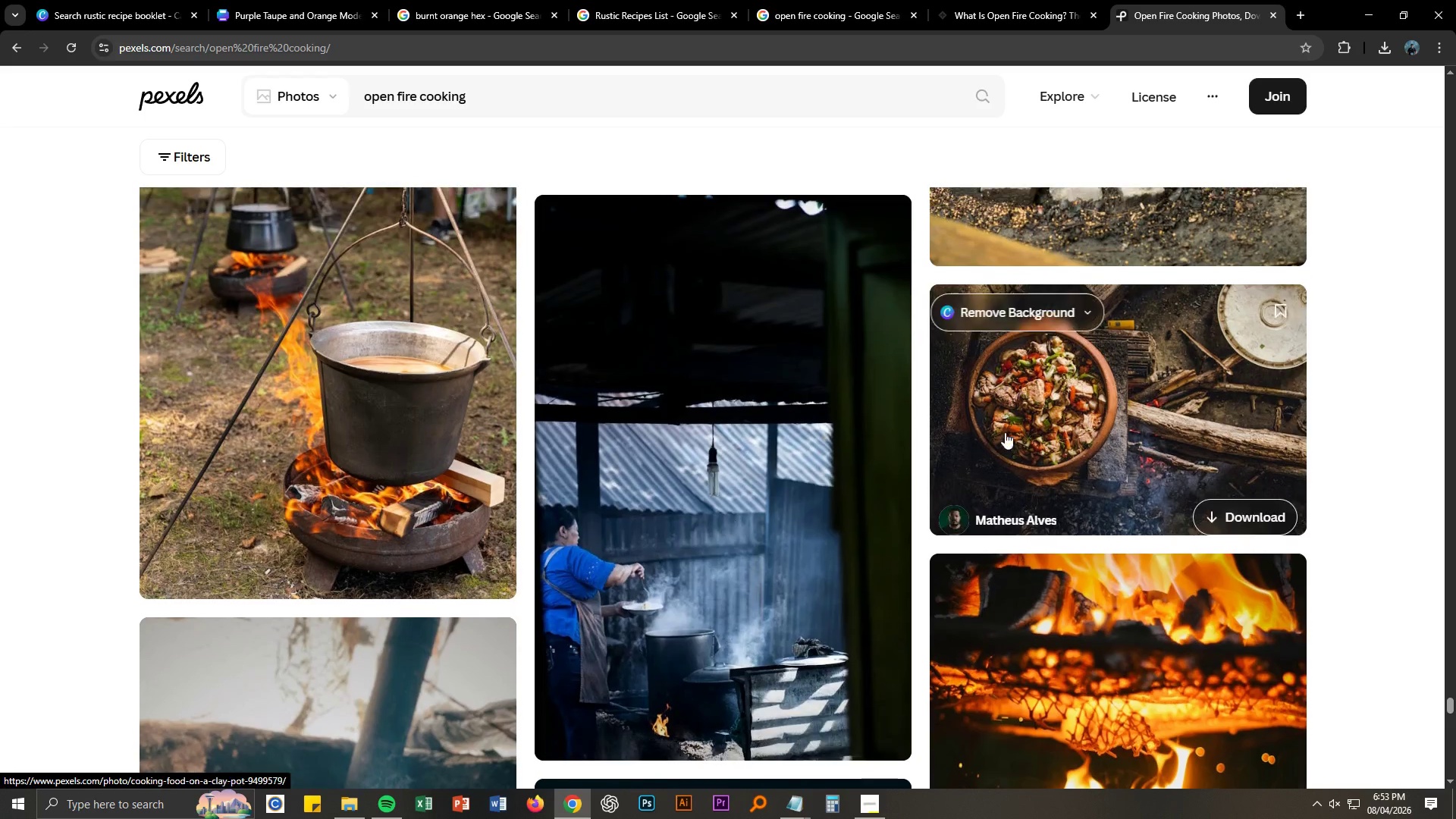 
scroll: coordinate [62, 529], scroll_direction: down, amount: 24.0
 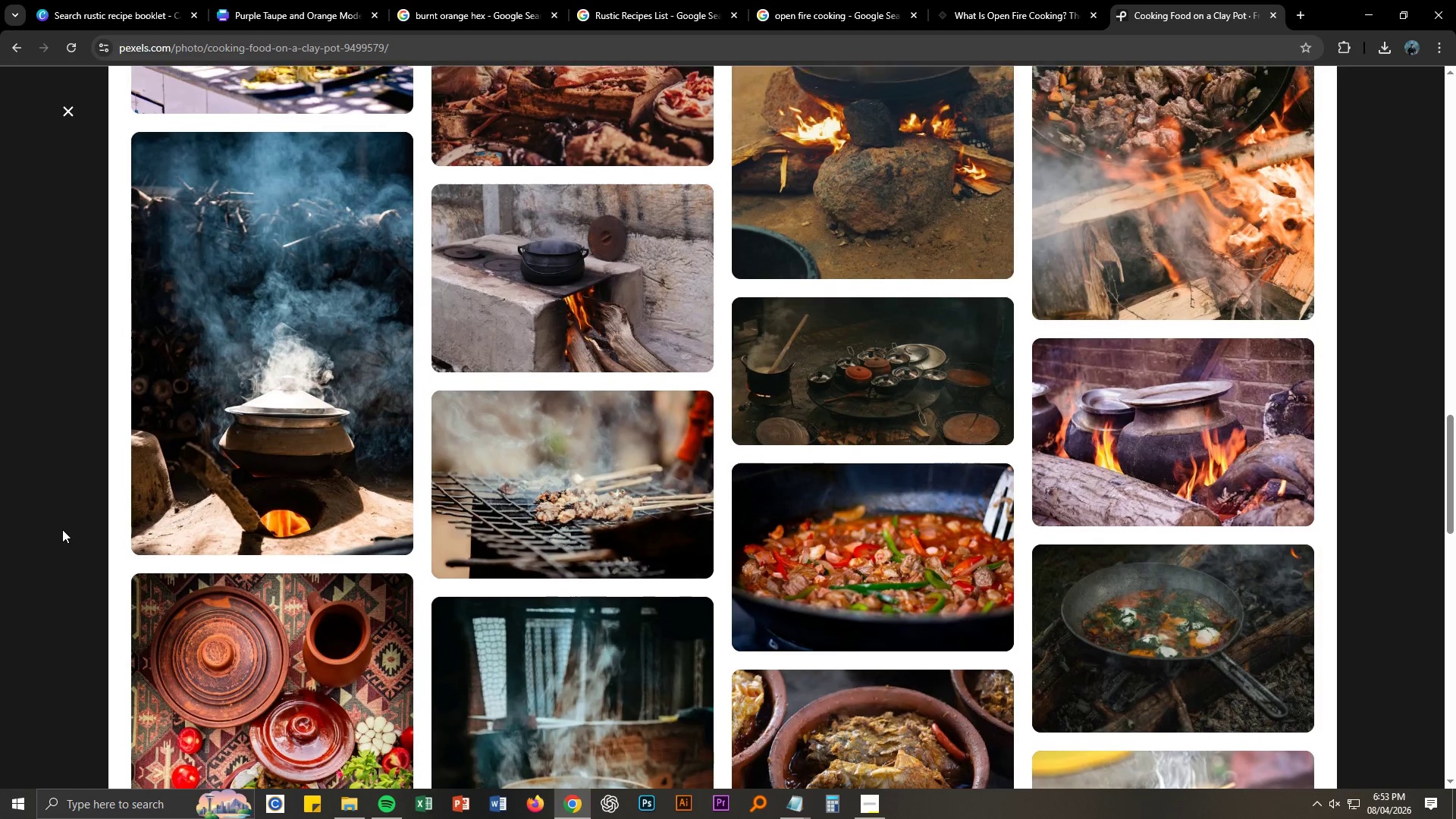 
scroll: coordinate [62, 529], scroll_direction: up, amount: 4.0
 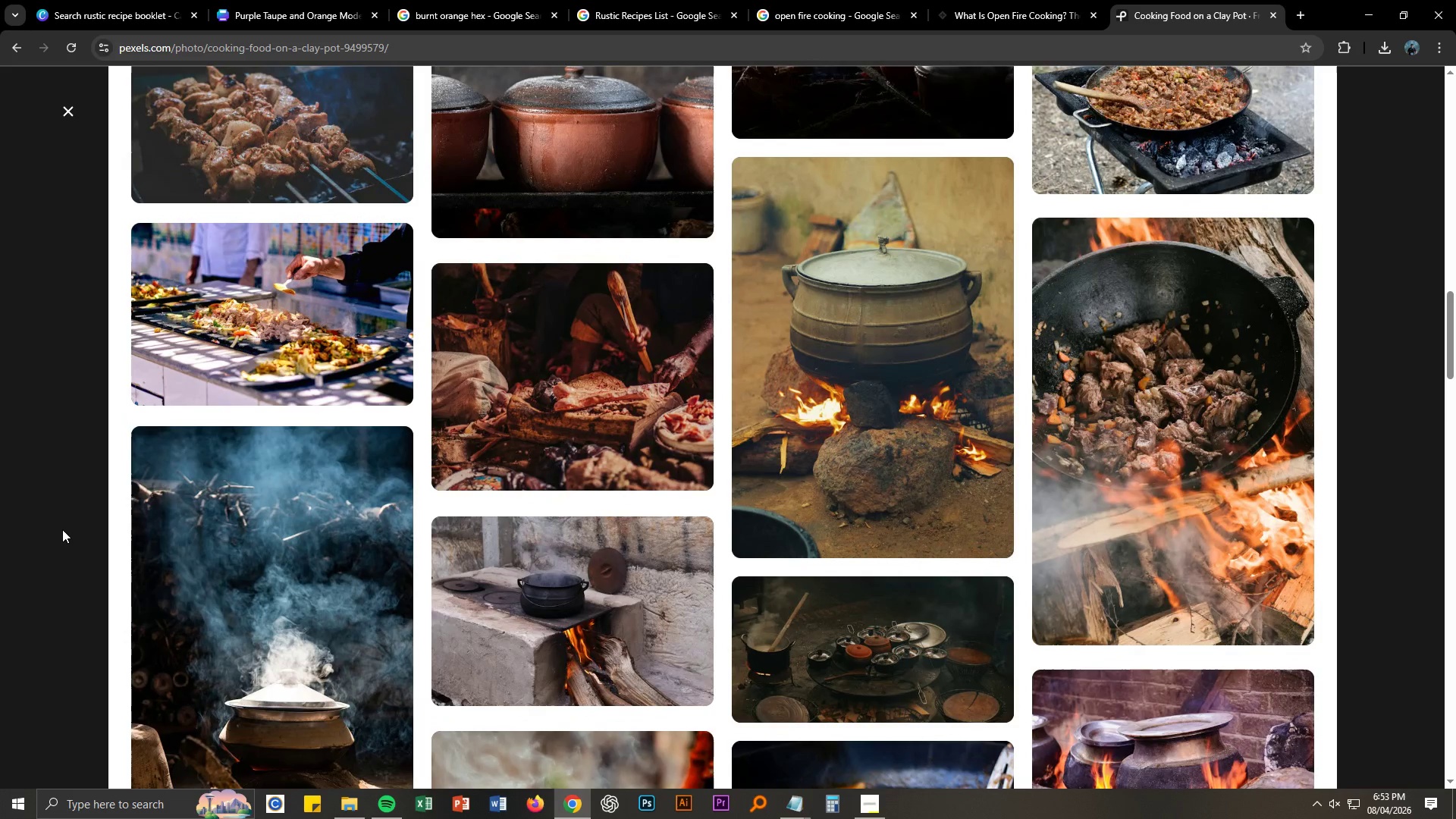 
scroll: coordinate [62, 529], scroll_direction: down, amount: 21.0
 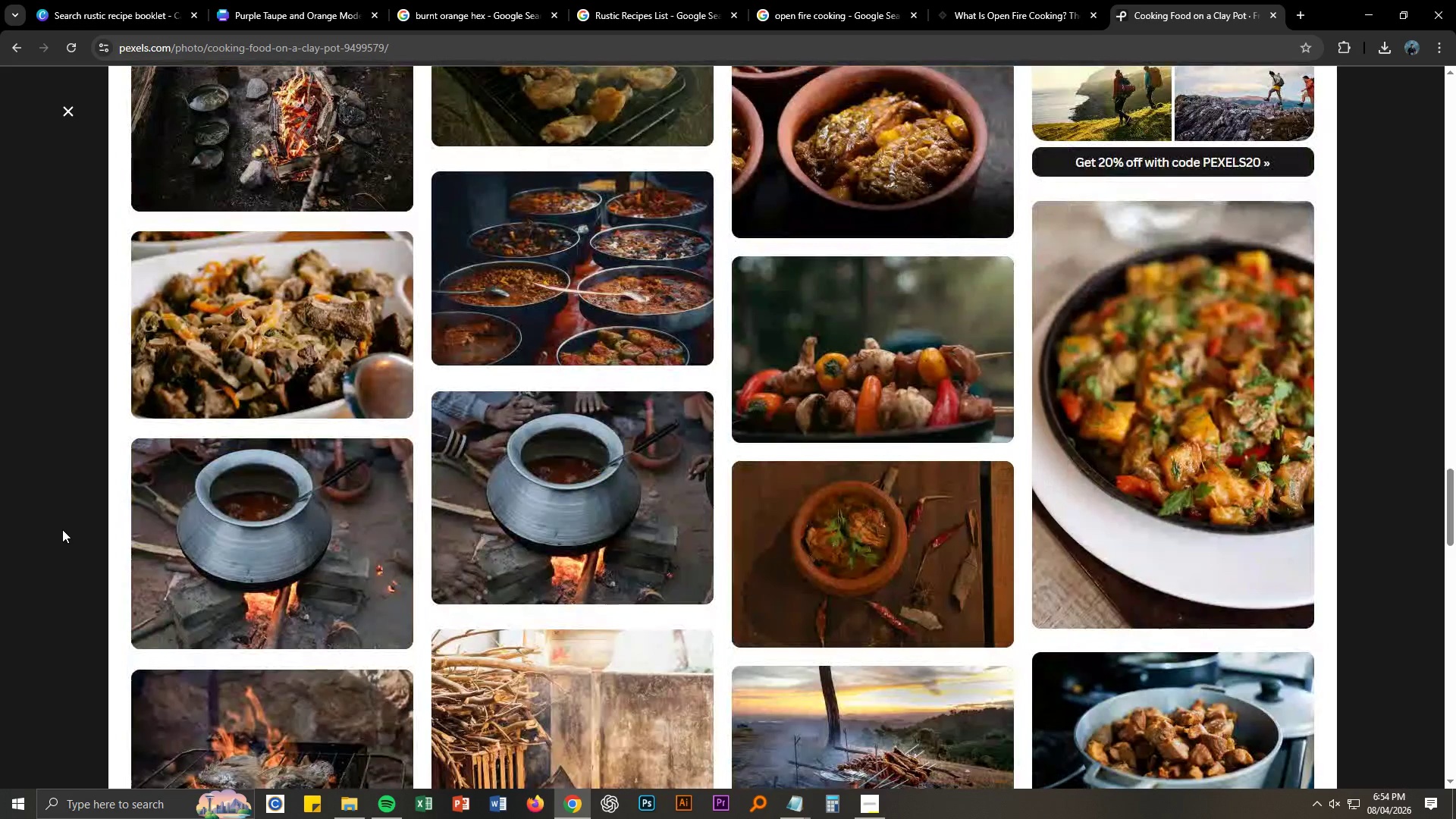 
scroll: coordinate [62, 529], scroll_direction: down, amount: 28.0
 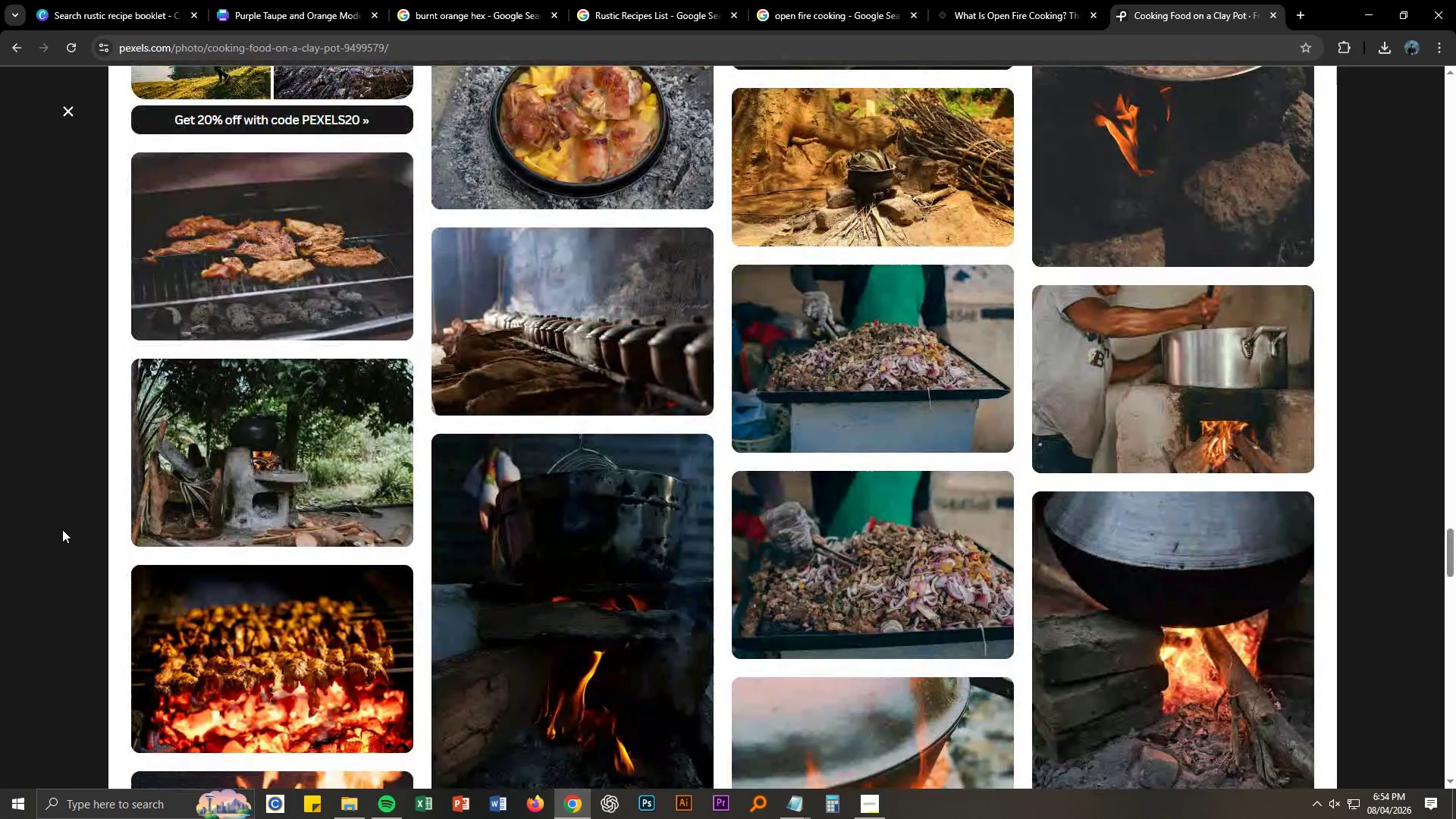 
scroll: coordinate [84, 526], scroll_direction: down, amount: 20.0
 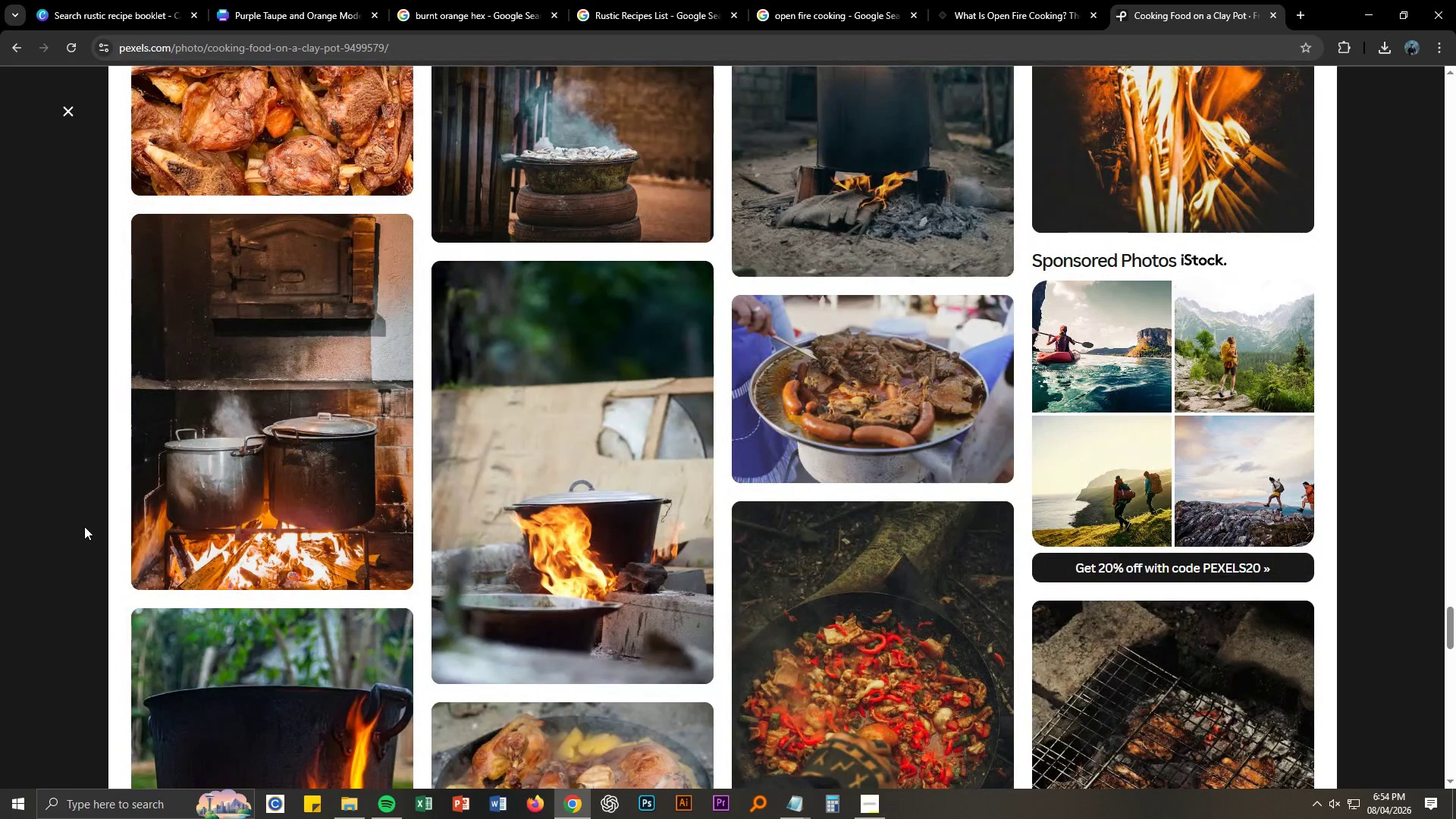 
scroll: coordinate [84, 526], scroll_direction: down, amount: 3.0
 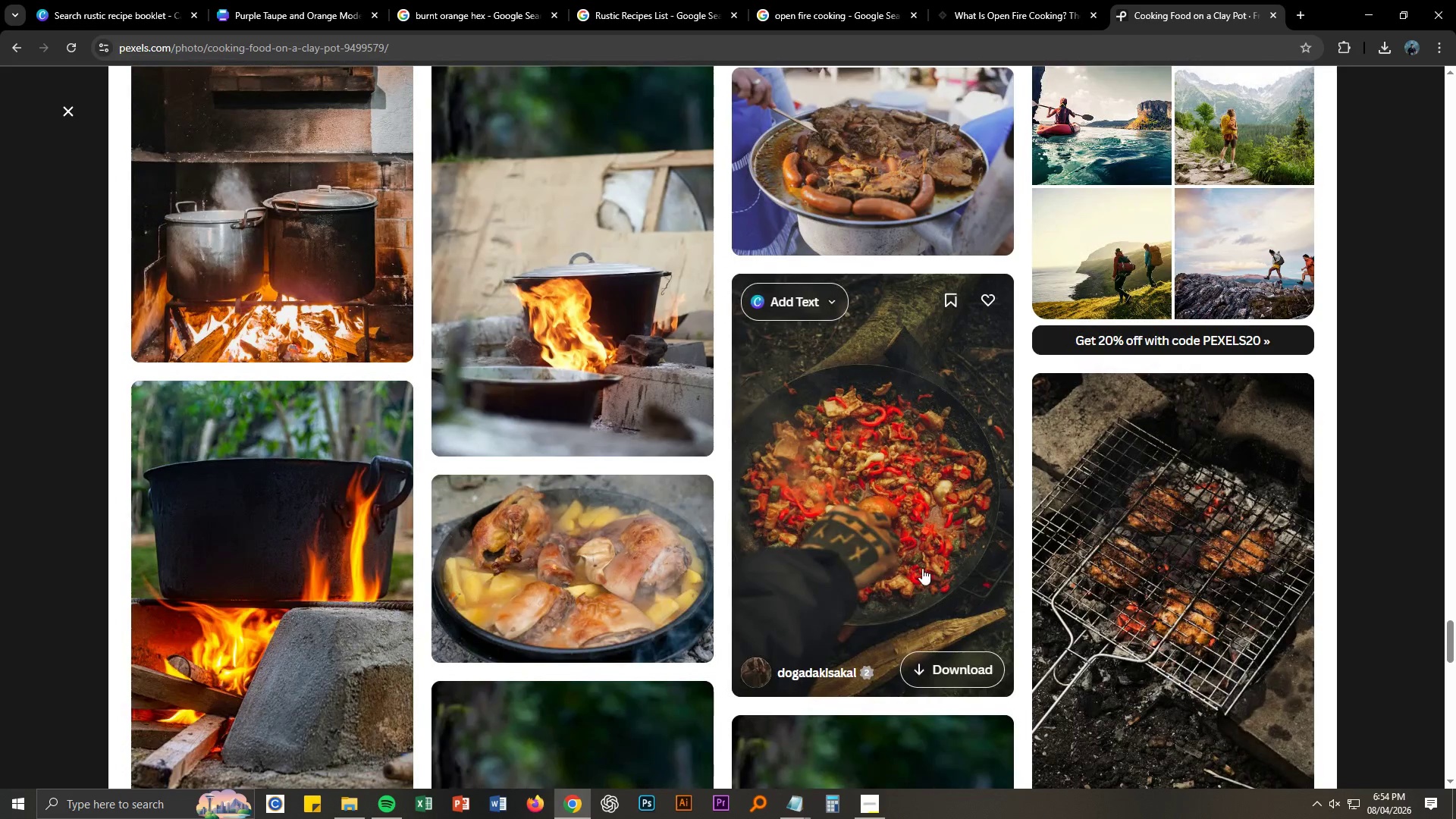 
left_click([922, 568])
 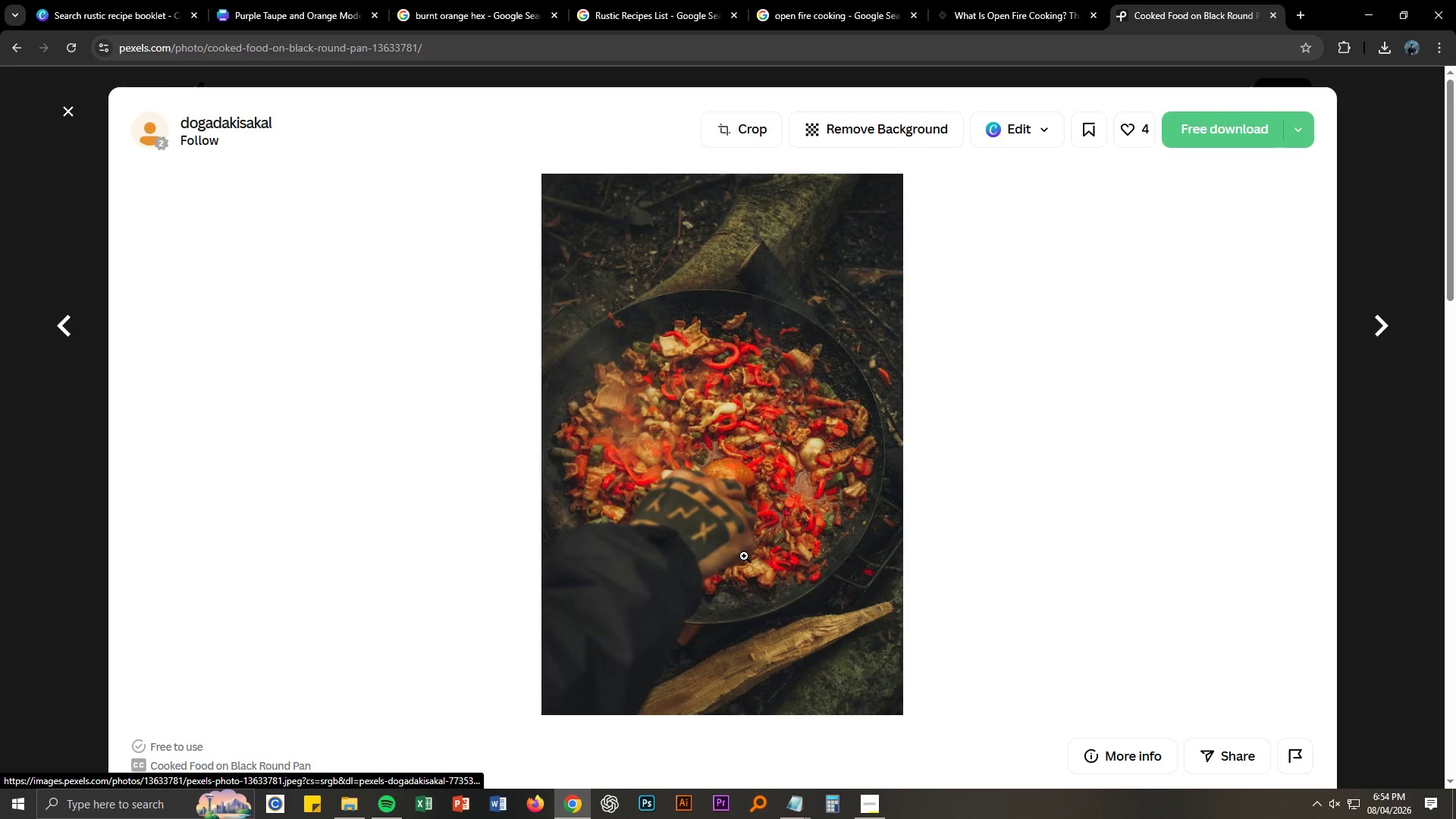 
scroll: coordinate [586, 544], scroll_direction: down, amount: 8.0
 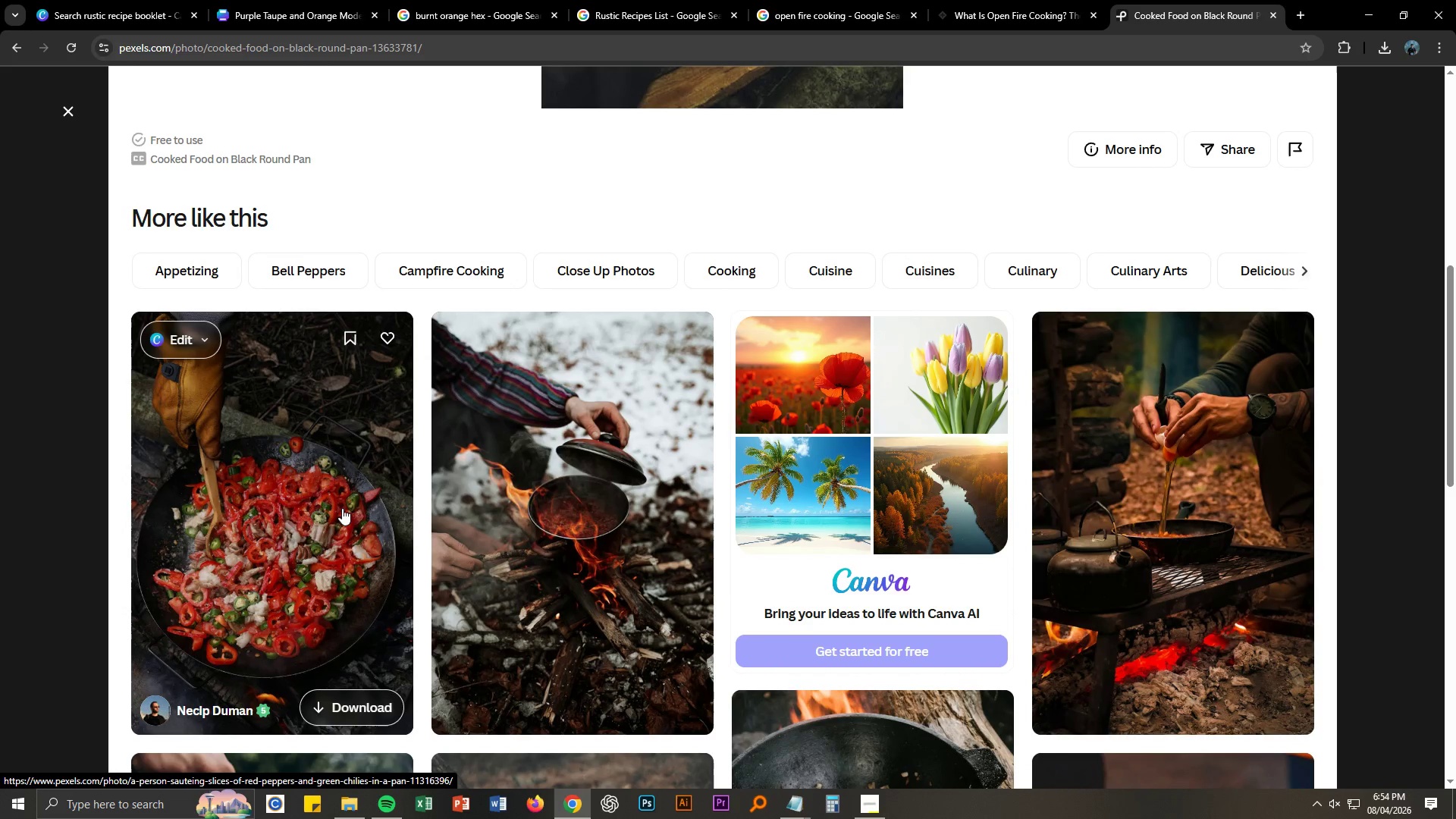 
left_click([342, 508])
 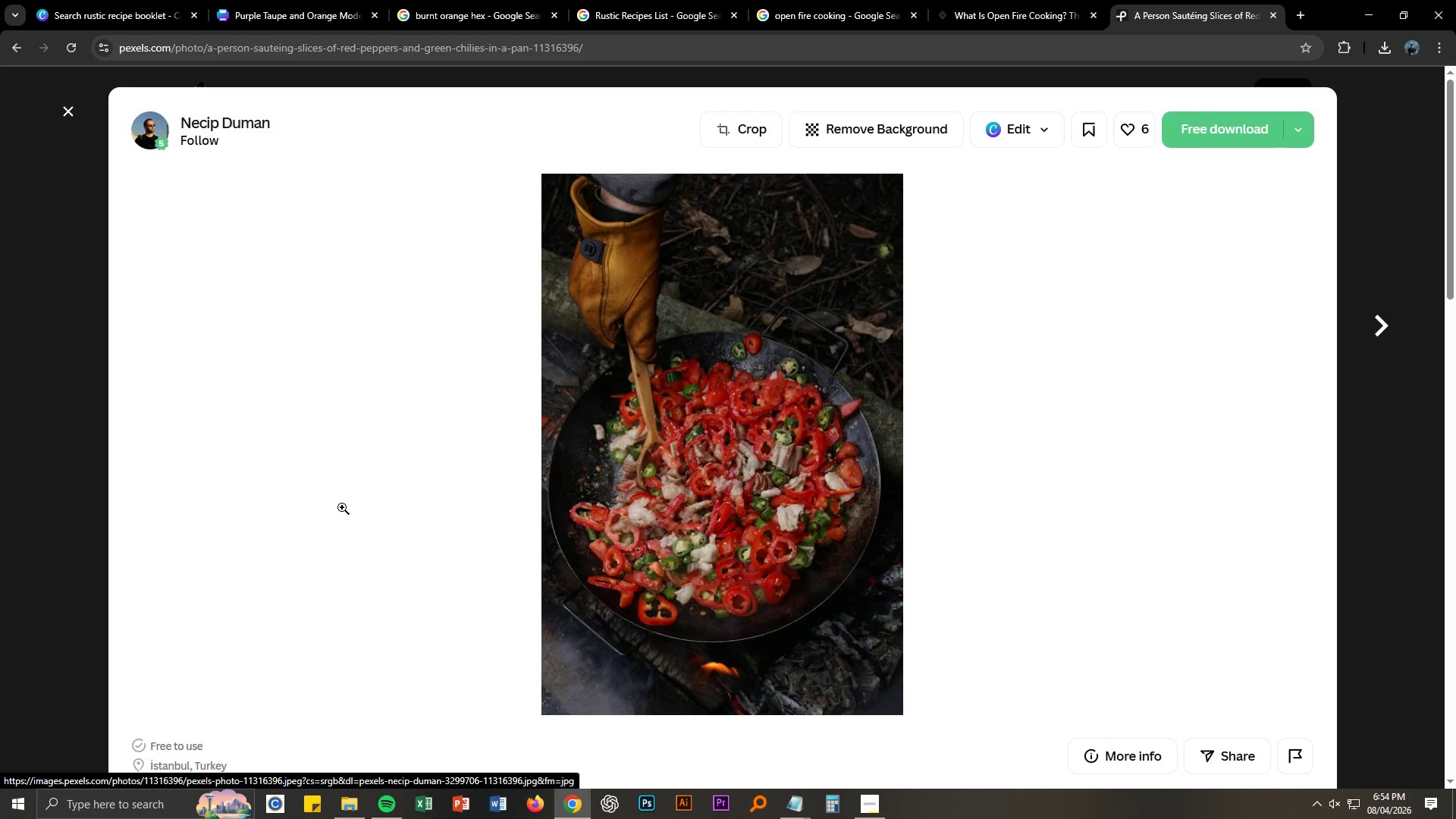 
wait(5.55)
 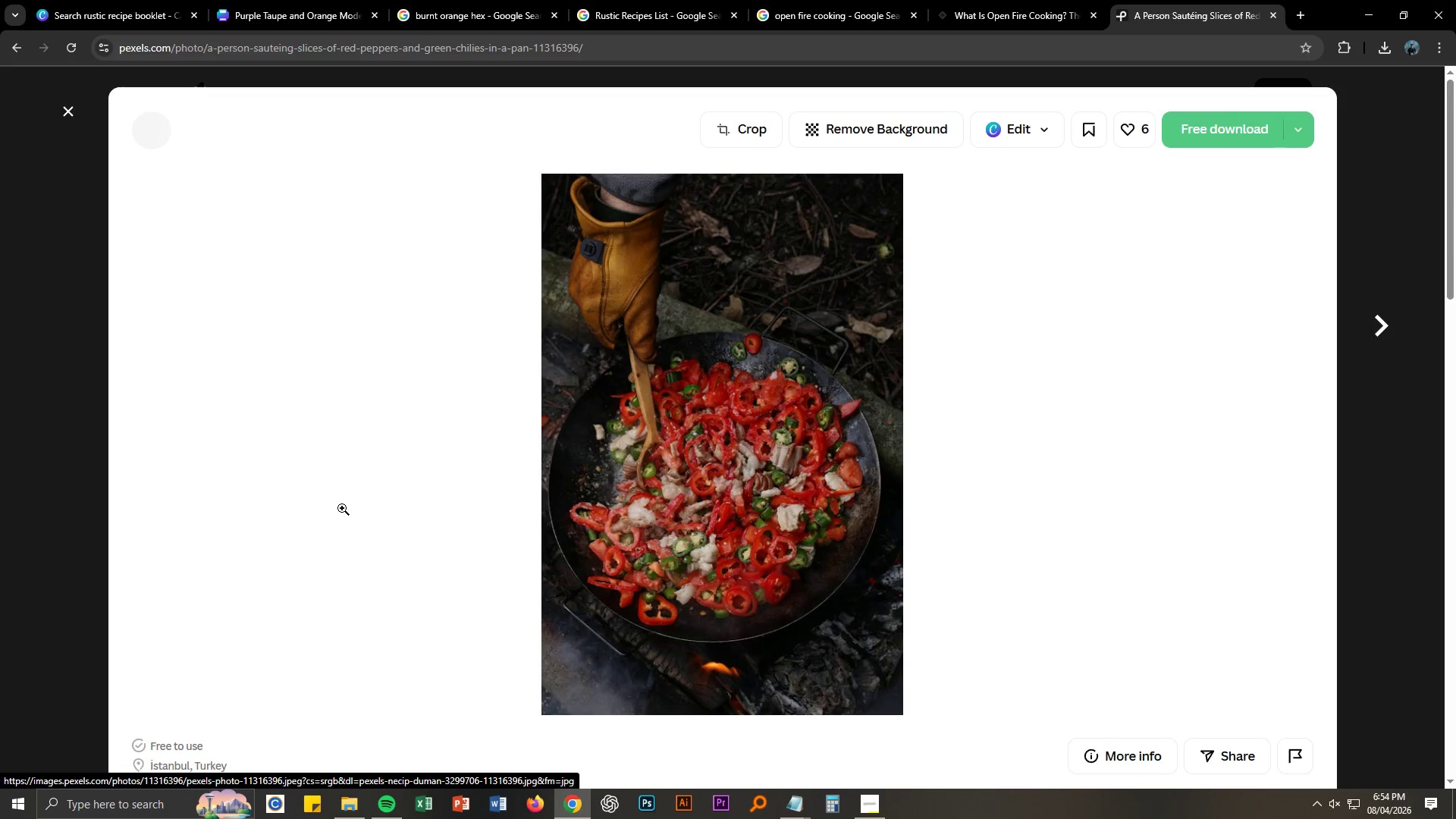 
scroll: coordinate [536, 557], scroll_direction: down, amount: 15.0
 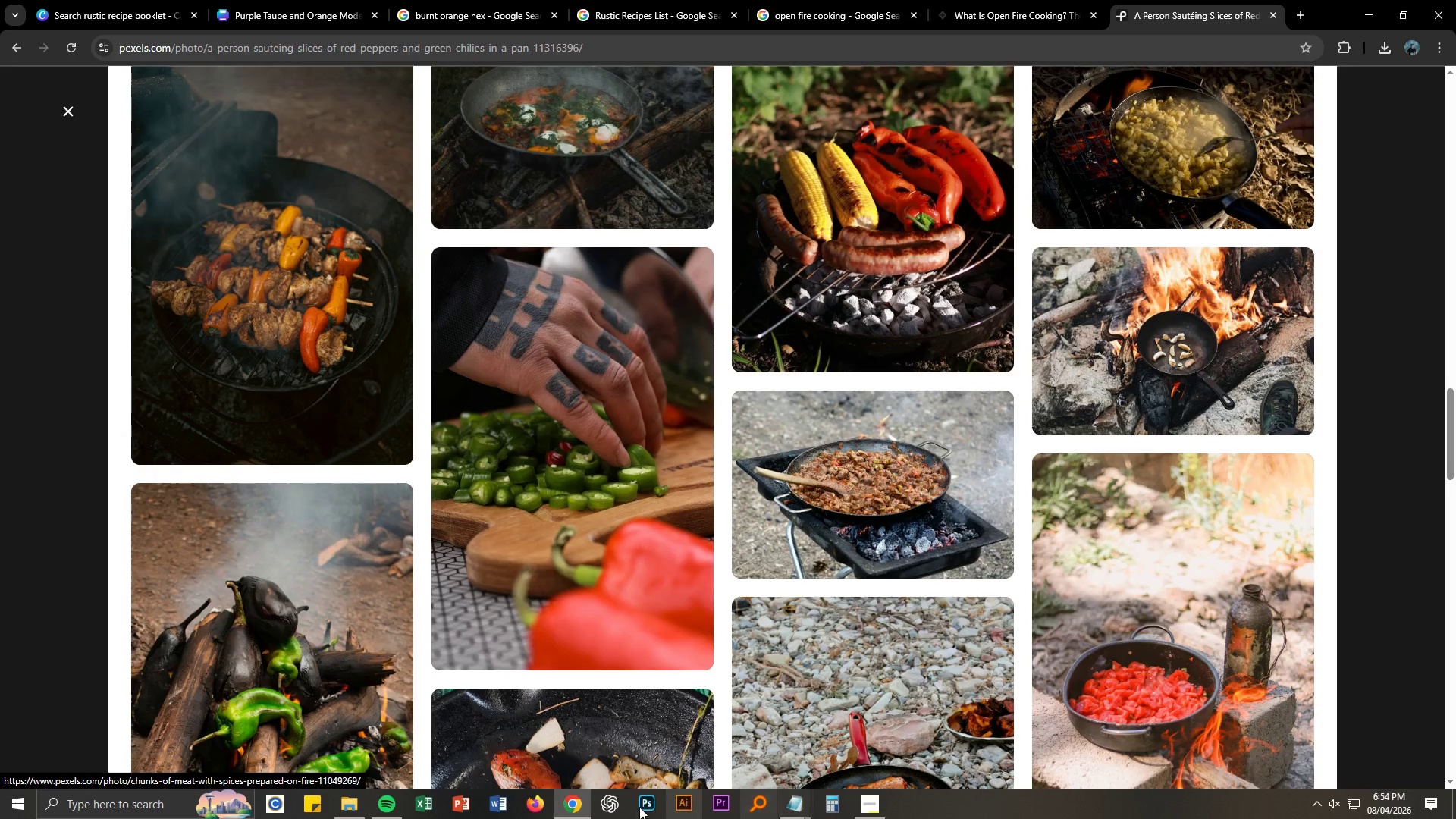 
left_click([601, 811])
 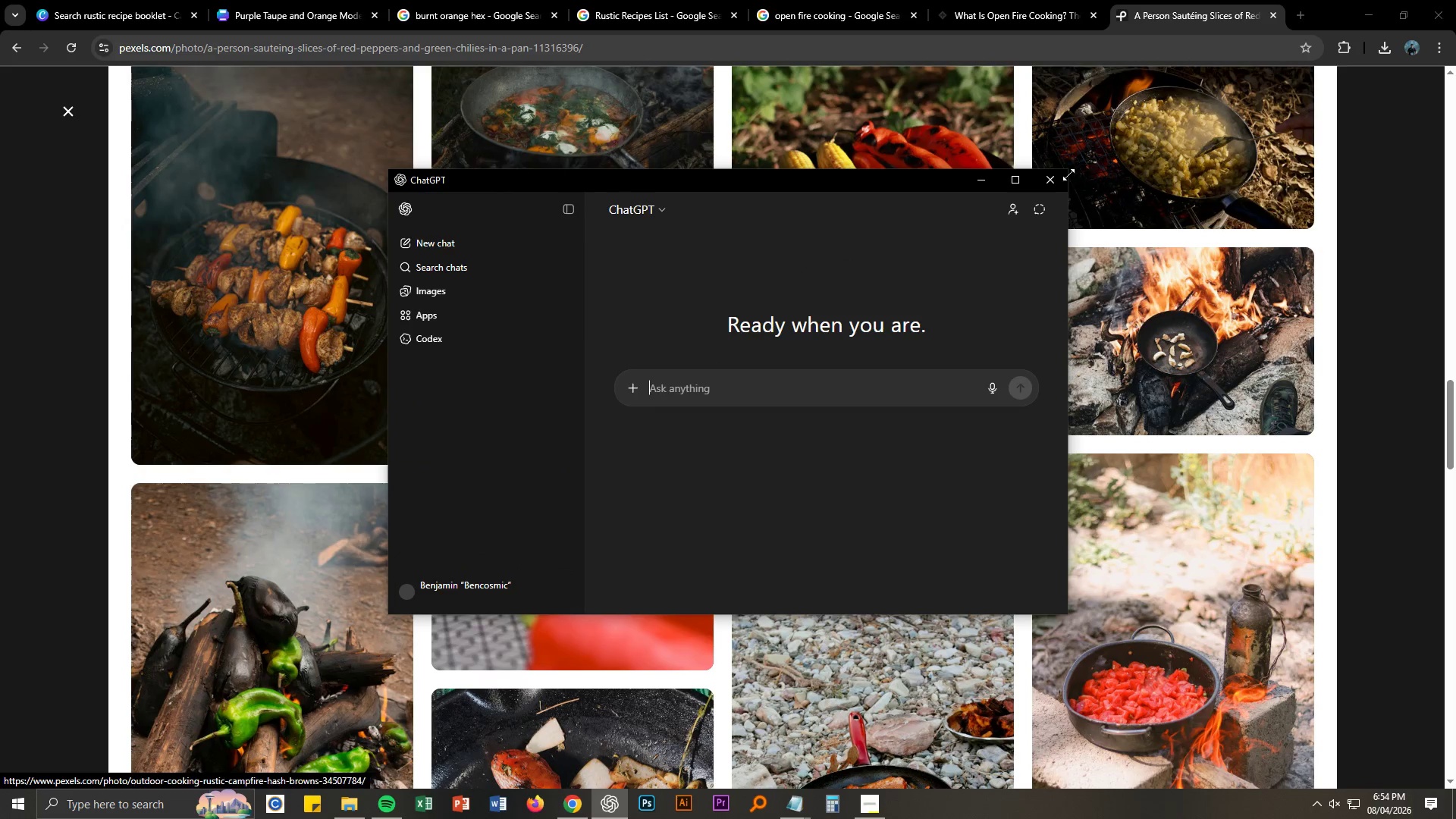 
left_click([990, 184])
 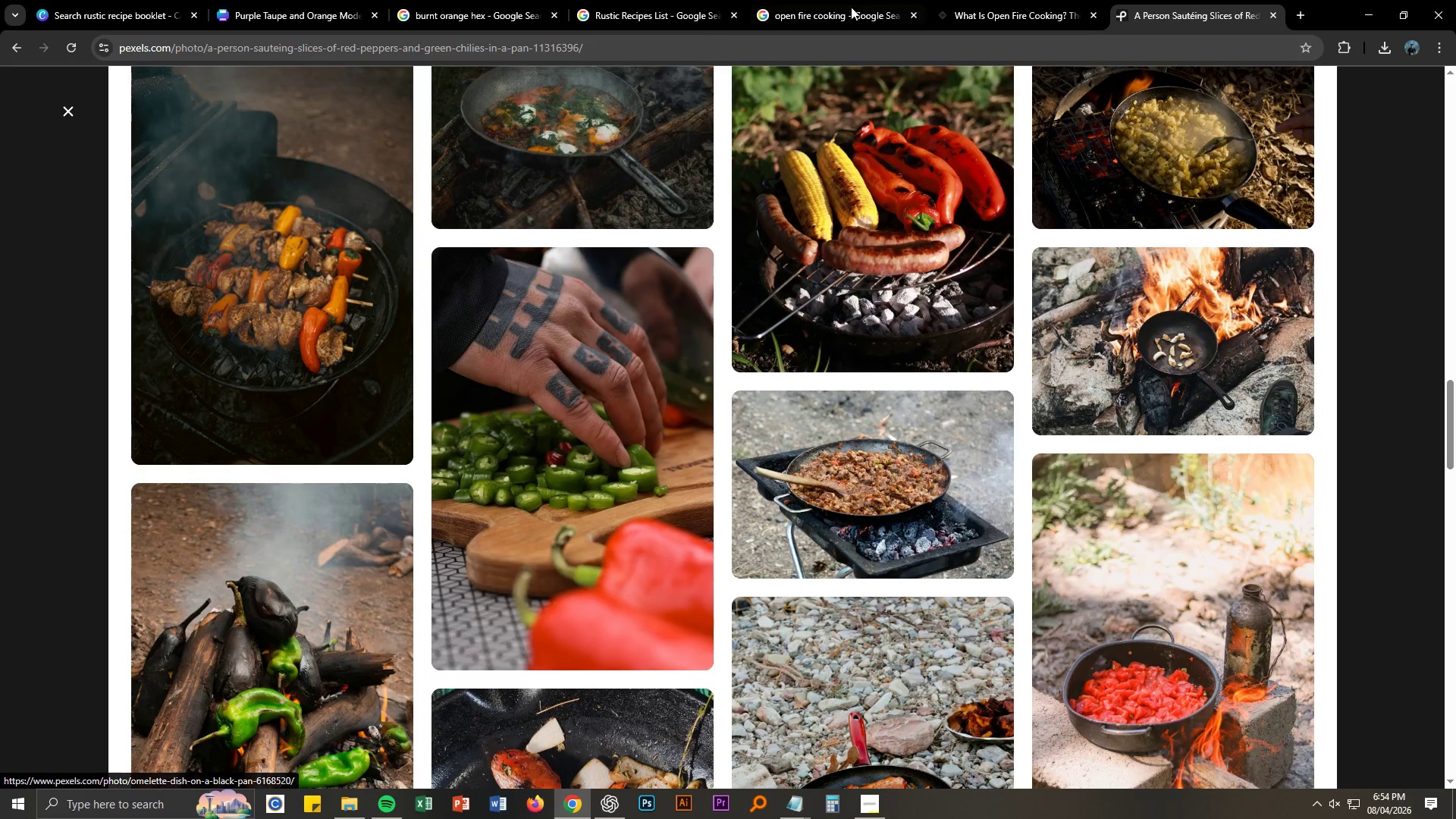 
double_click([1016, 0])
 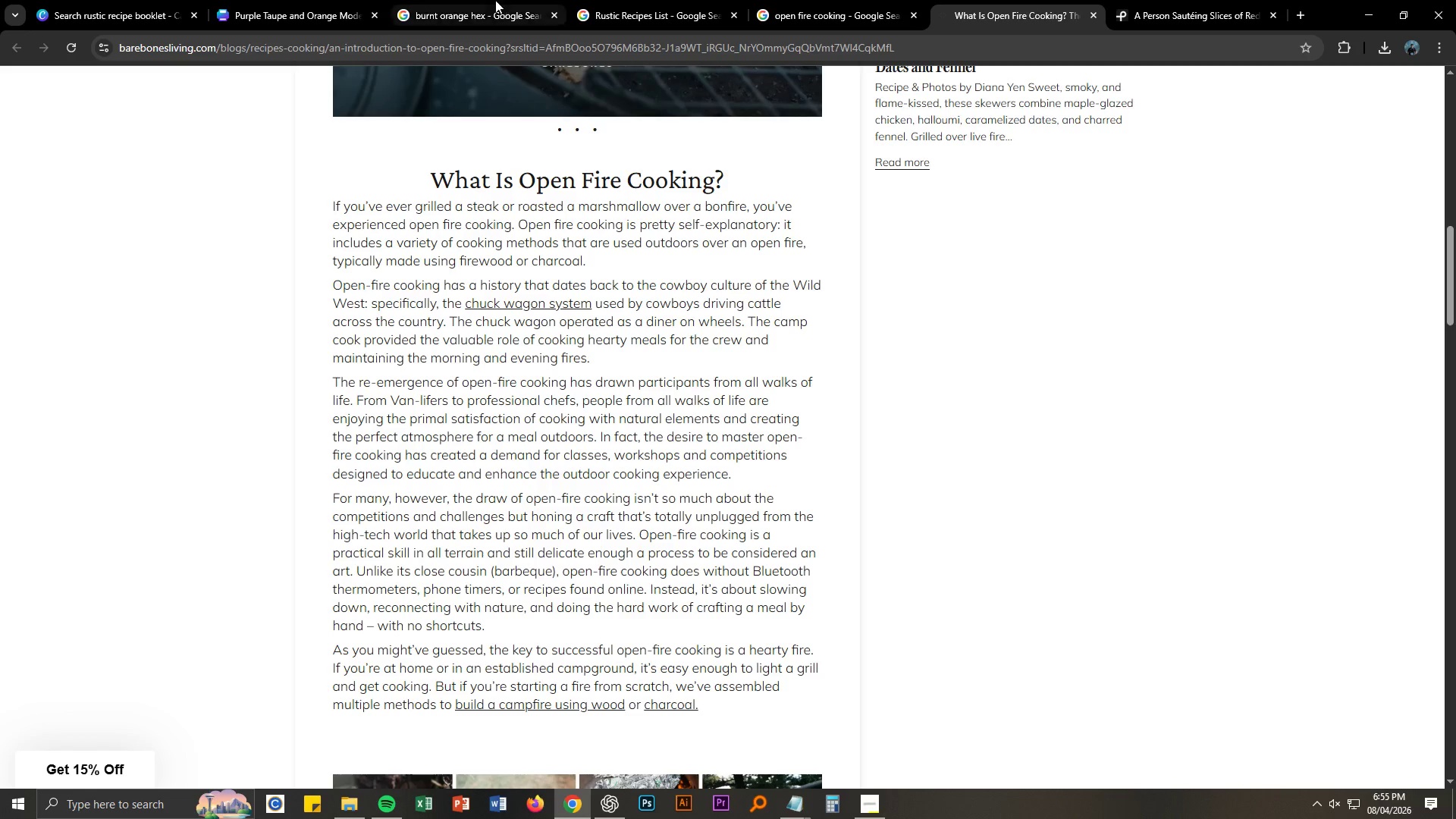 
double_click([346, 0])
 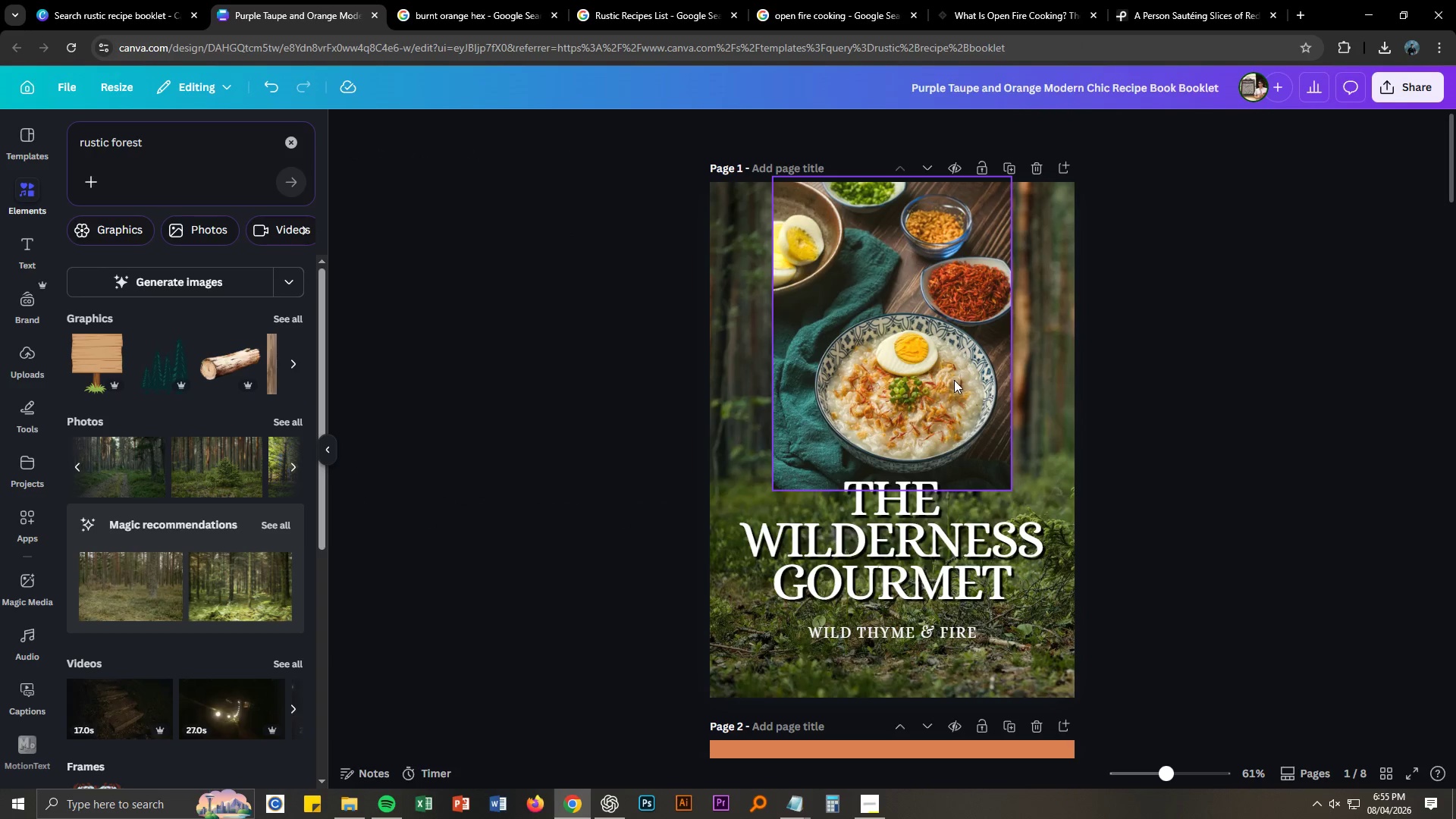 
left_click([942, 373])
 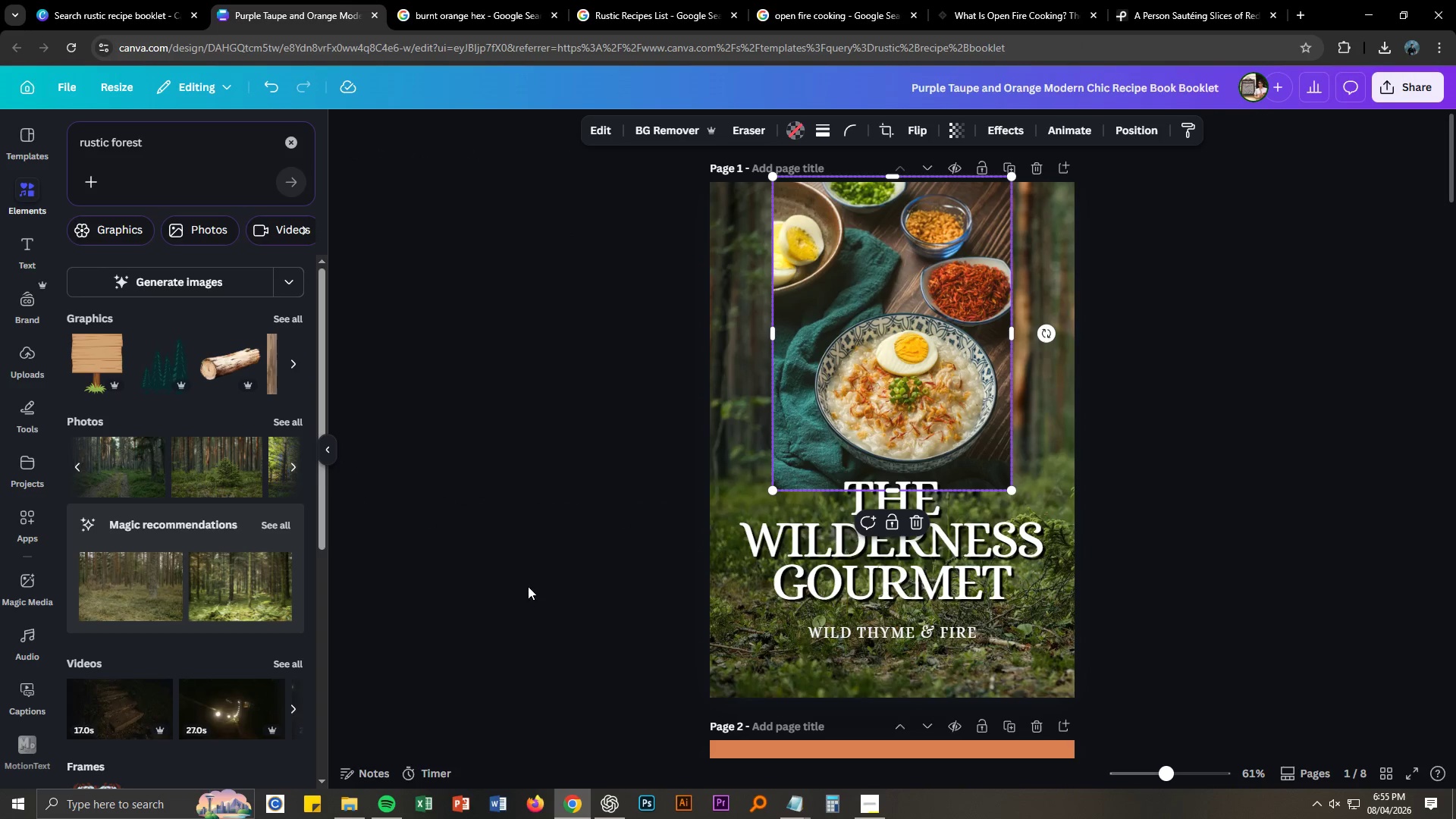 
mouse_move([965, 356])
 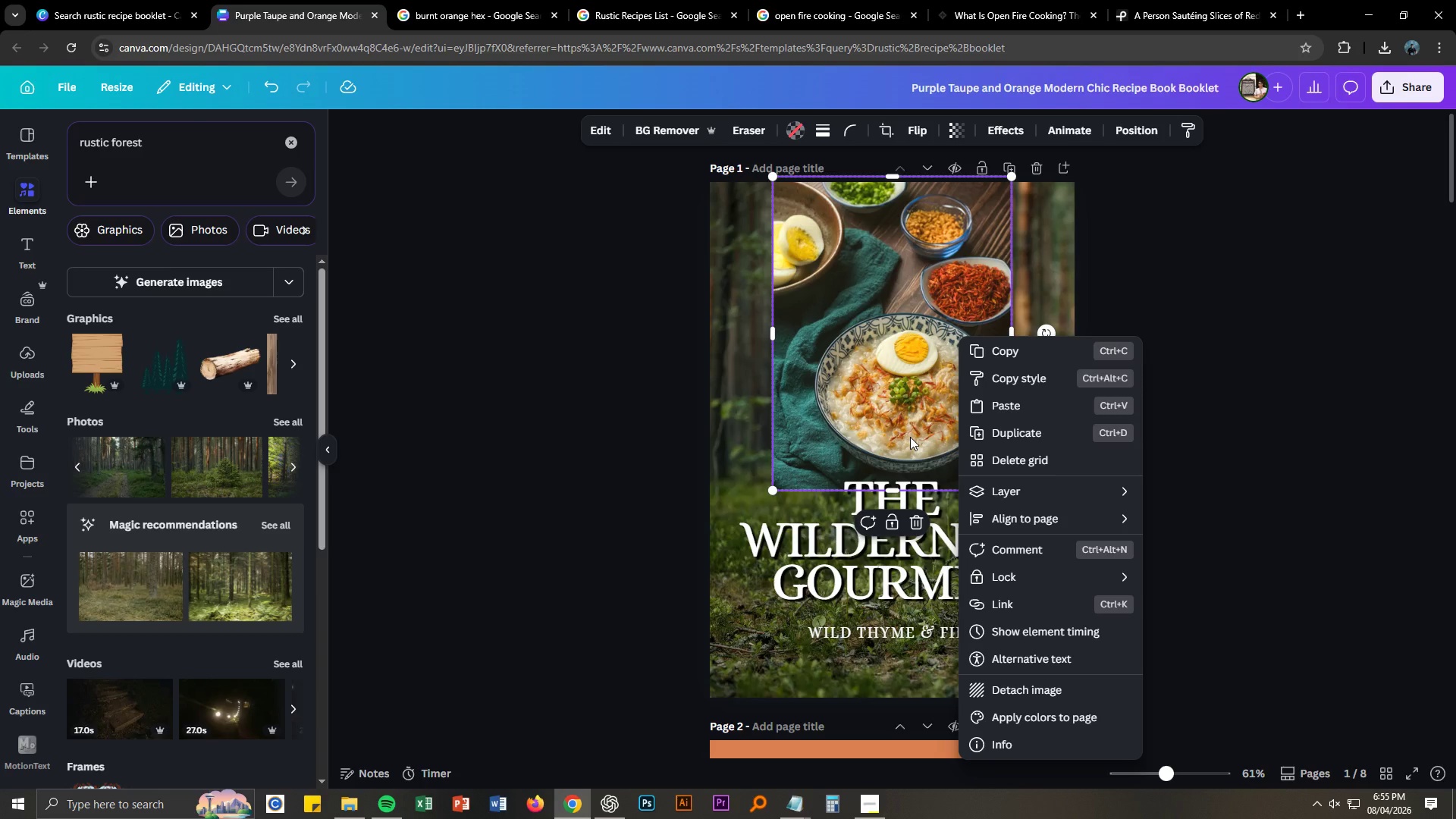 
wait(5.83)
 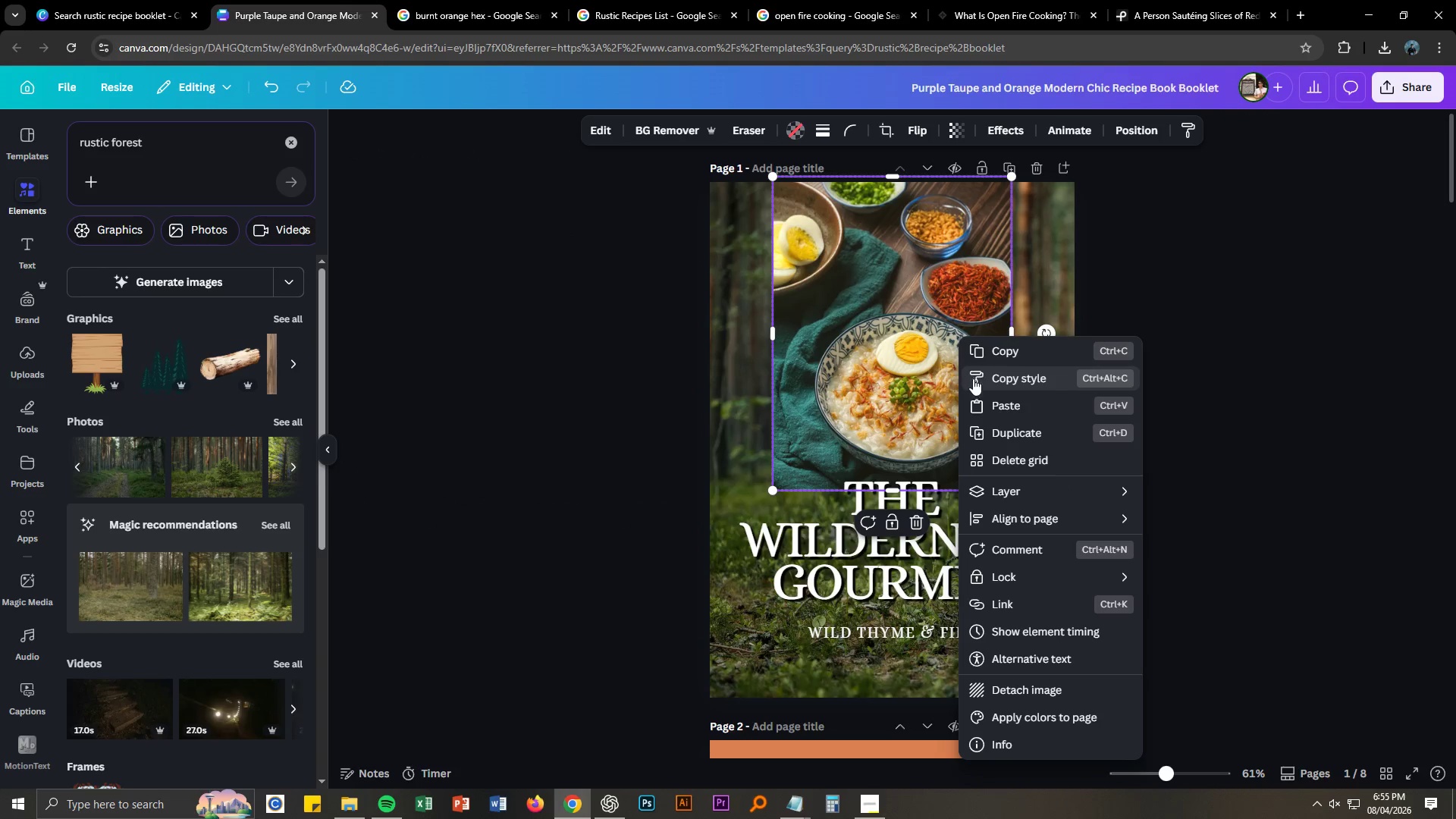 
left_click([575, 492])
 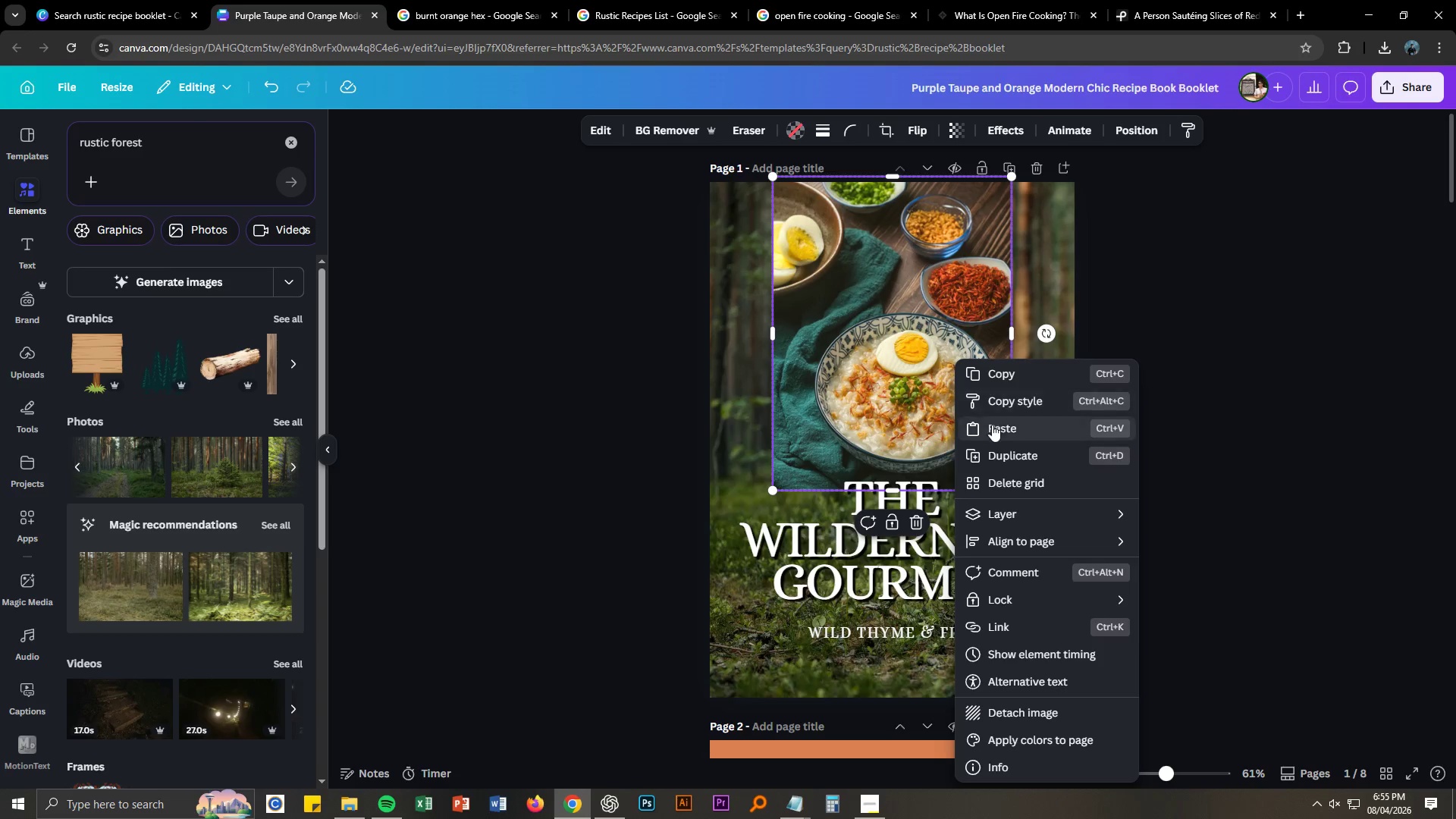 
mouse_move([1003, 507])
 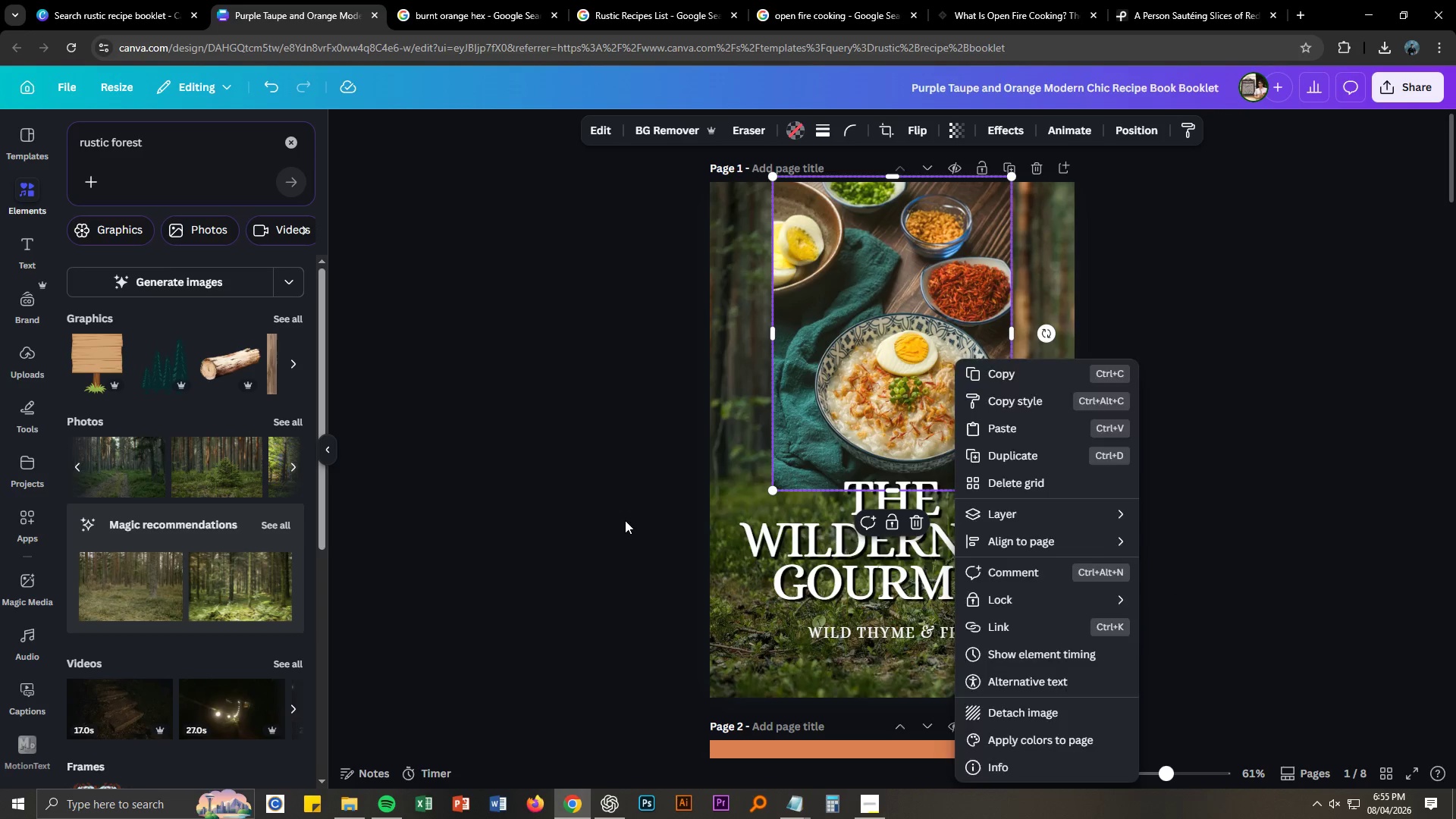 
left_click([625, 520])
 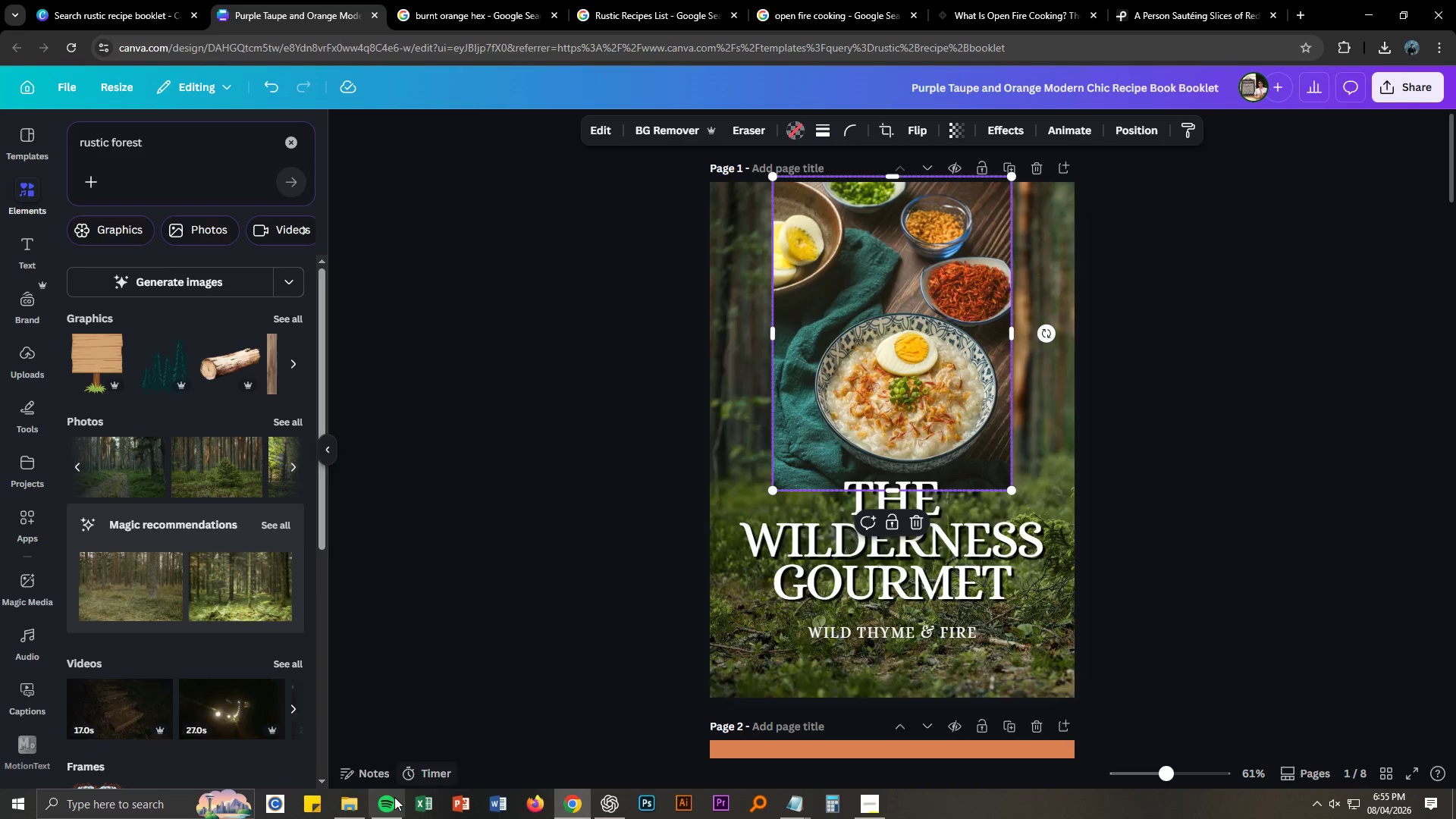 
left_click([362, 811])
 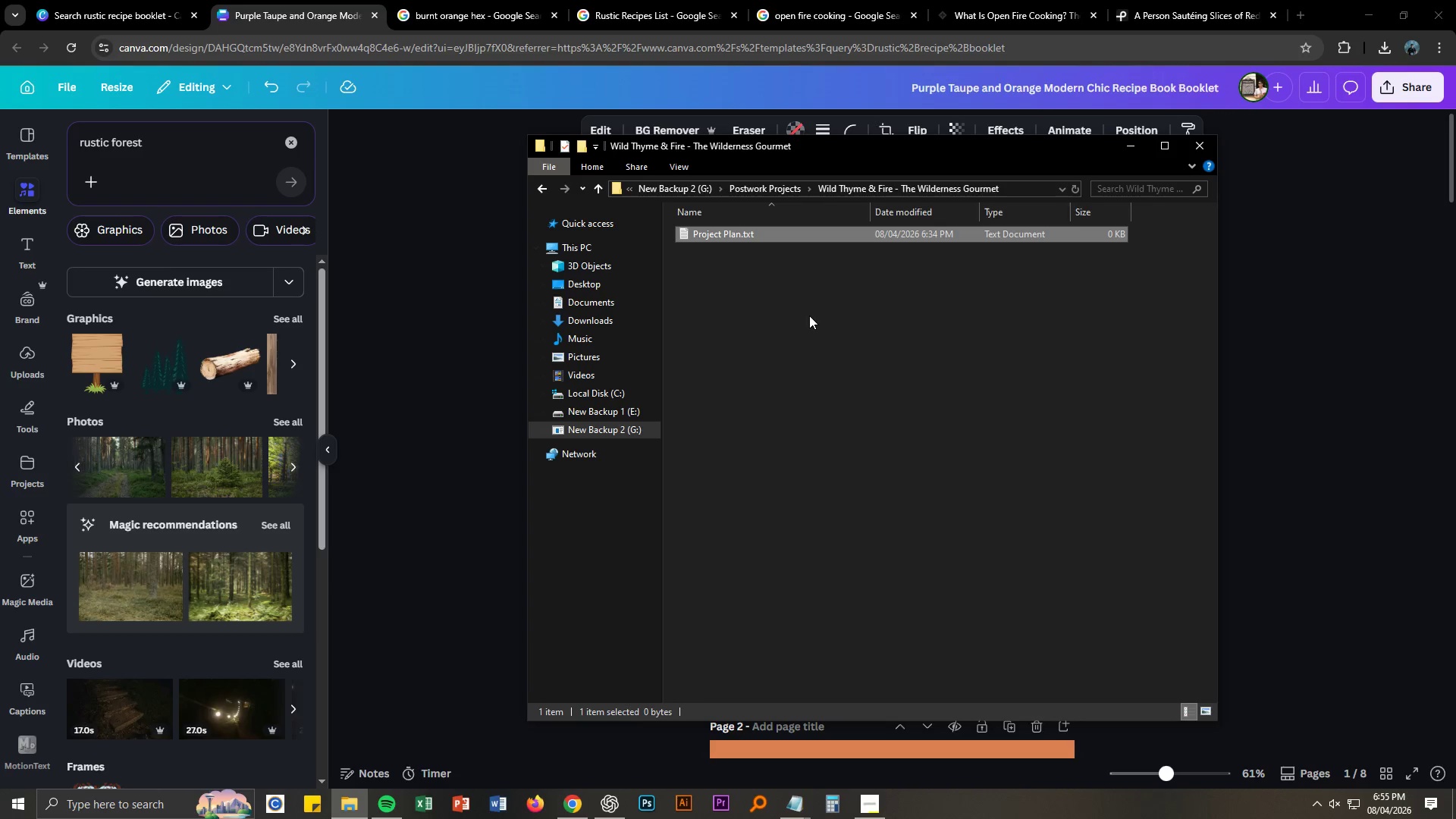 
left_click([766, 301])
 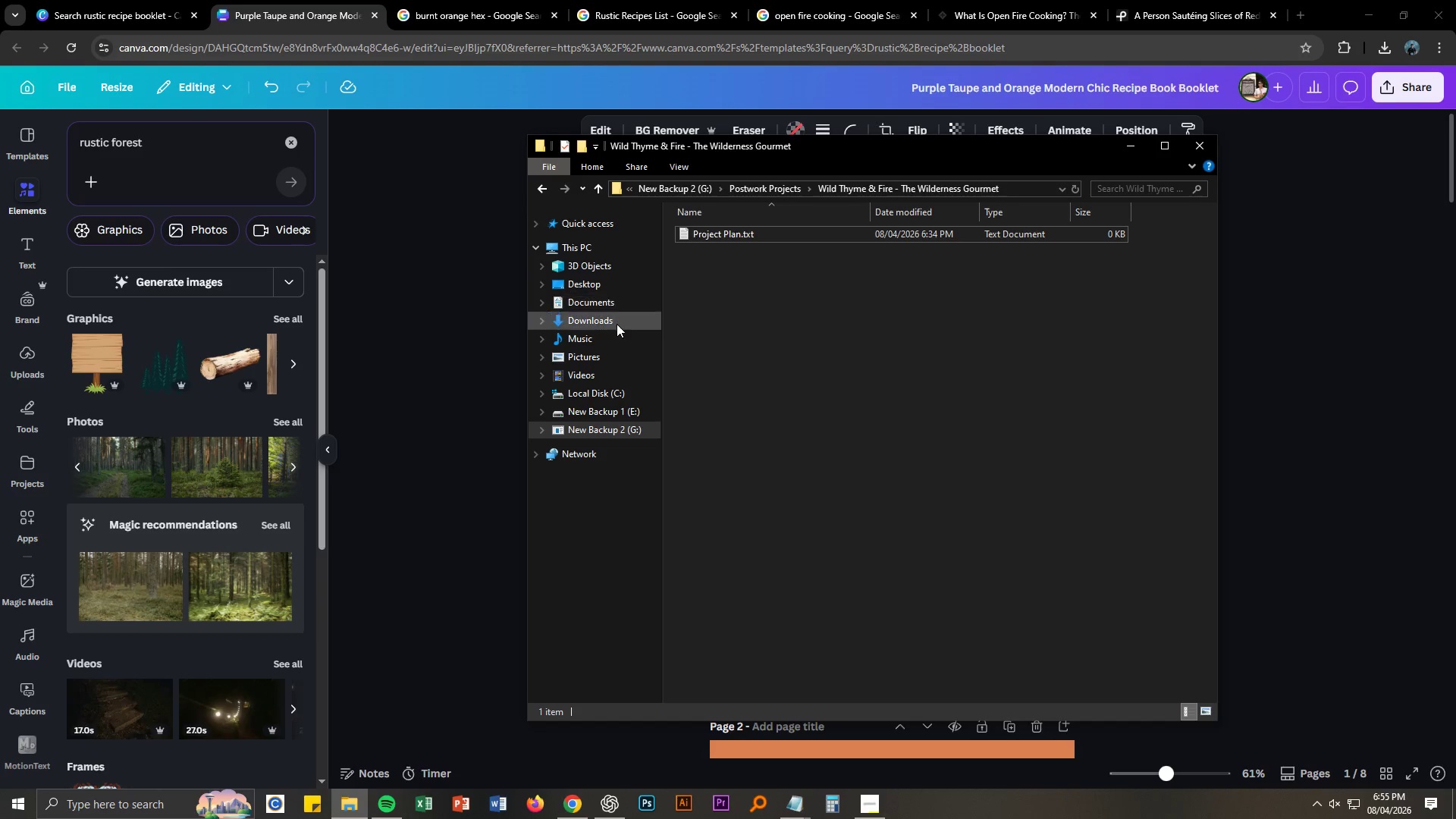 
right_click([759, 303])
 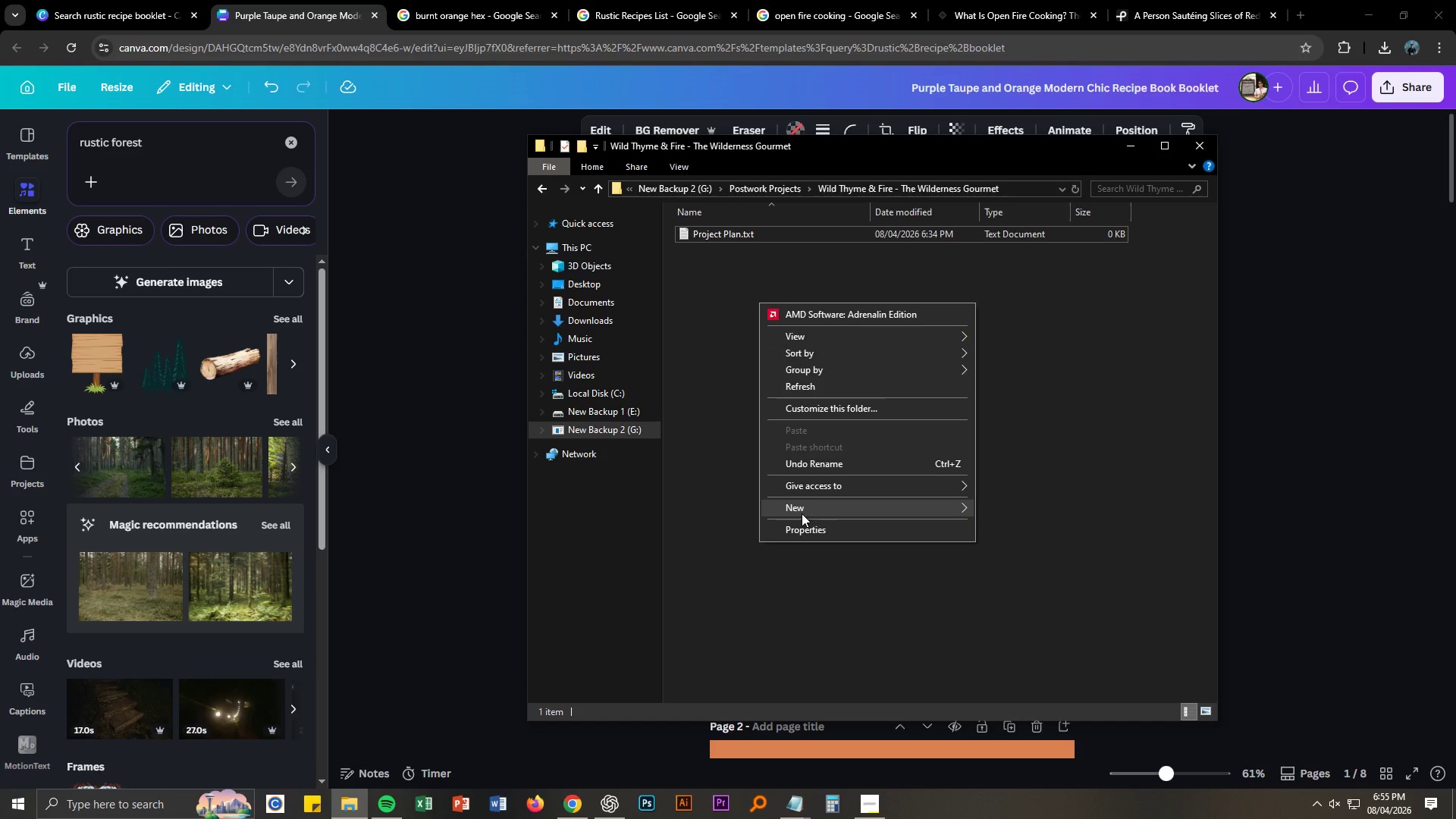 
left_click_drag(start_coordinate=[805, 509], to_coordinate=[810, 509])
 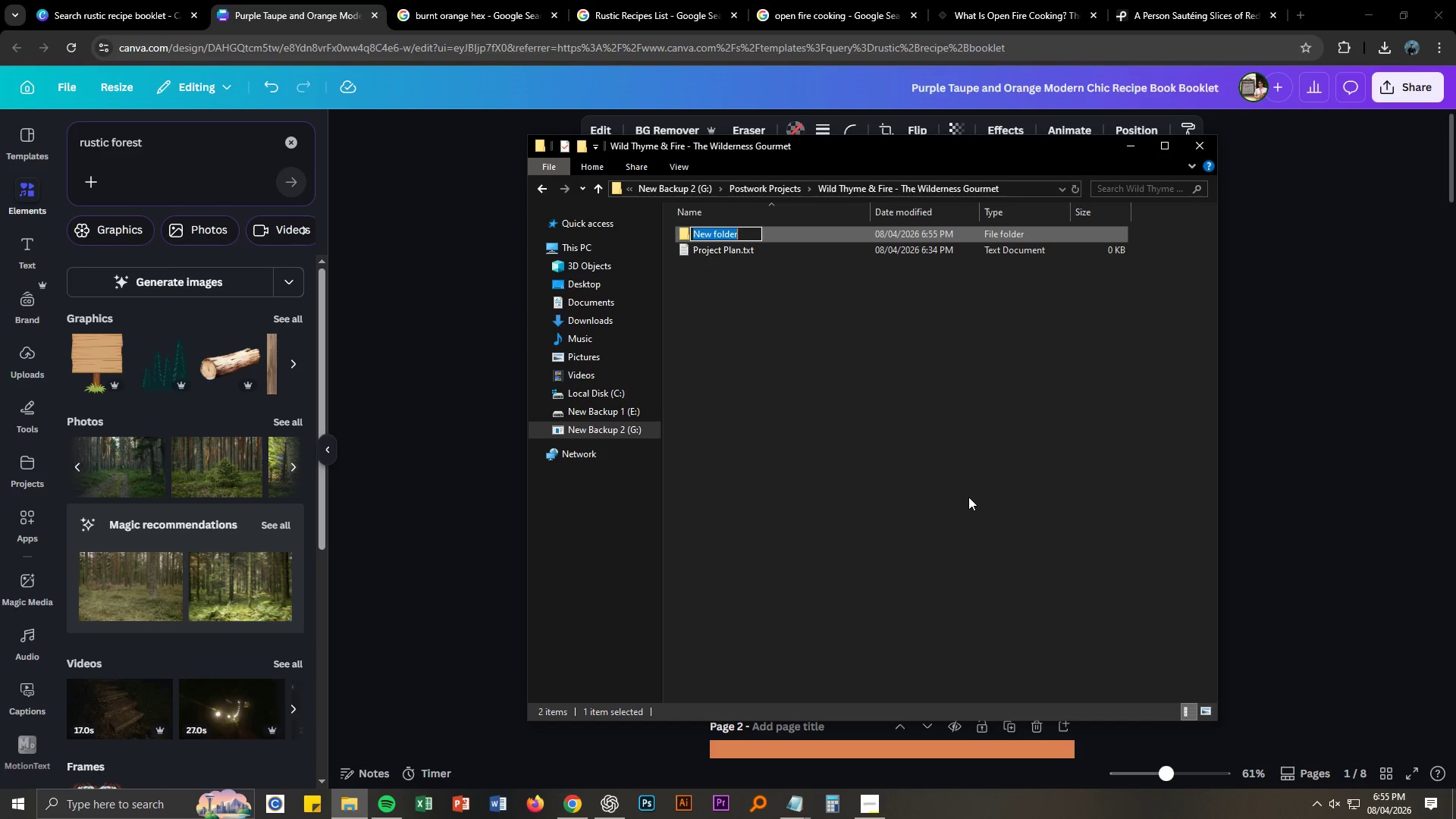 
type(Iamges)
 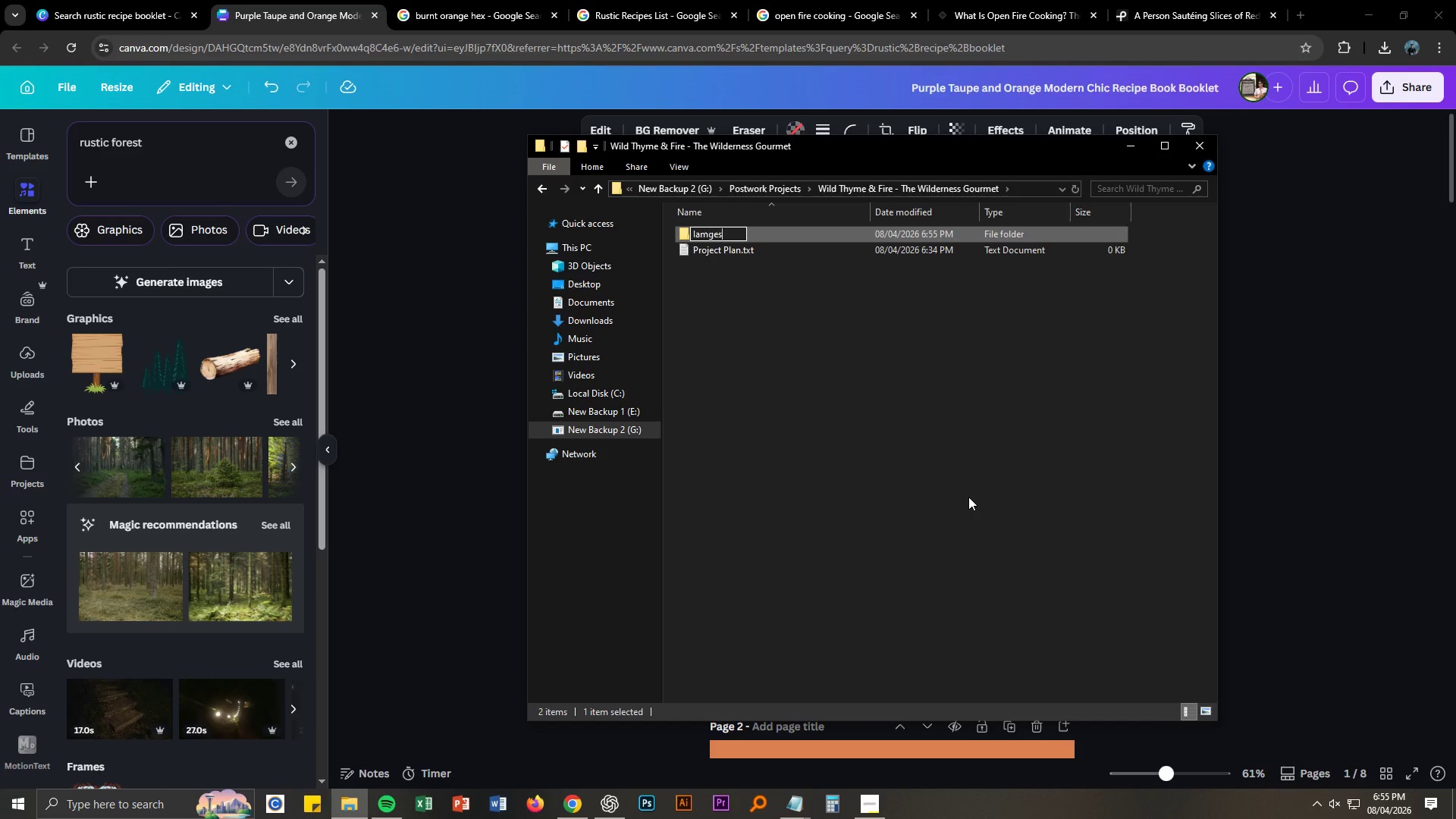 
key(Enter)
 